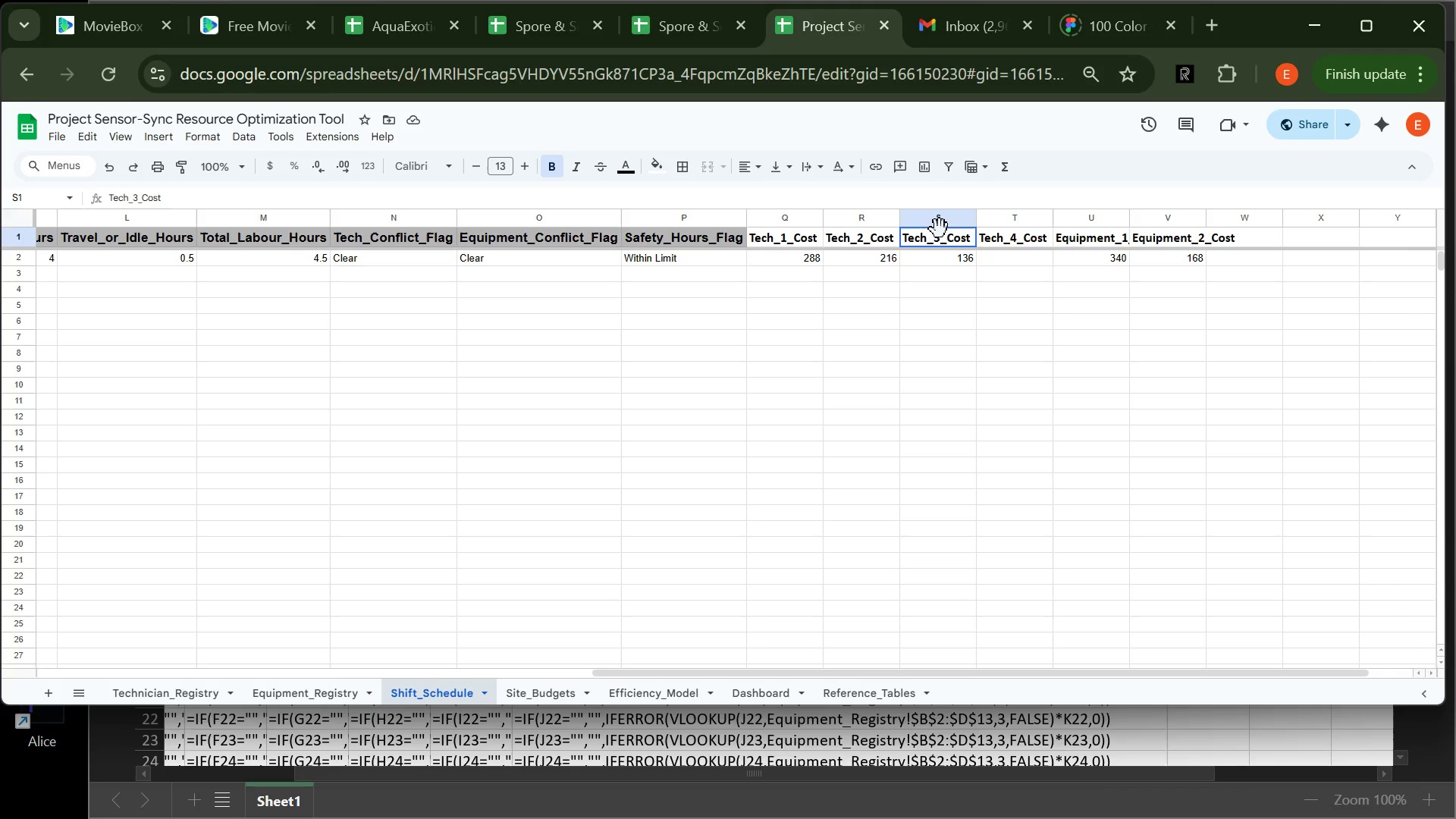 
left_click([940, 229])
 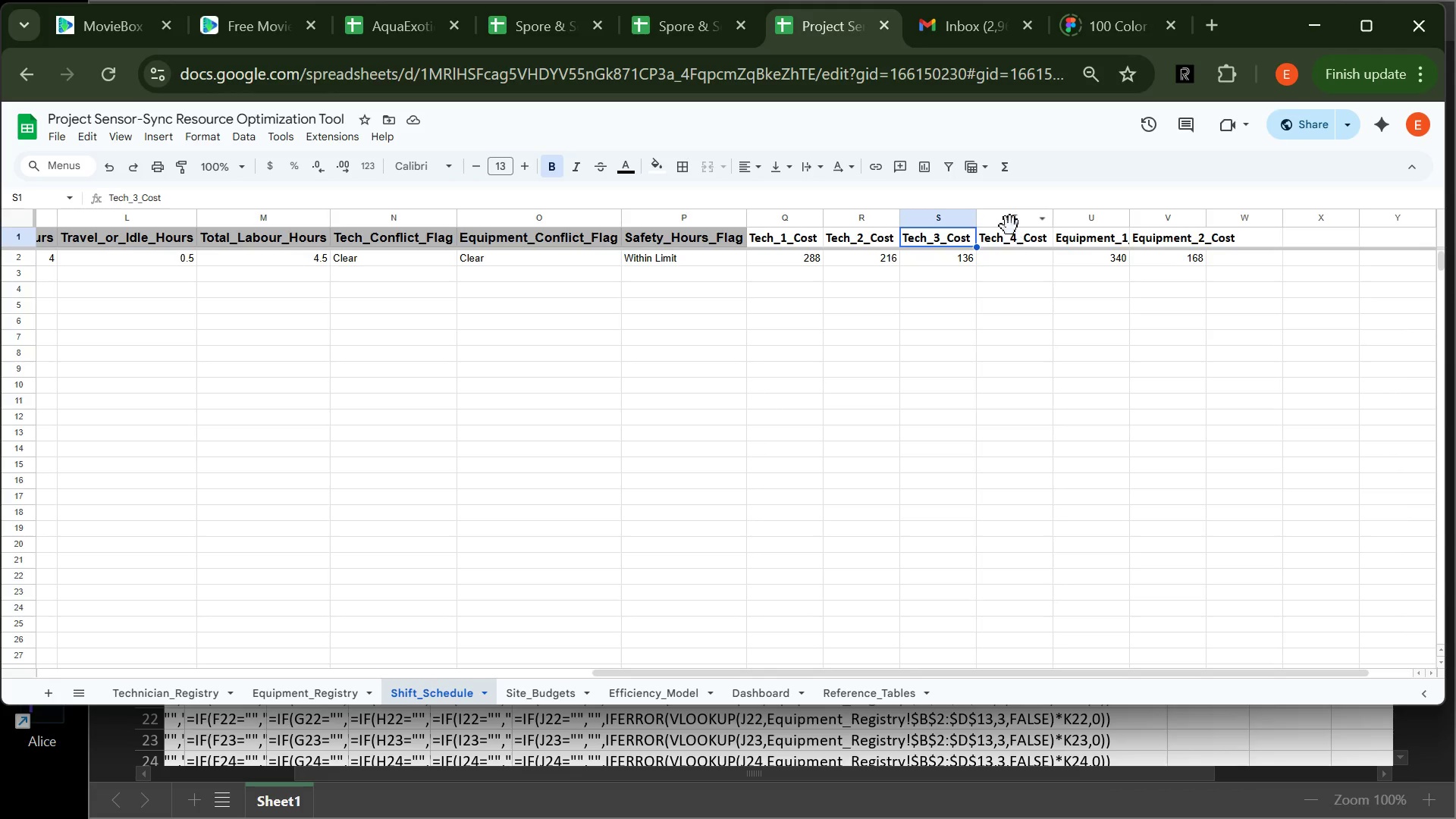 
left_click([1010, 226])
 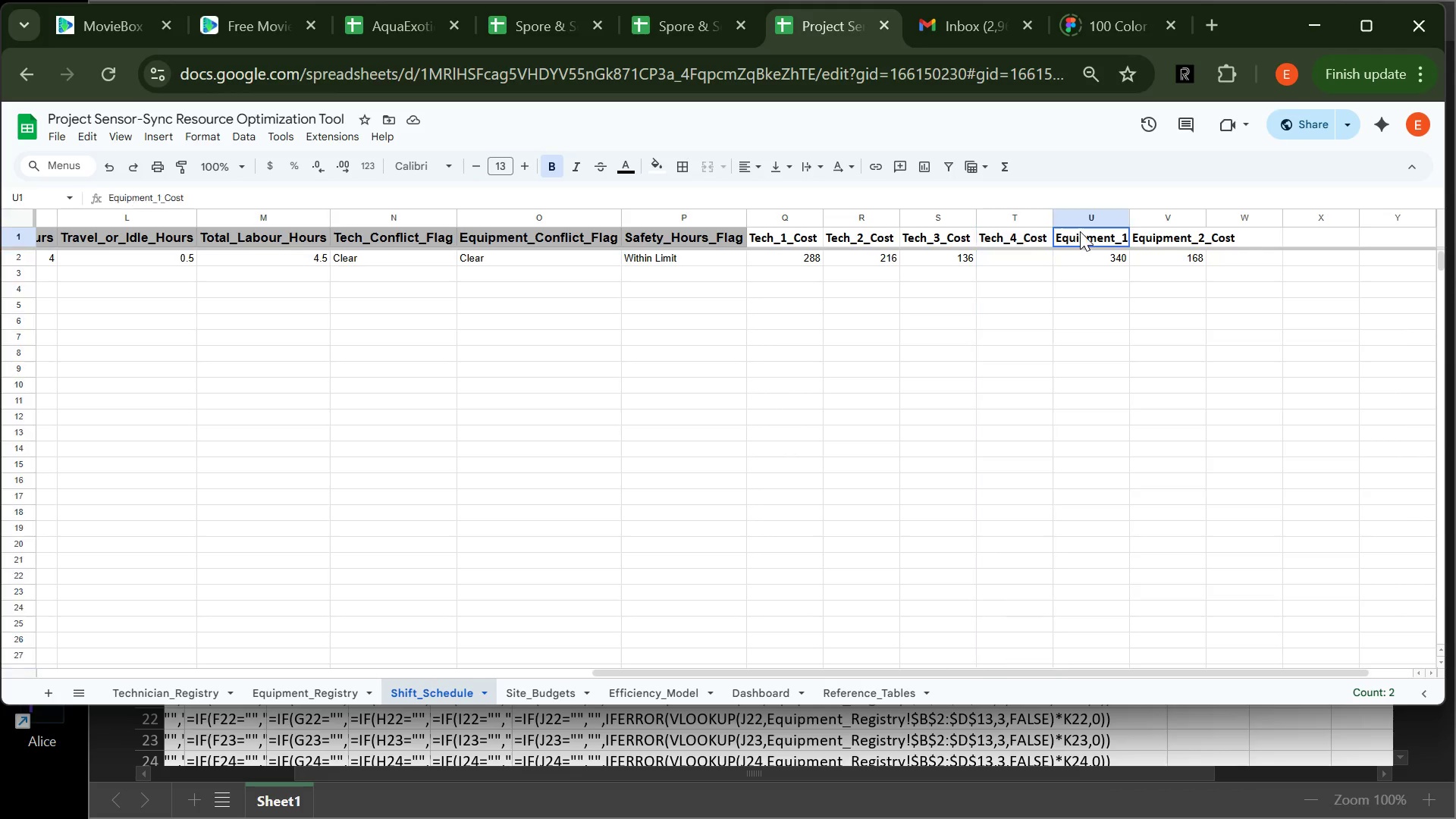 
left_click([1080, 231])
 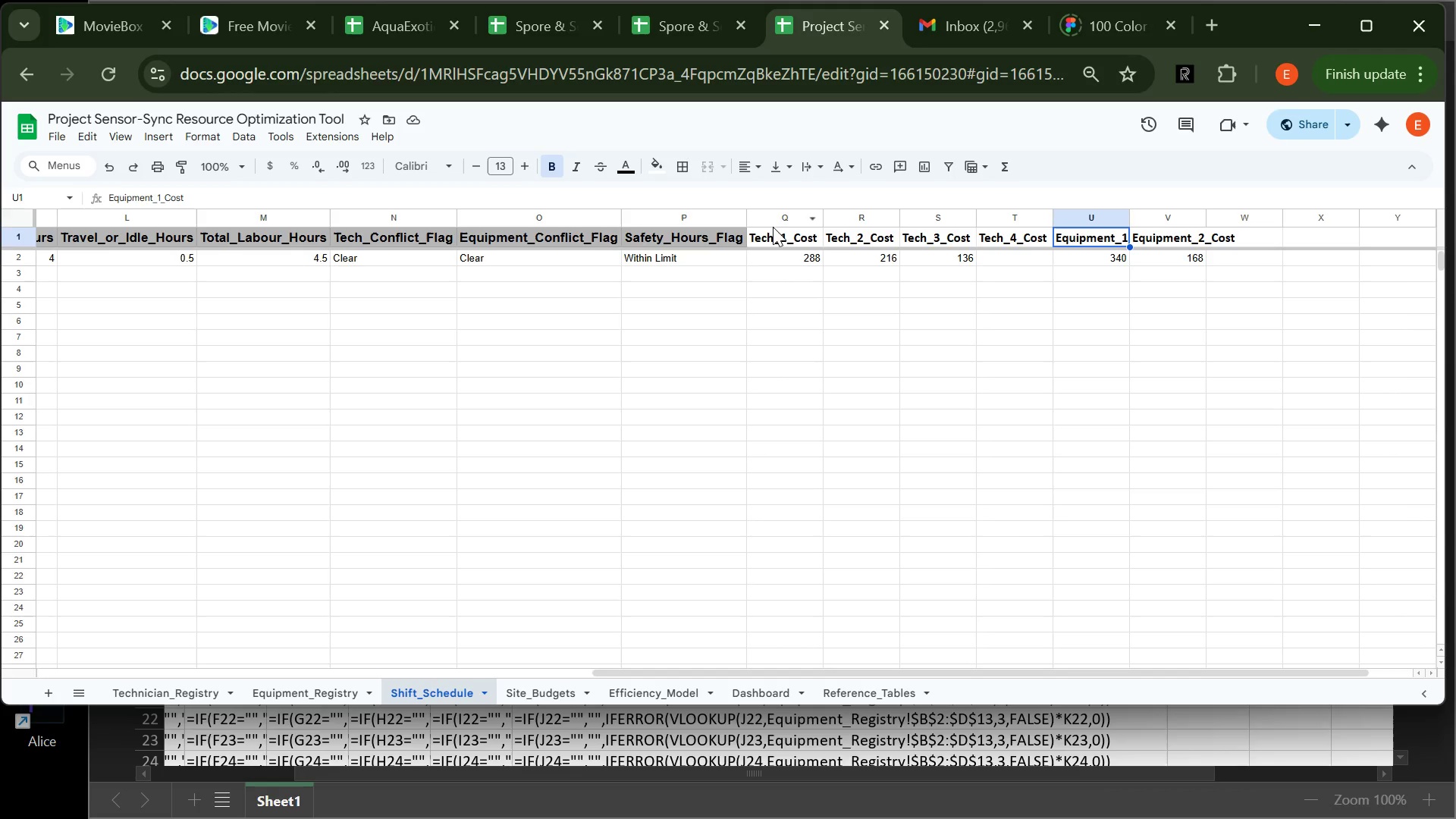 
left_click_drag(start_coordinate=[773, 227], to_coordinate=[806, 256])
 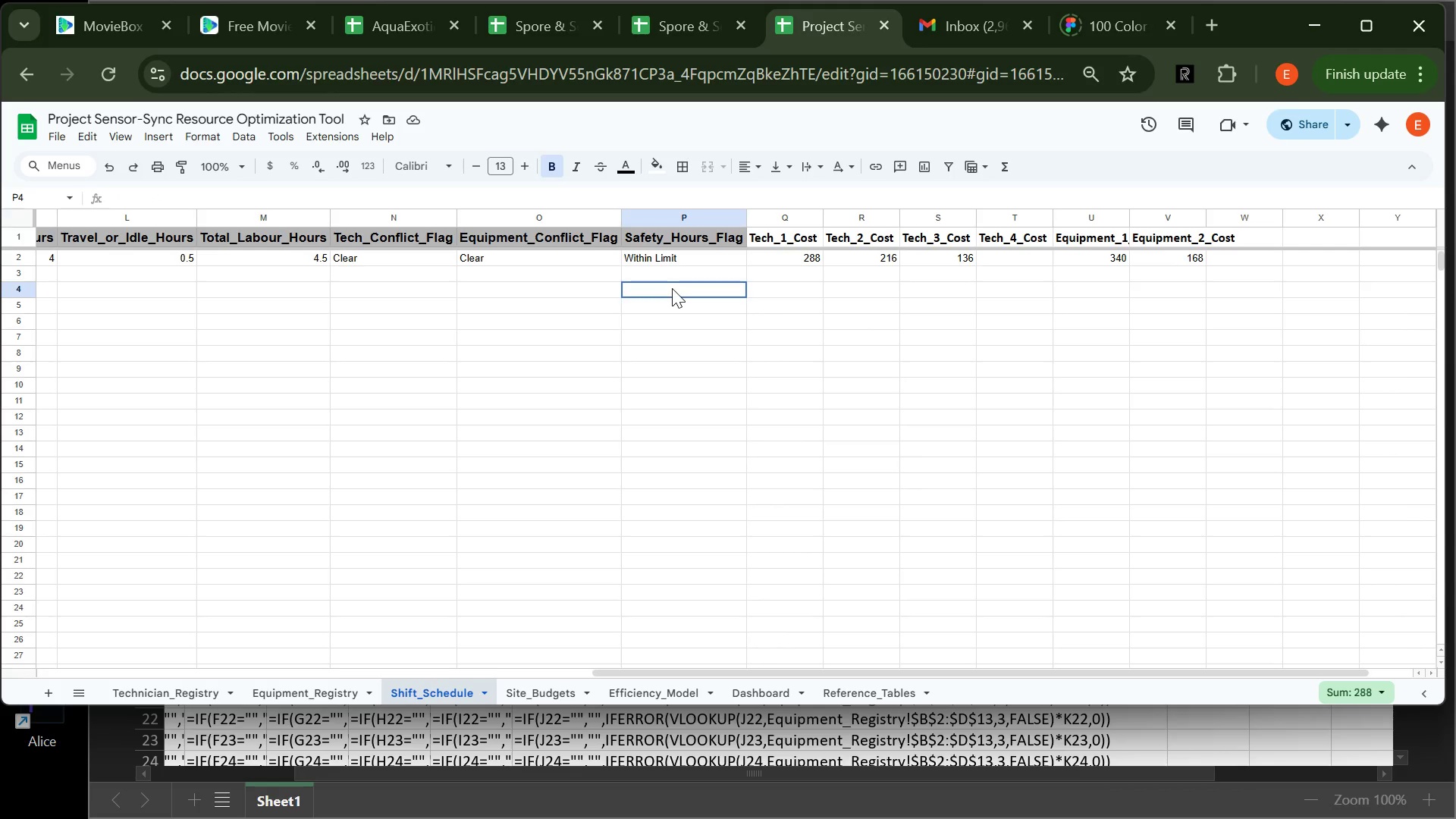 
left_click([672, 288])
 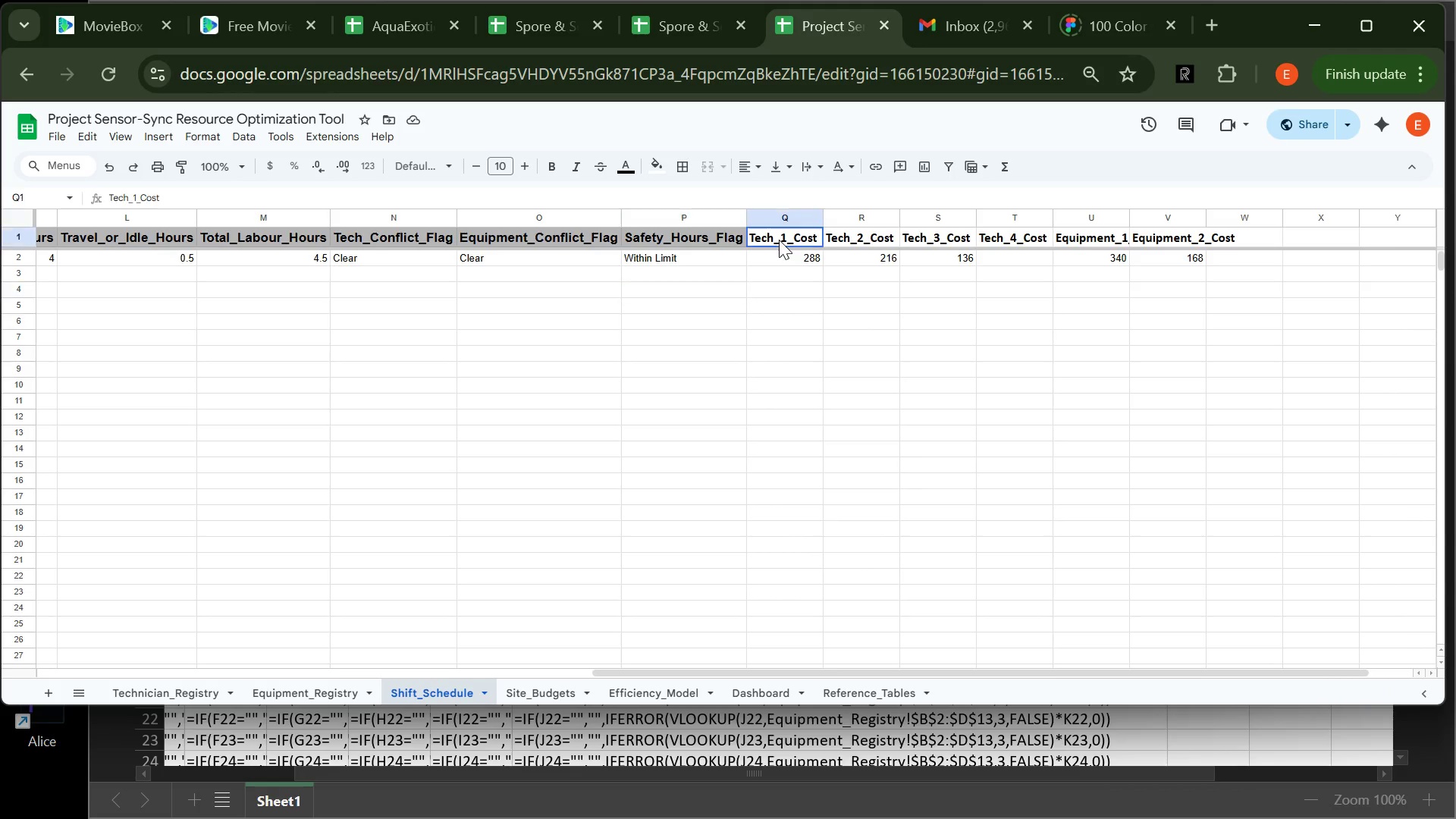 
left_click_drag(start_coordinate=[779, 240], to_coordinate=[1197, 228])
 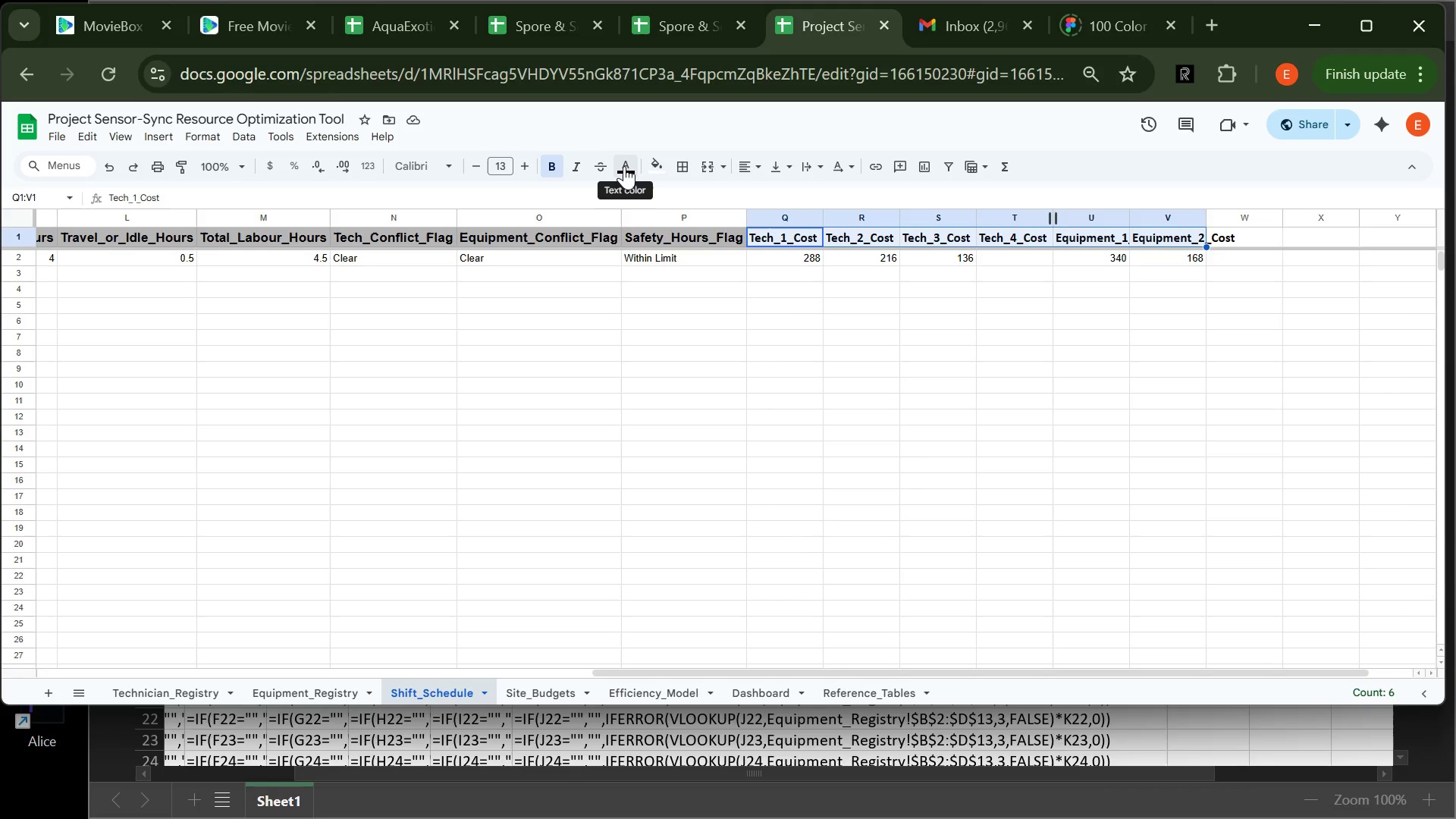 
left_click([652, 165])
 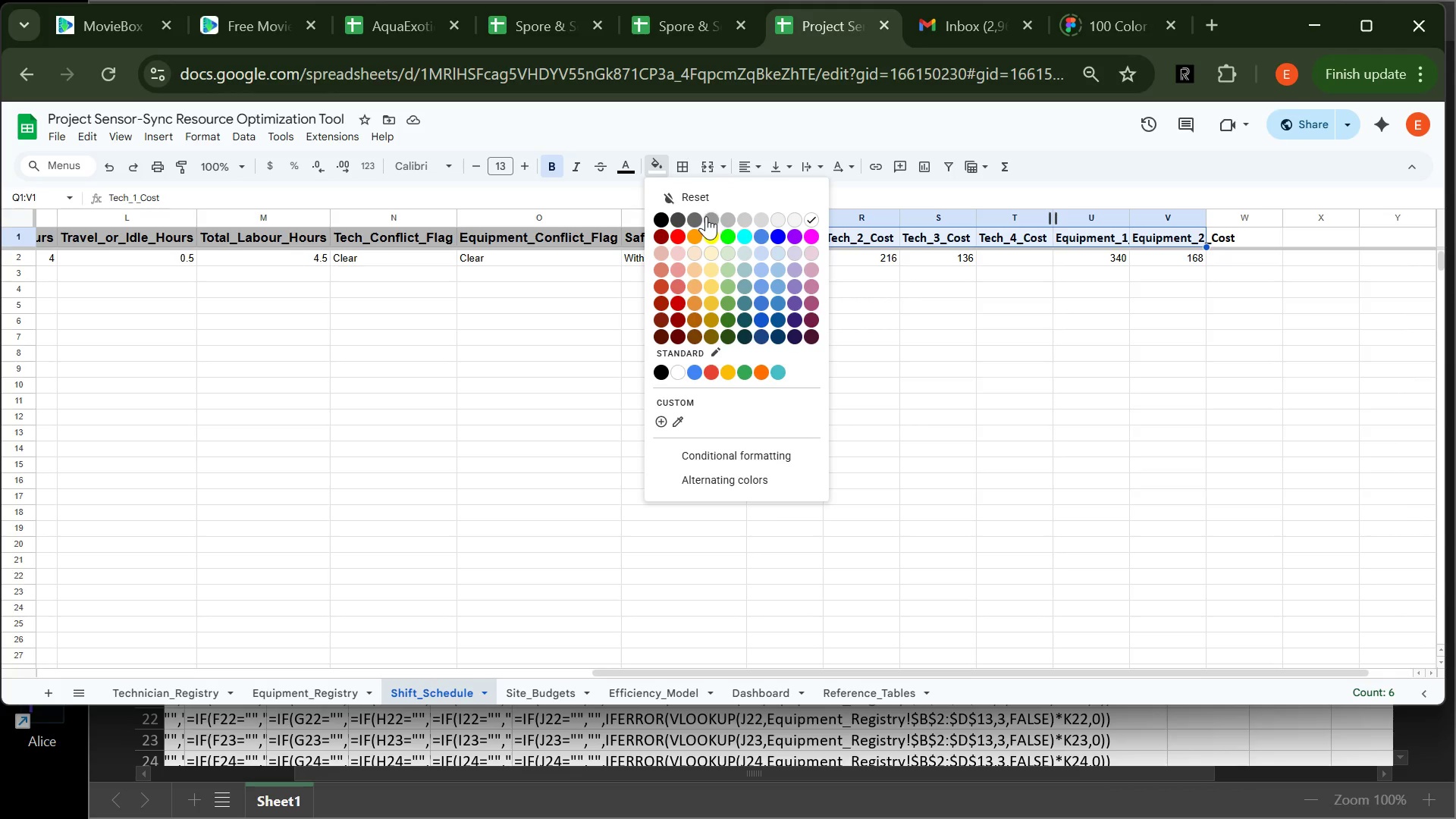 
left_click([714, 216])
 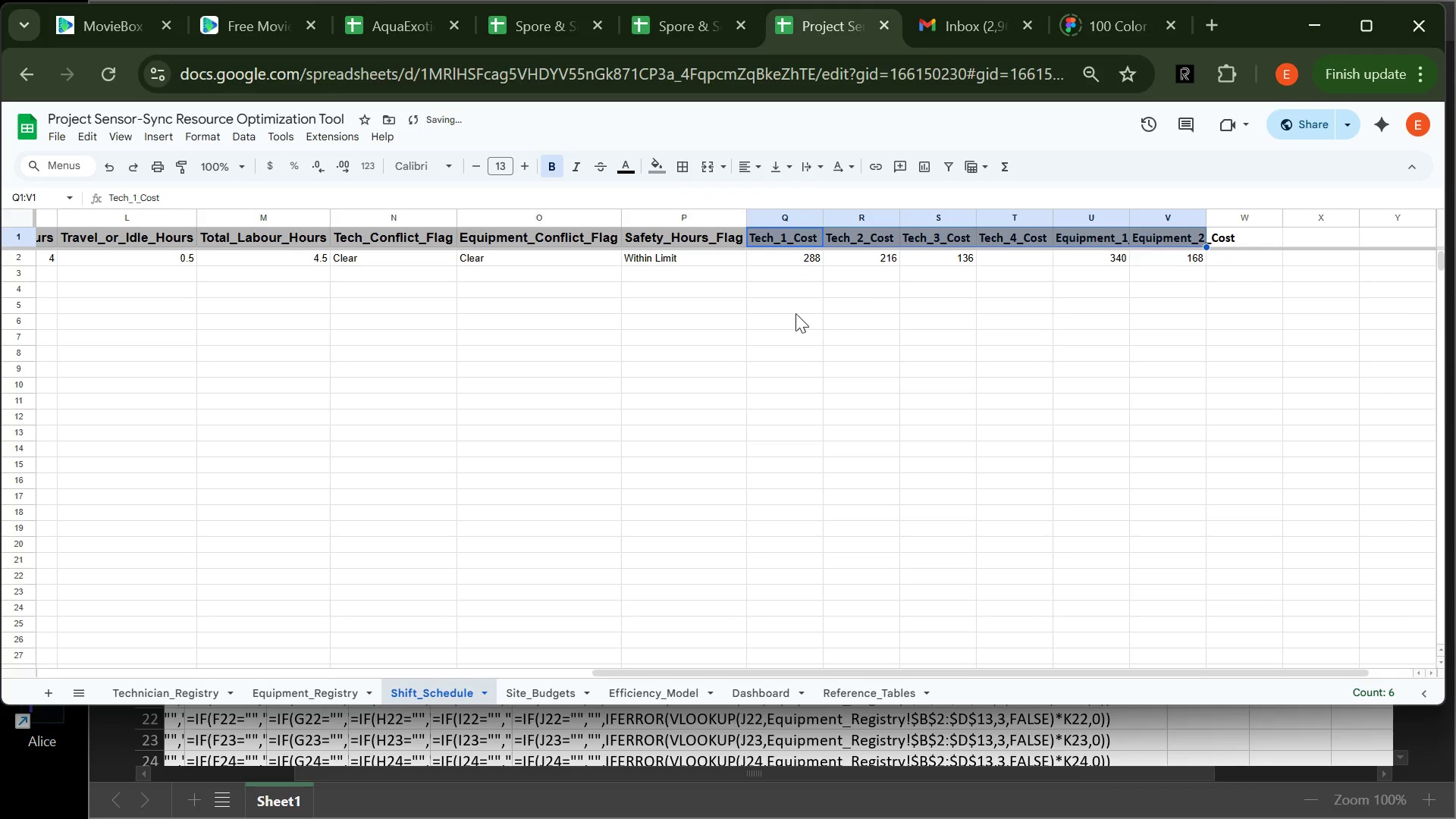 
left_click([778, 302])
 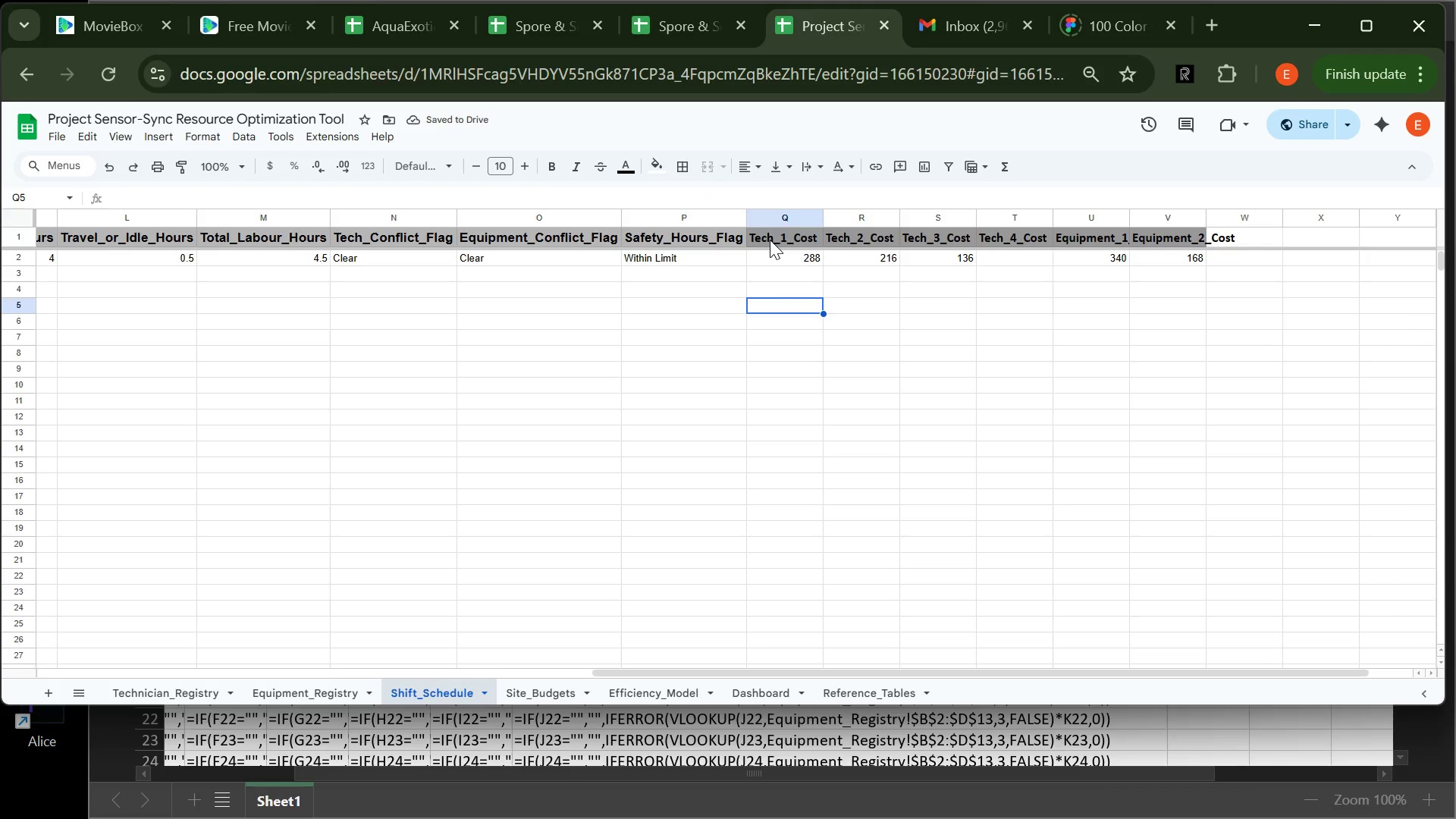 
left_click_drag(start_coordinate=[770, 240], to_coordinate=[1151, 237])
 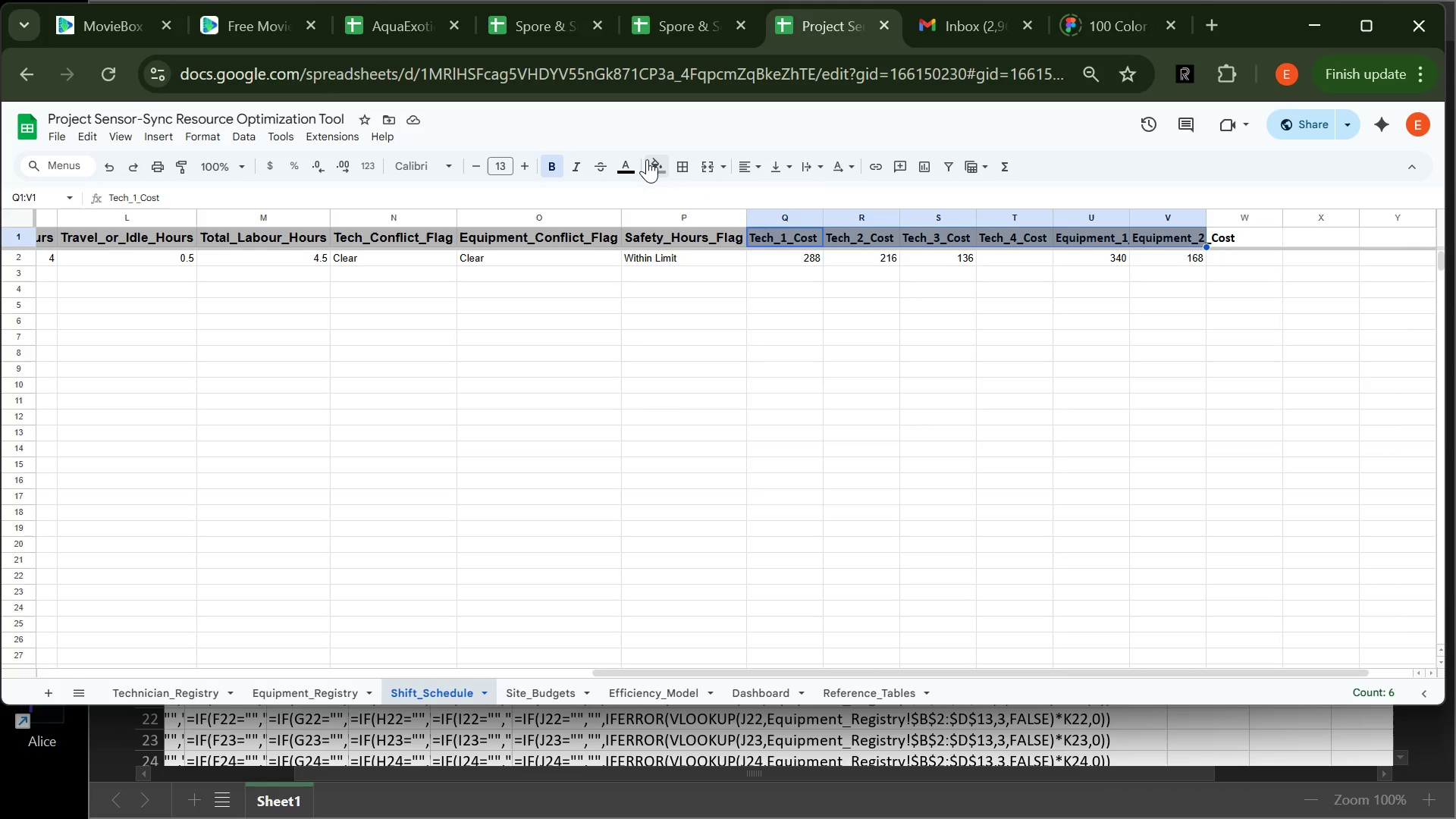 
left_click([647, 159])
 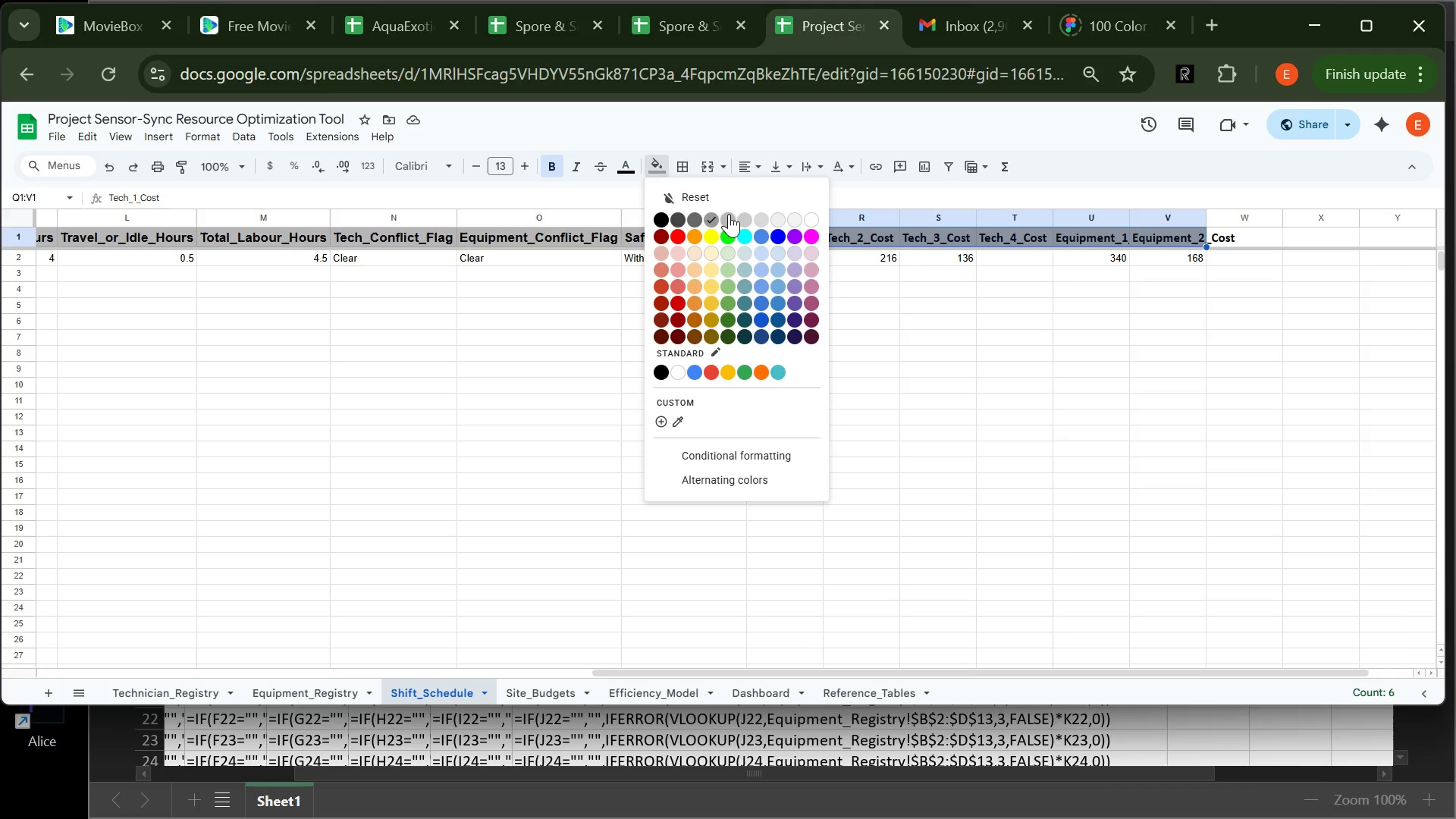 
left_click([729, 214])
 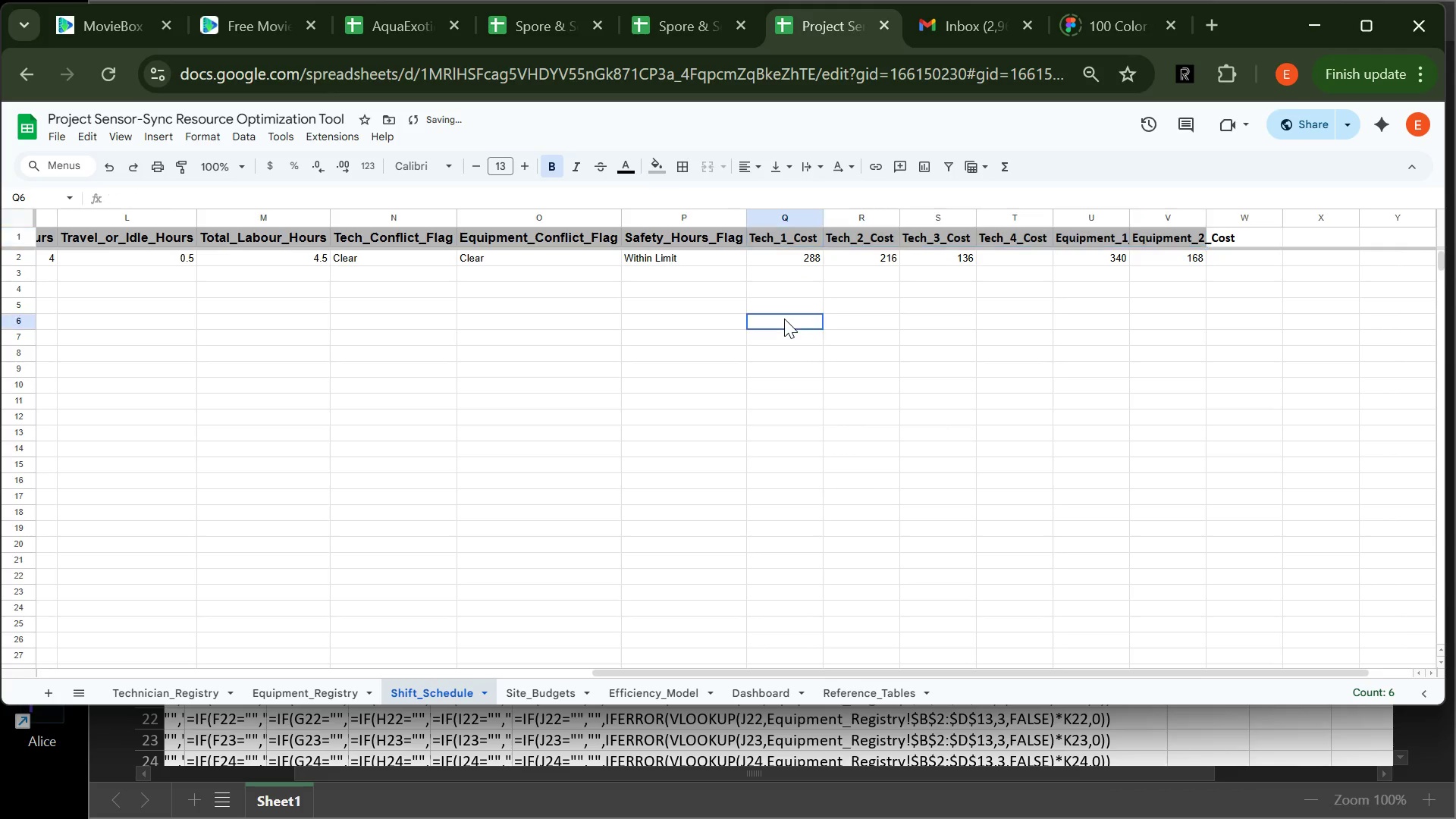 
left_click([784, 318])
 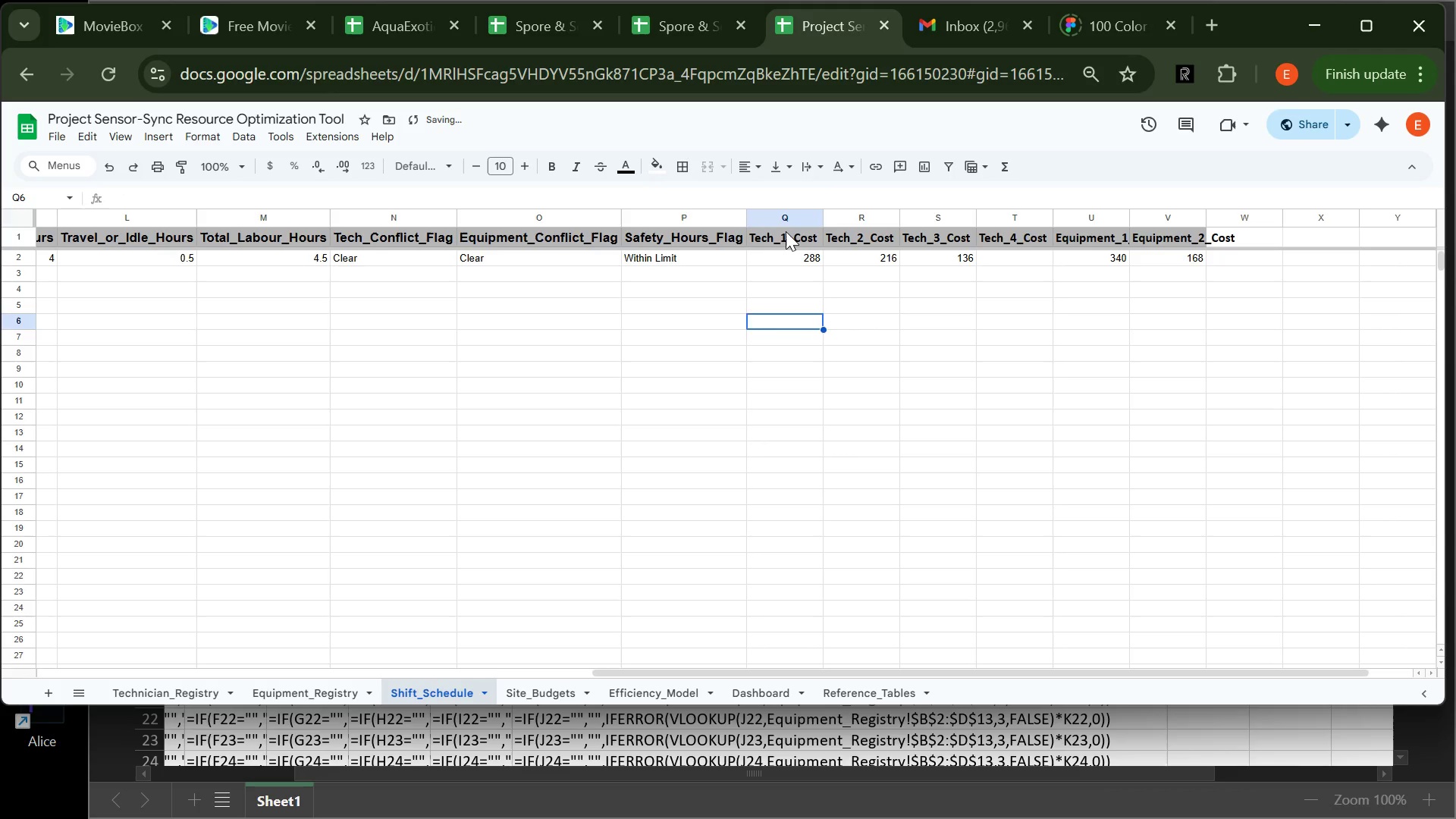 
left_click([786, 231])
 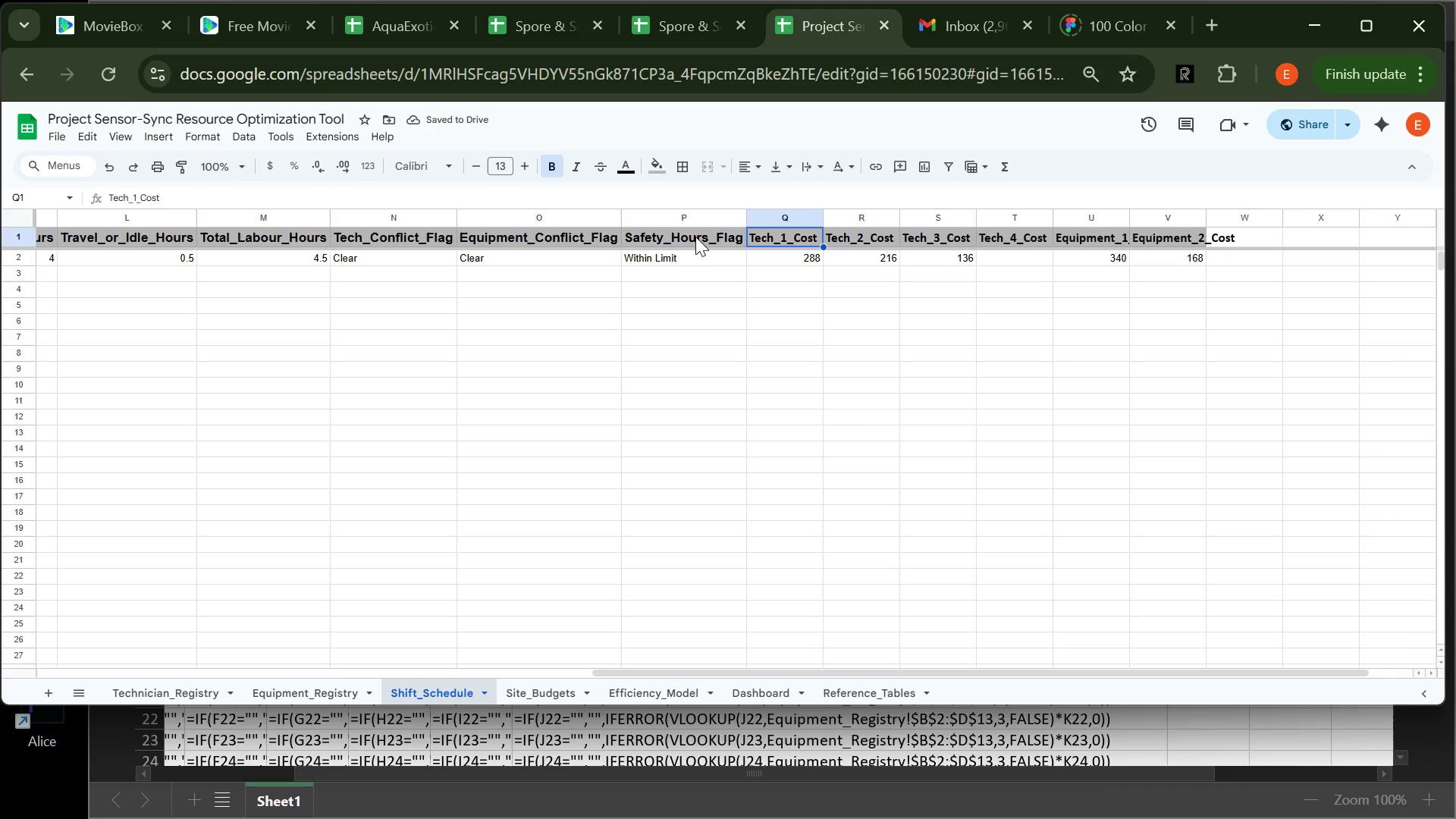 
left_click([695, 237])
 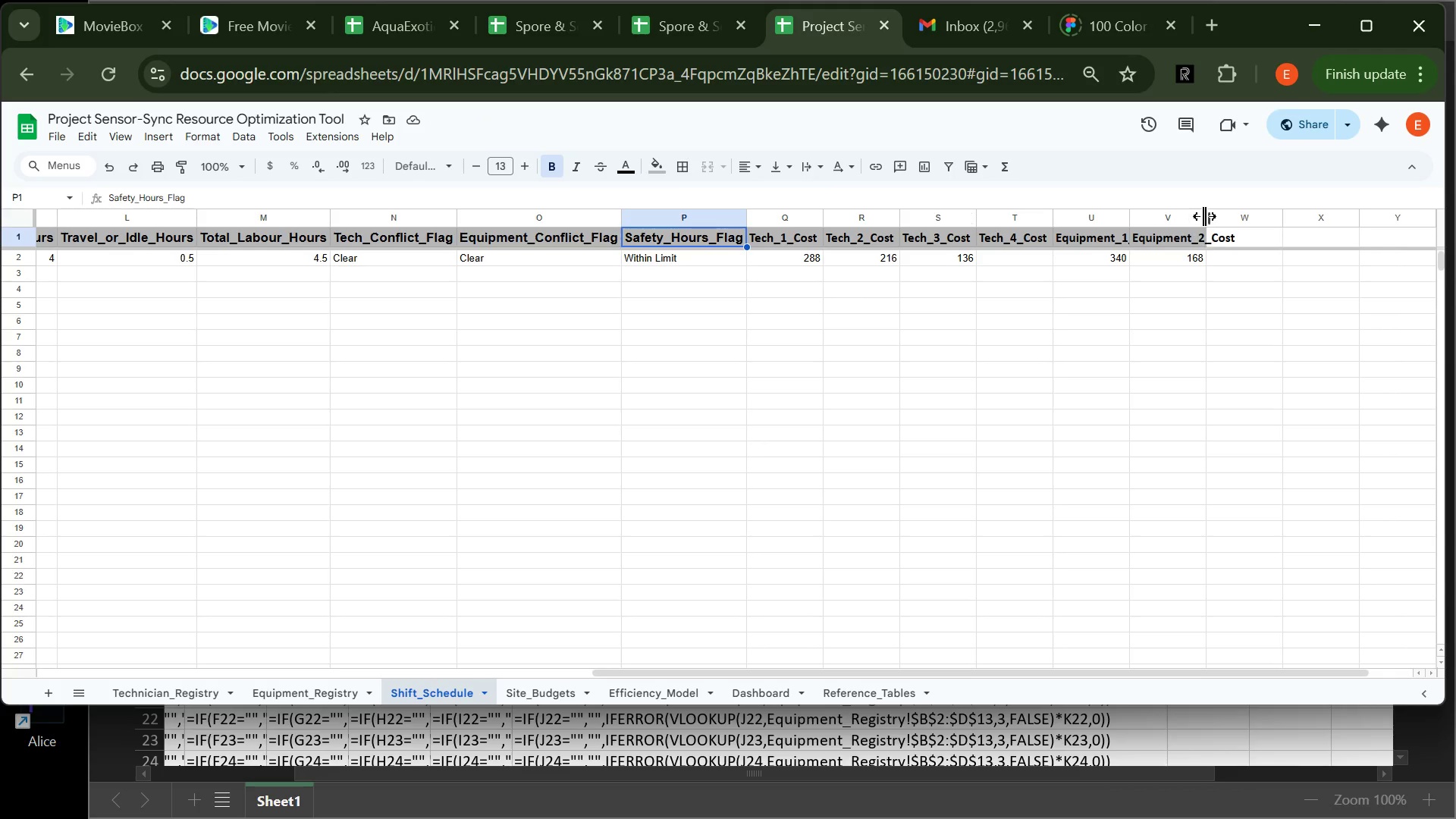 
double_click([1207, 215])
 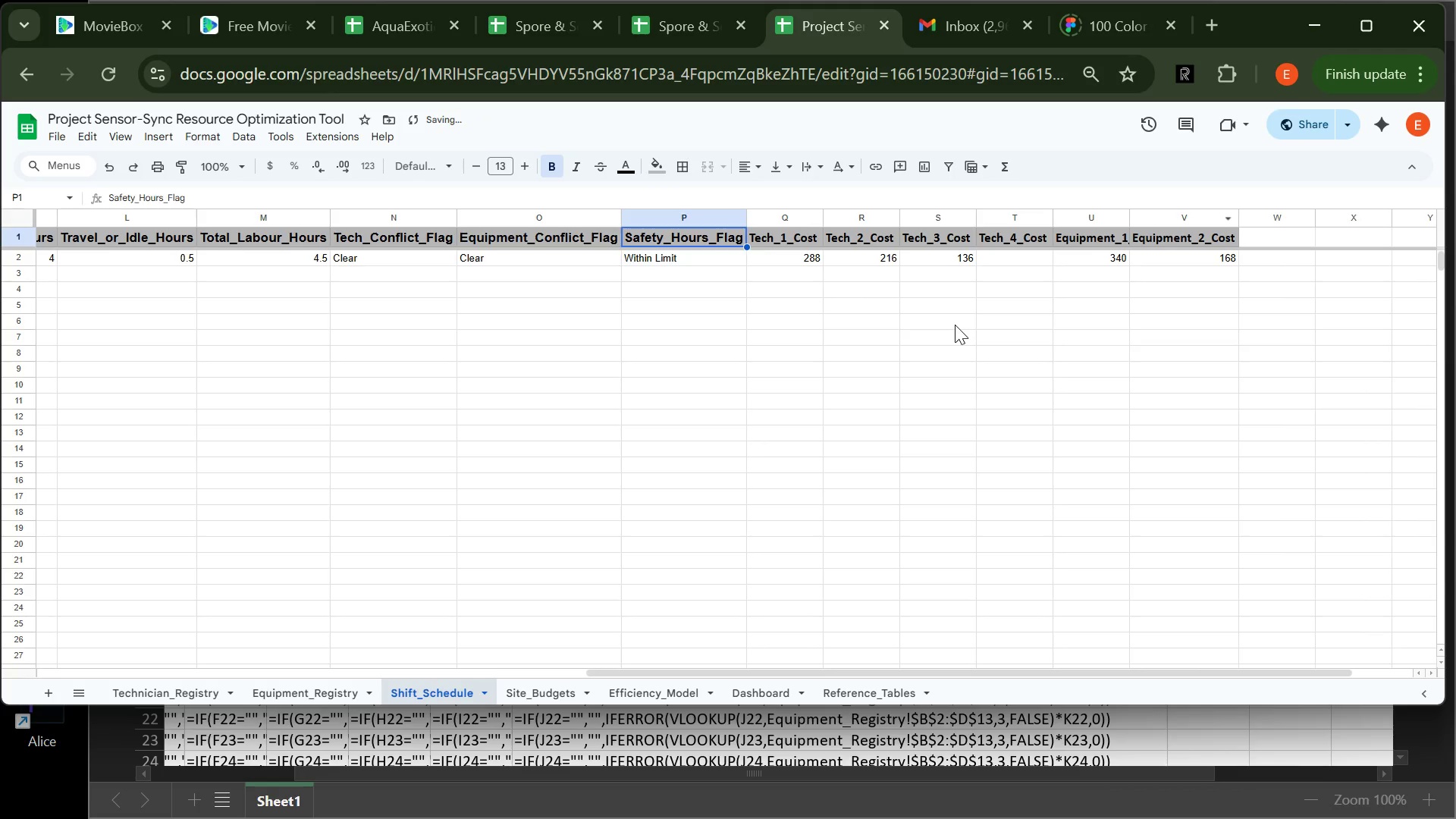 
left_click([955, 325])
 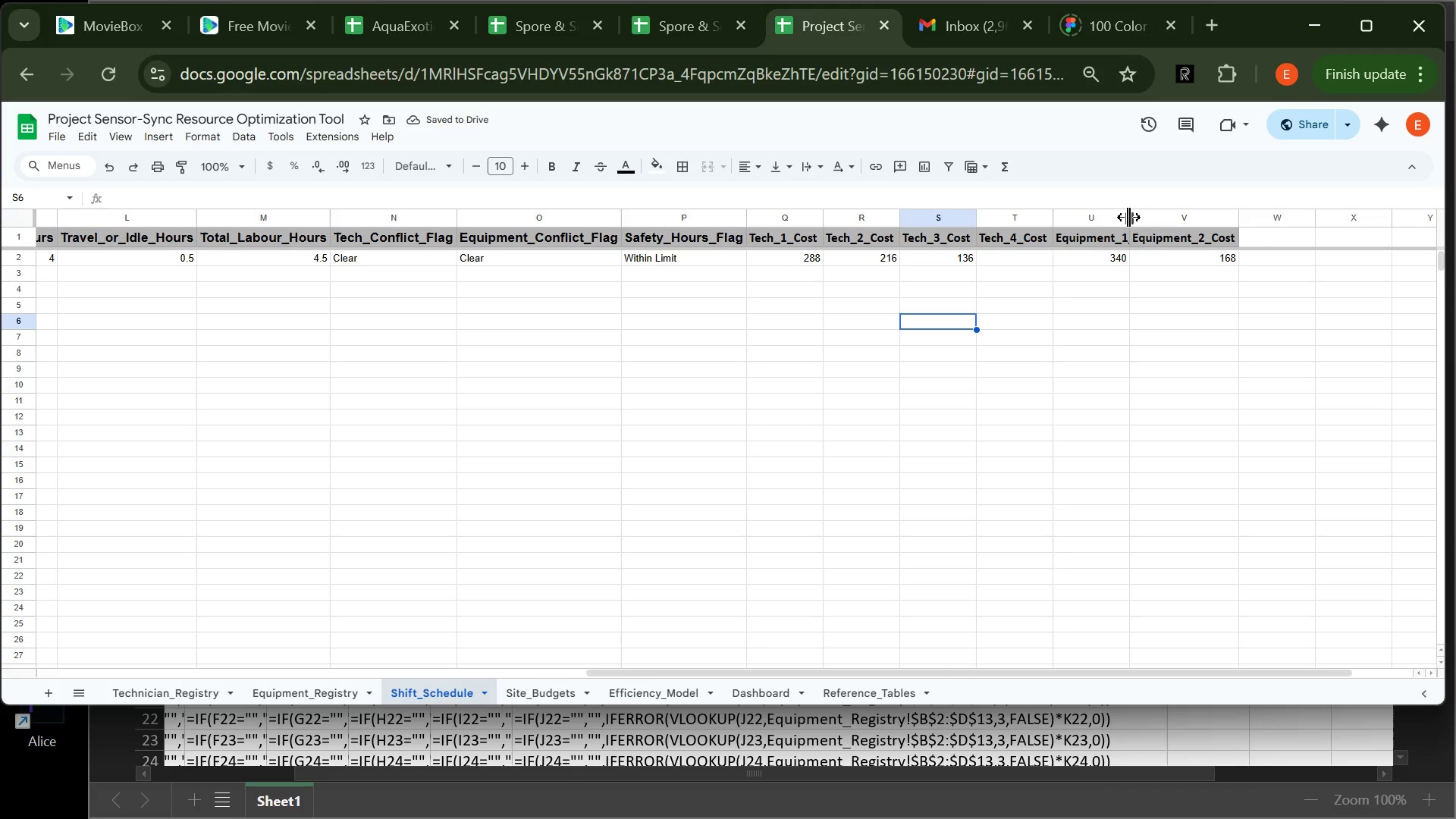 
double_click([1129, 217])
 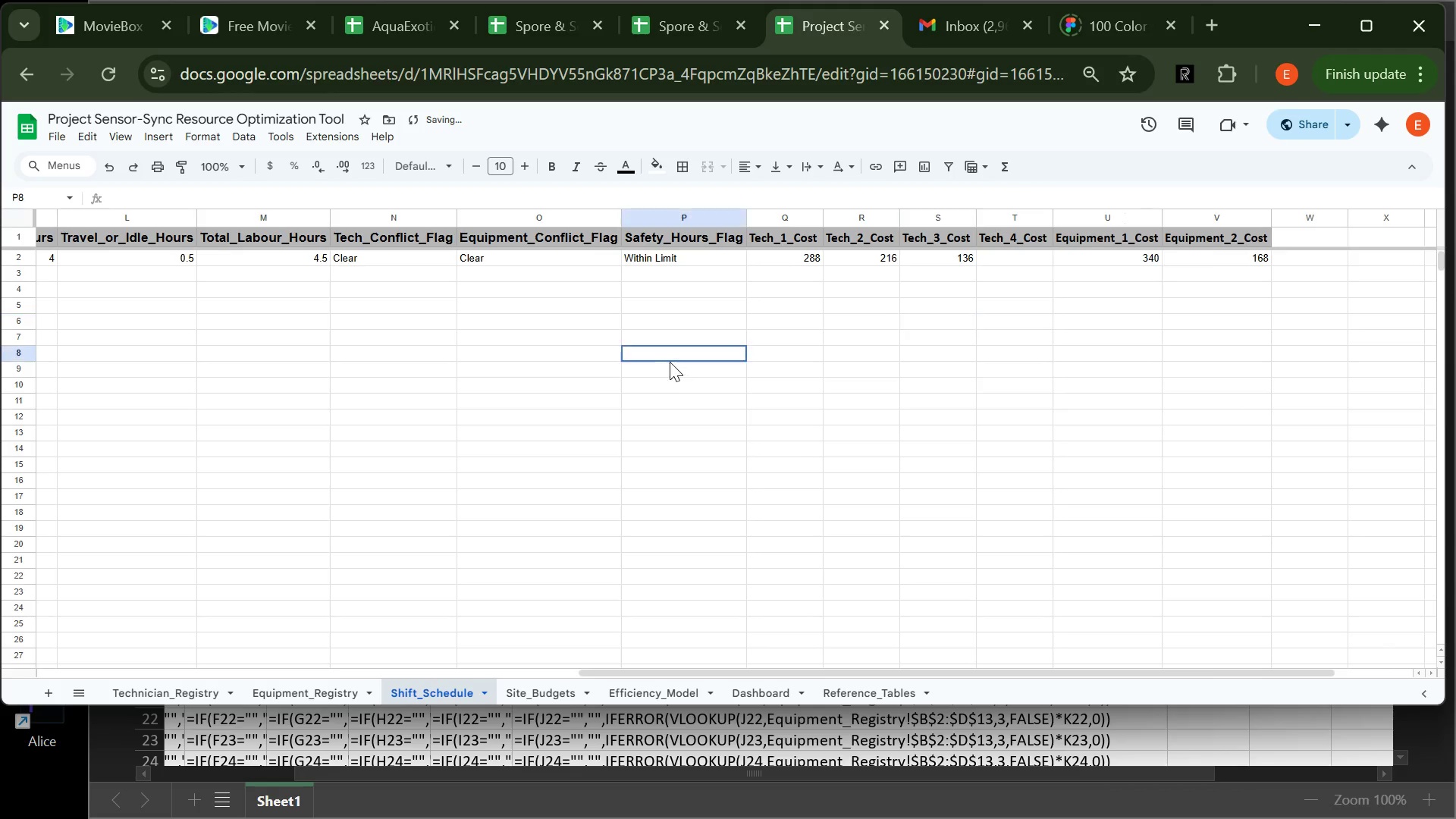 
left_click([670, 362])
 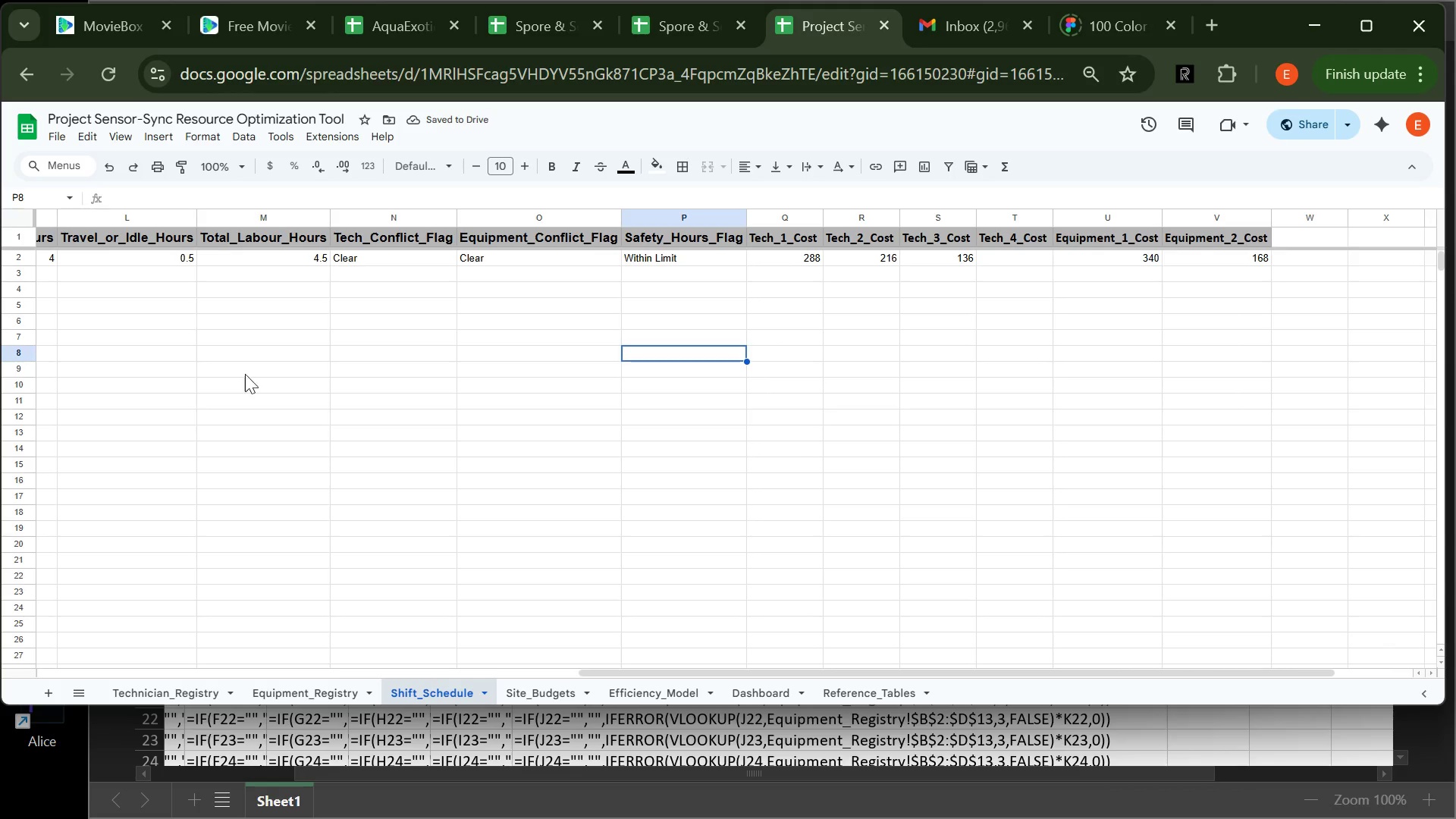 
left_click([228, 259])
 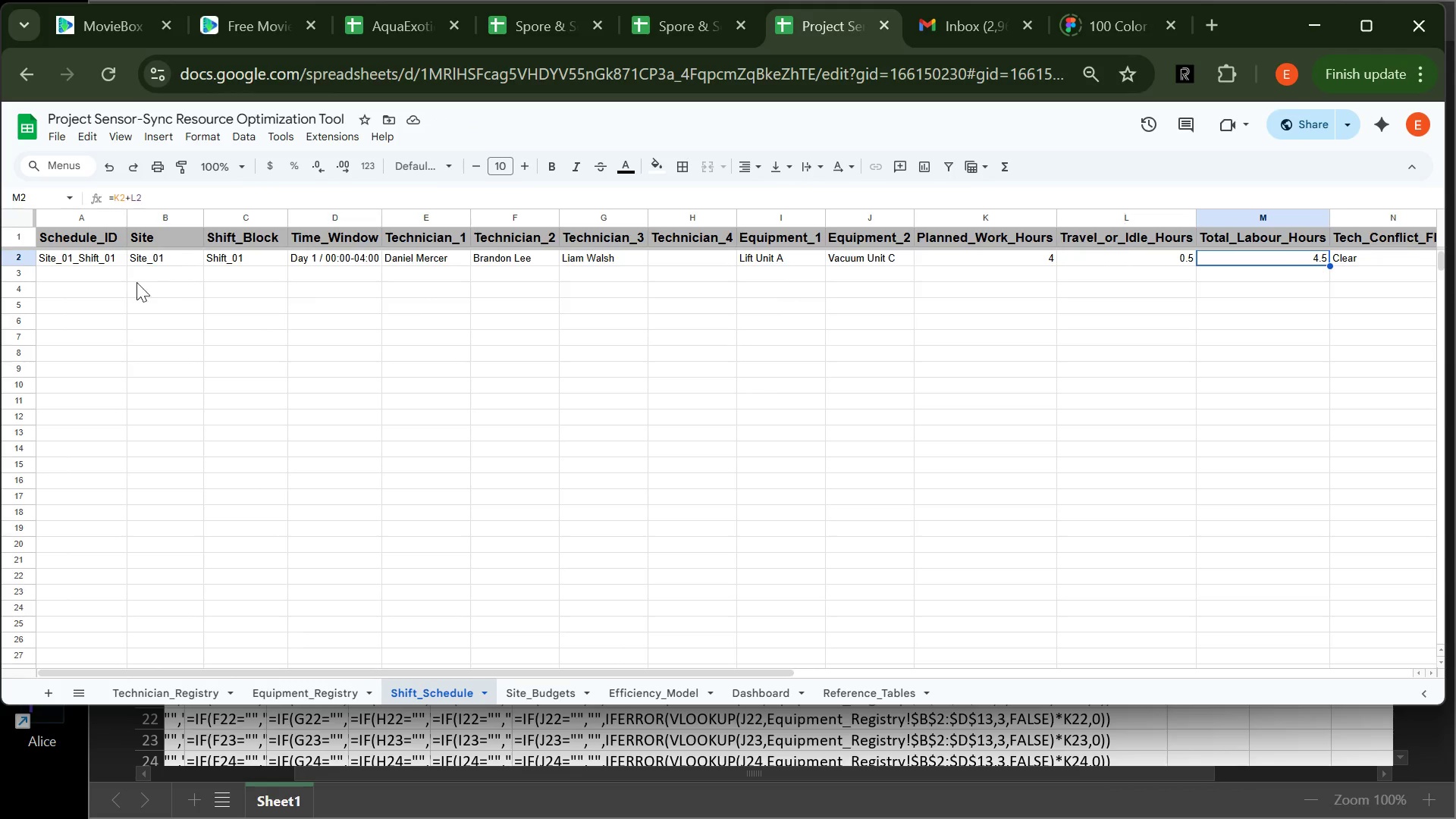 
left_click([94, 265])
 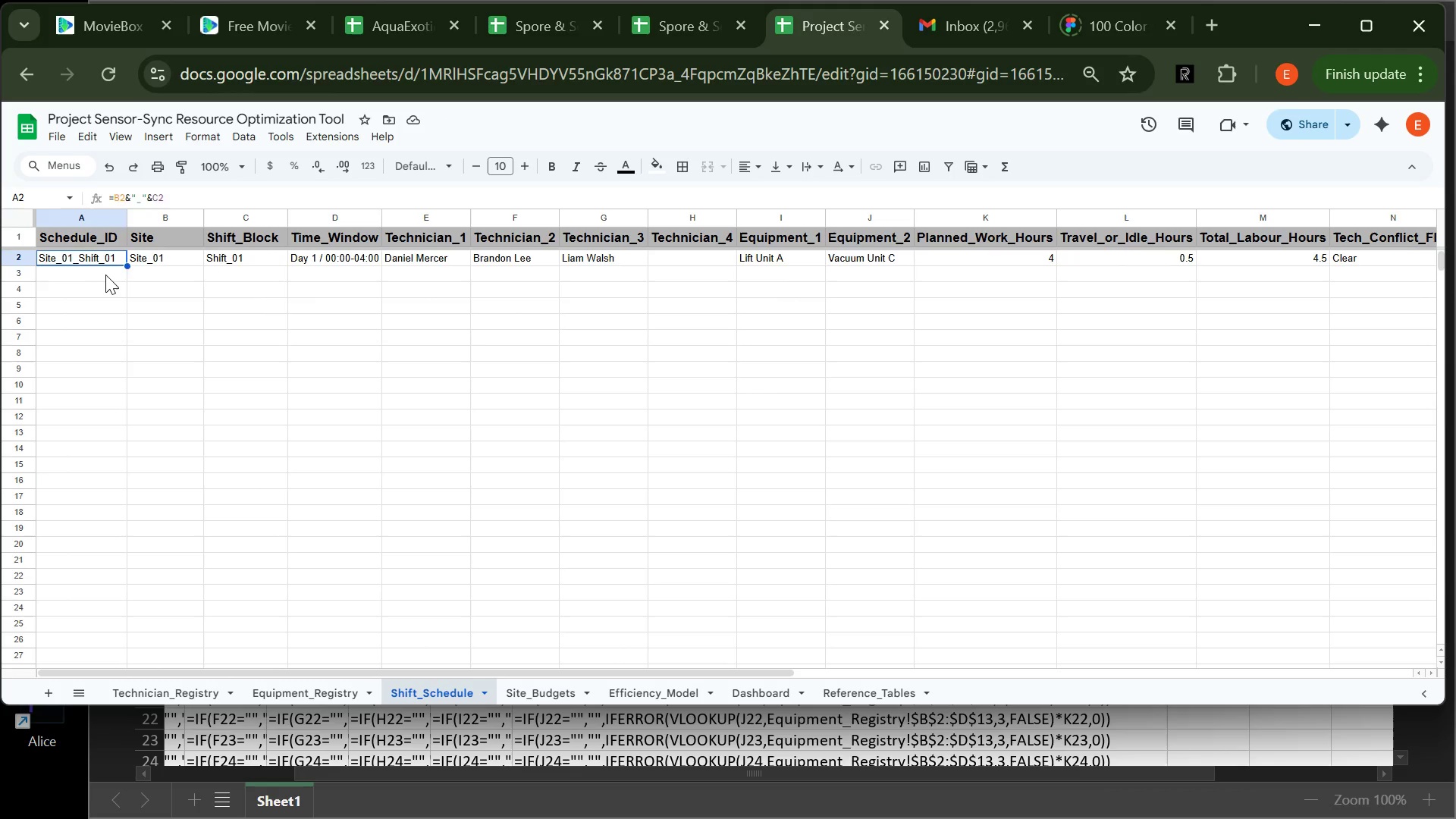 
left_click([105, 275])
 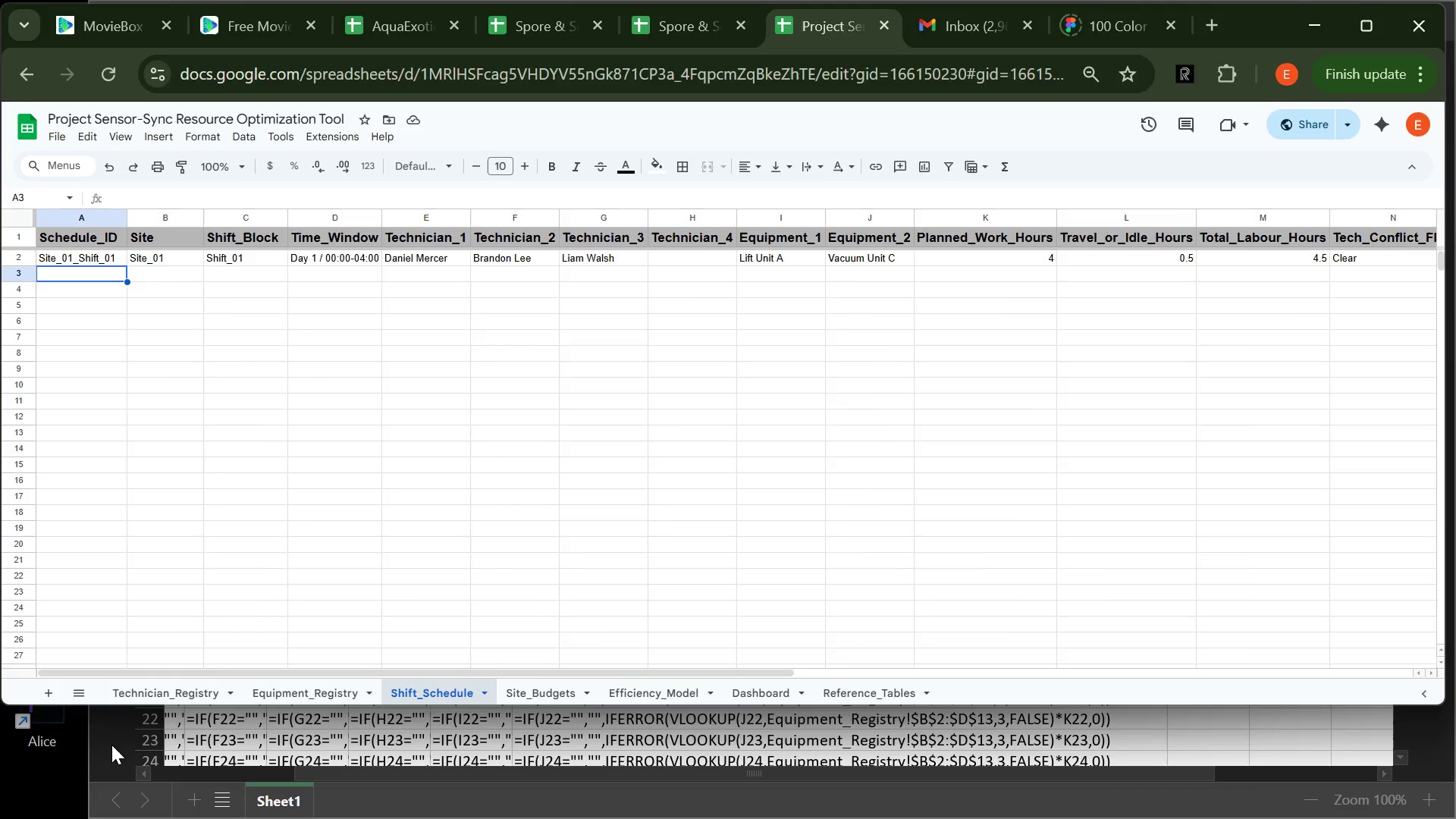 
left_click([111, 745])
 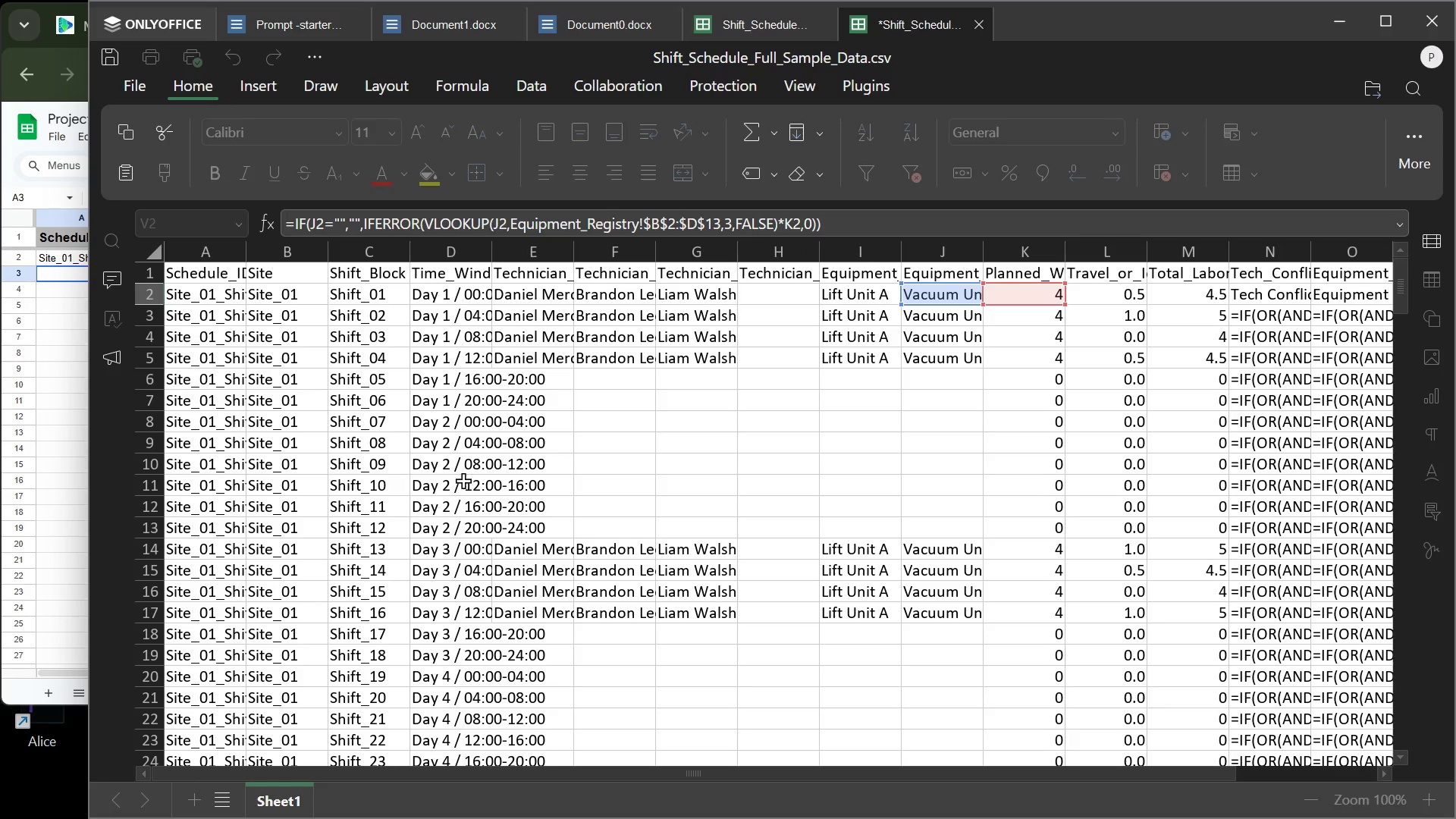 
wait(9.88)
 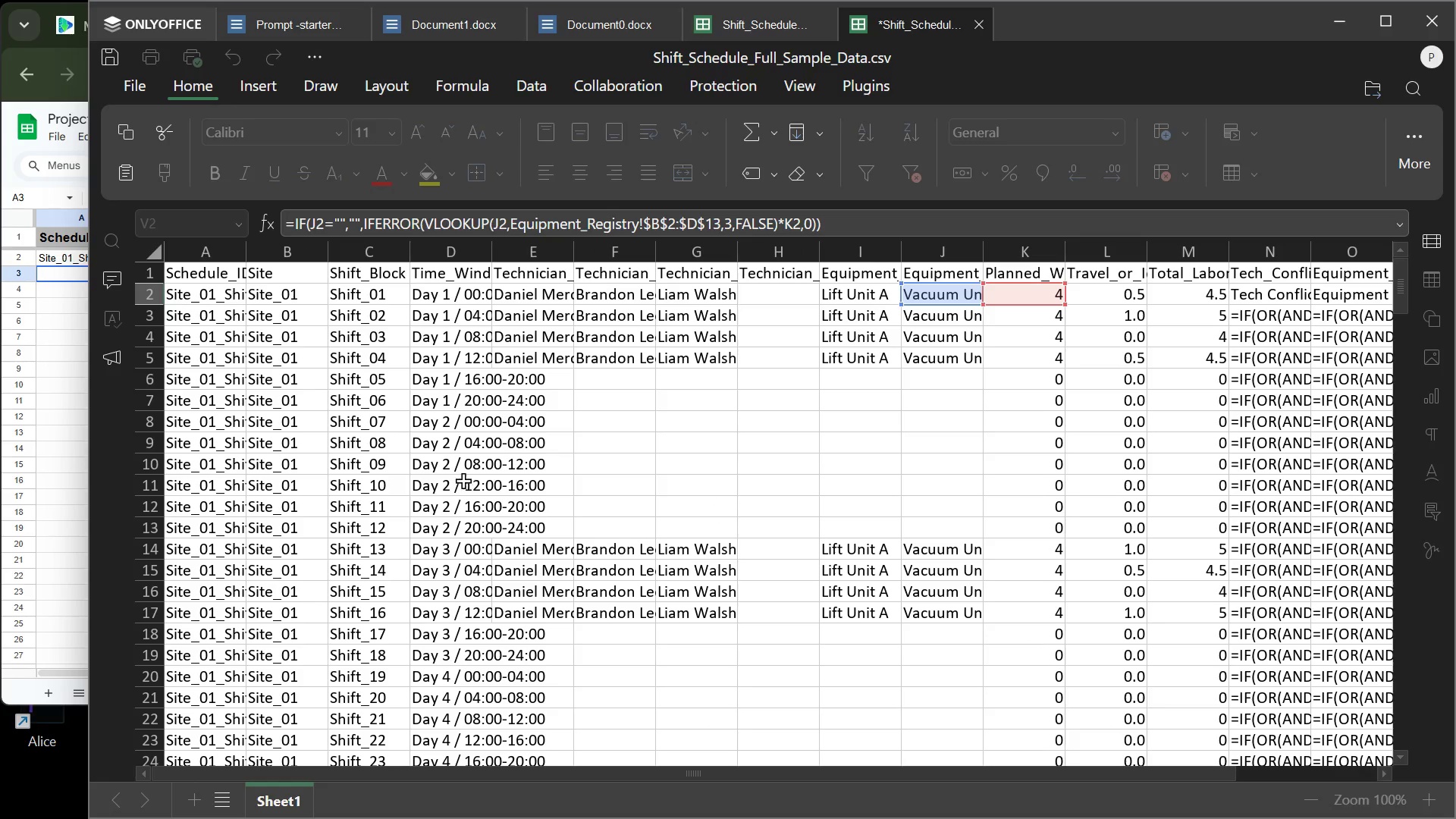 
left_click([679, 460])
 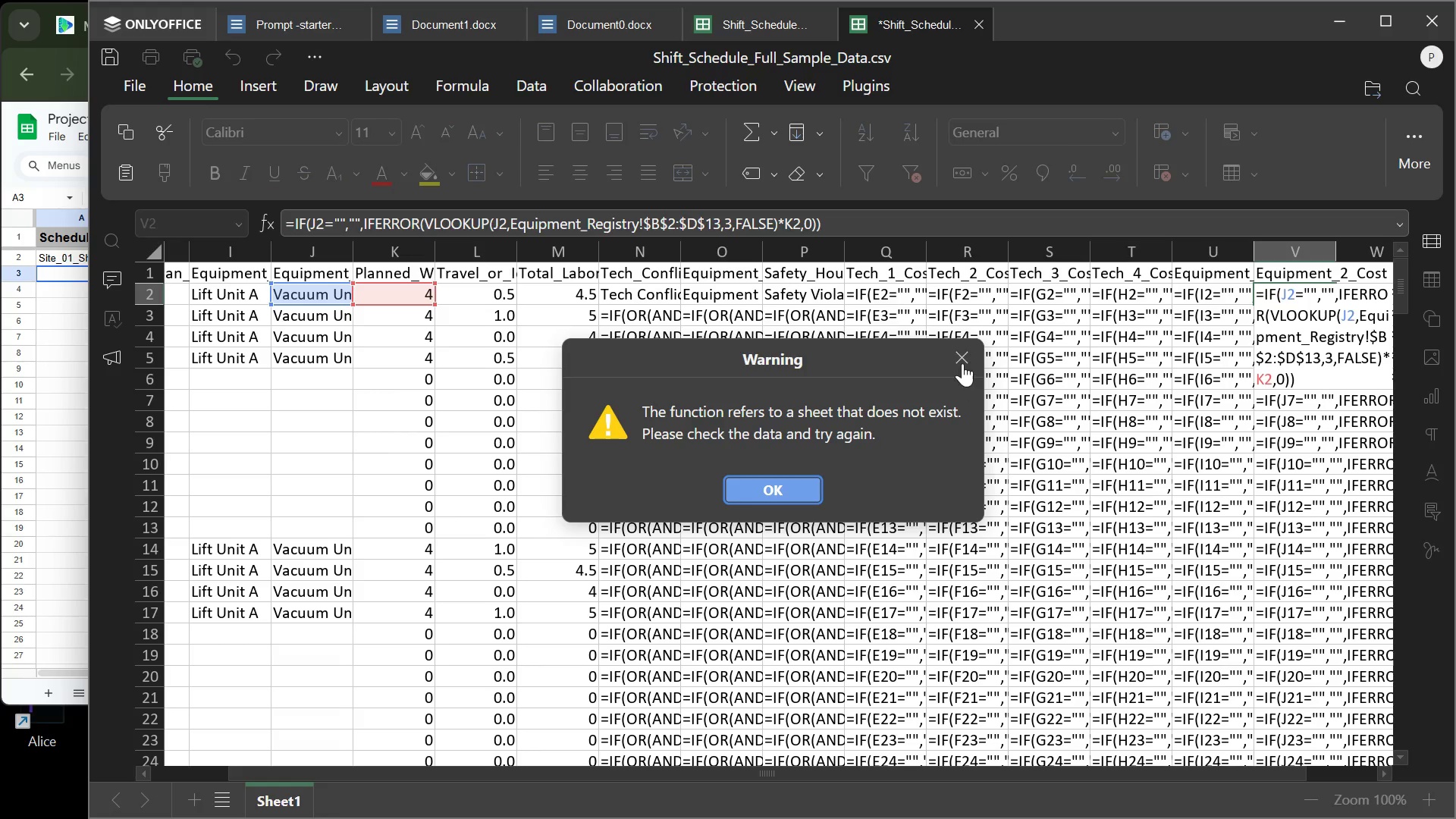 
left_click([962, 362])
 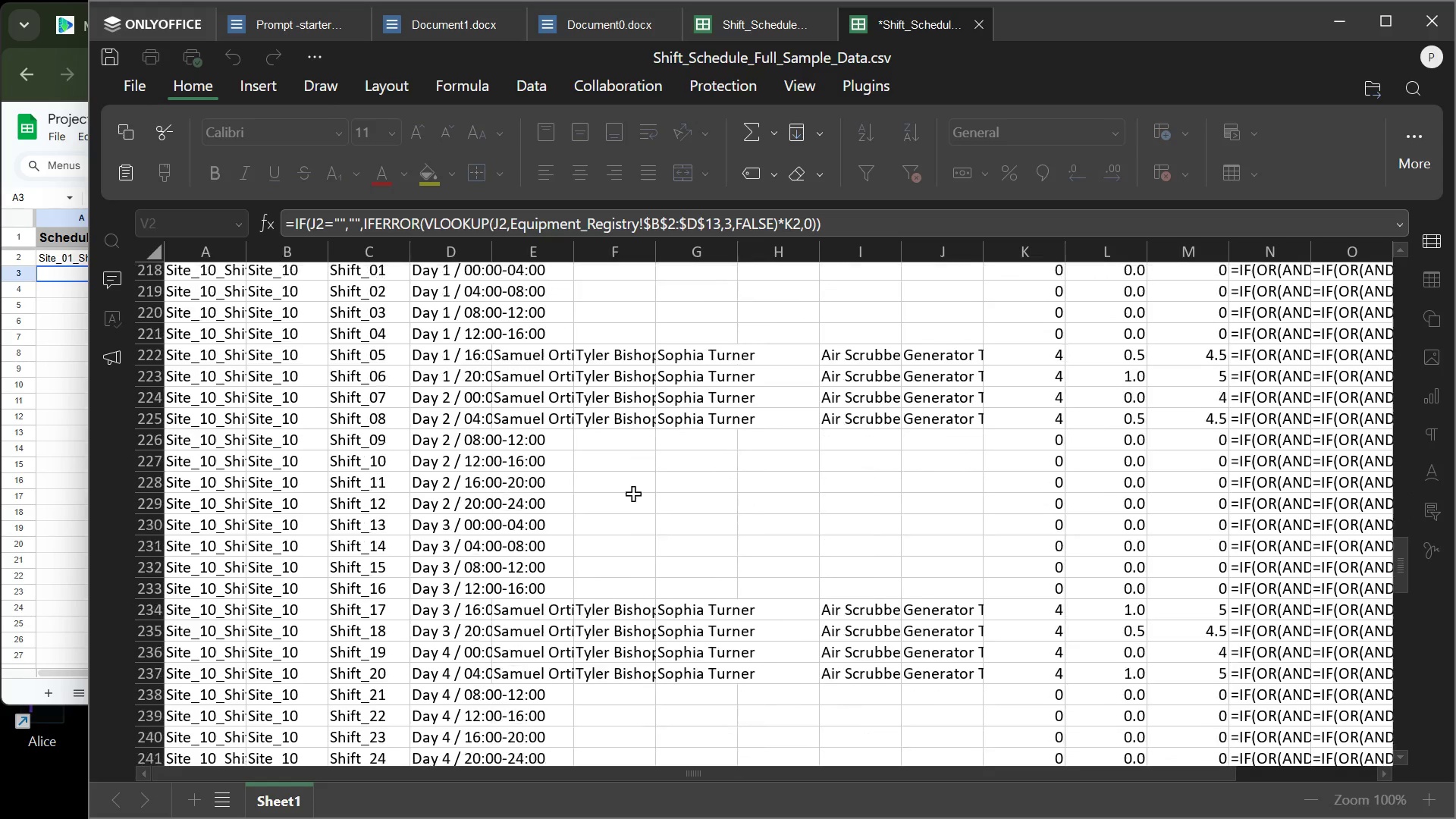 
wait(26.06)
 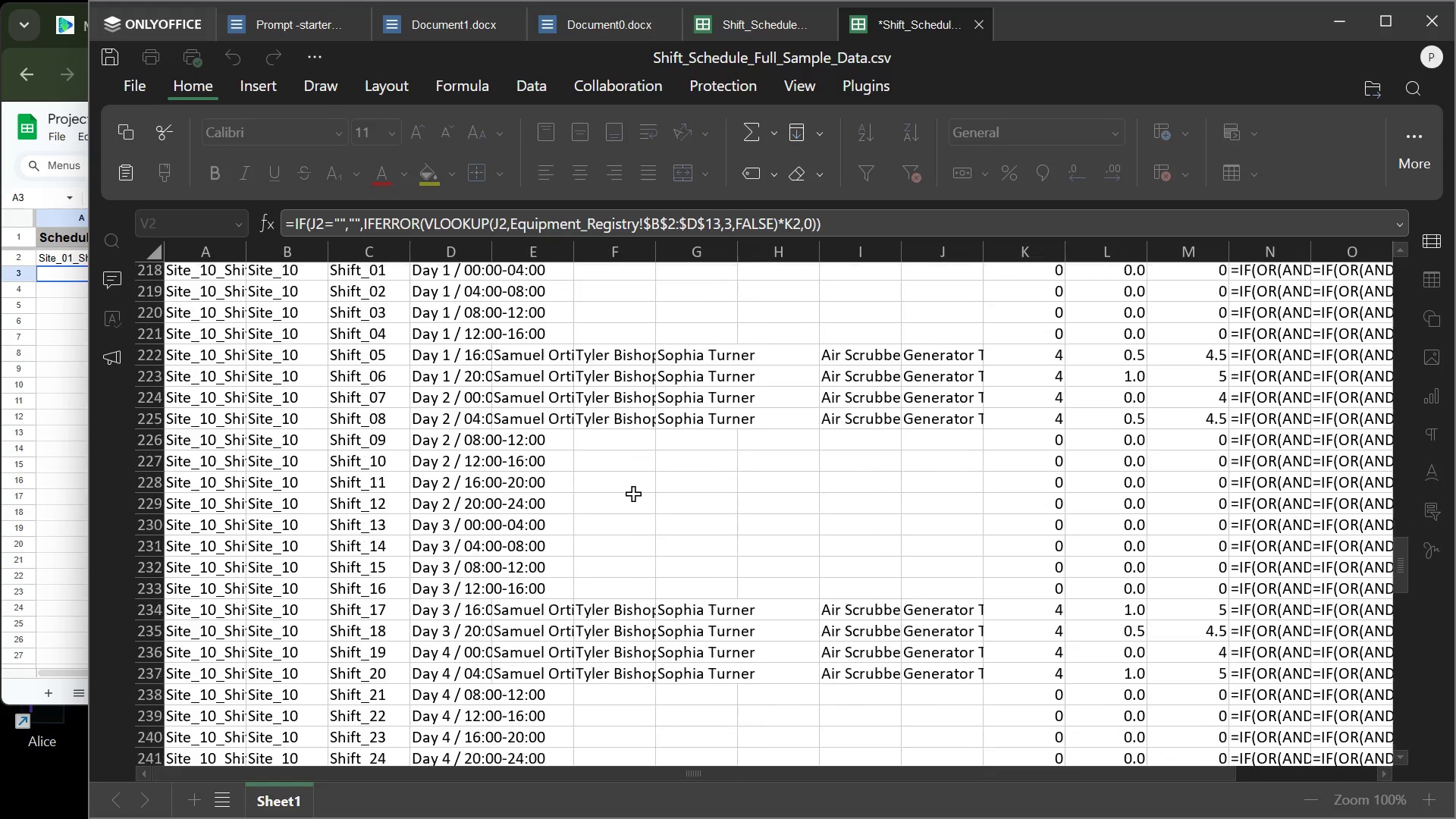 
left_click([1333, 20])
 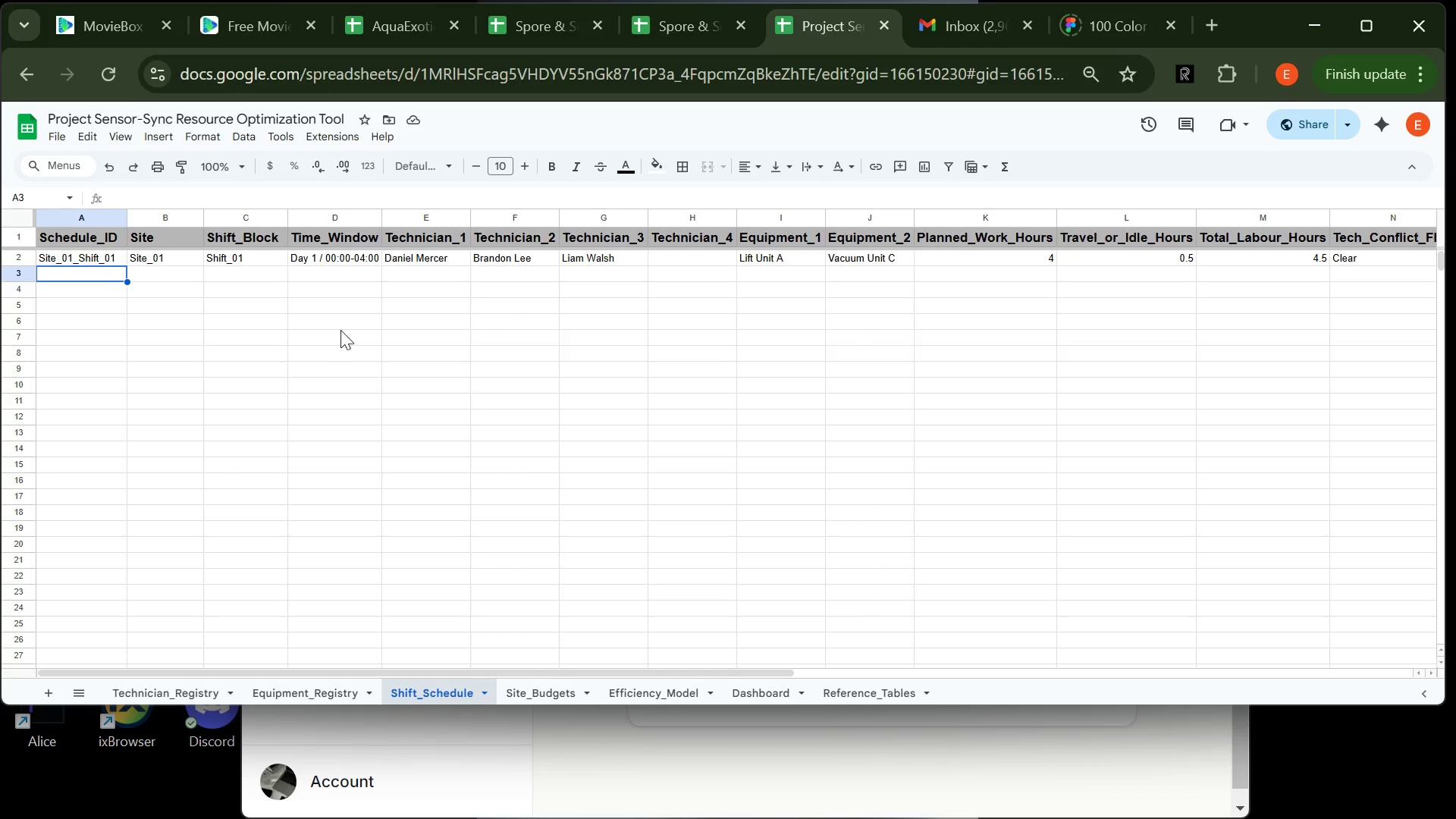 
wait(7.77)
 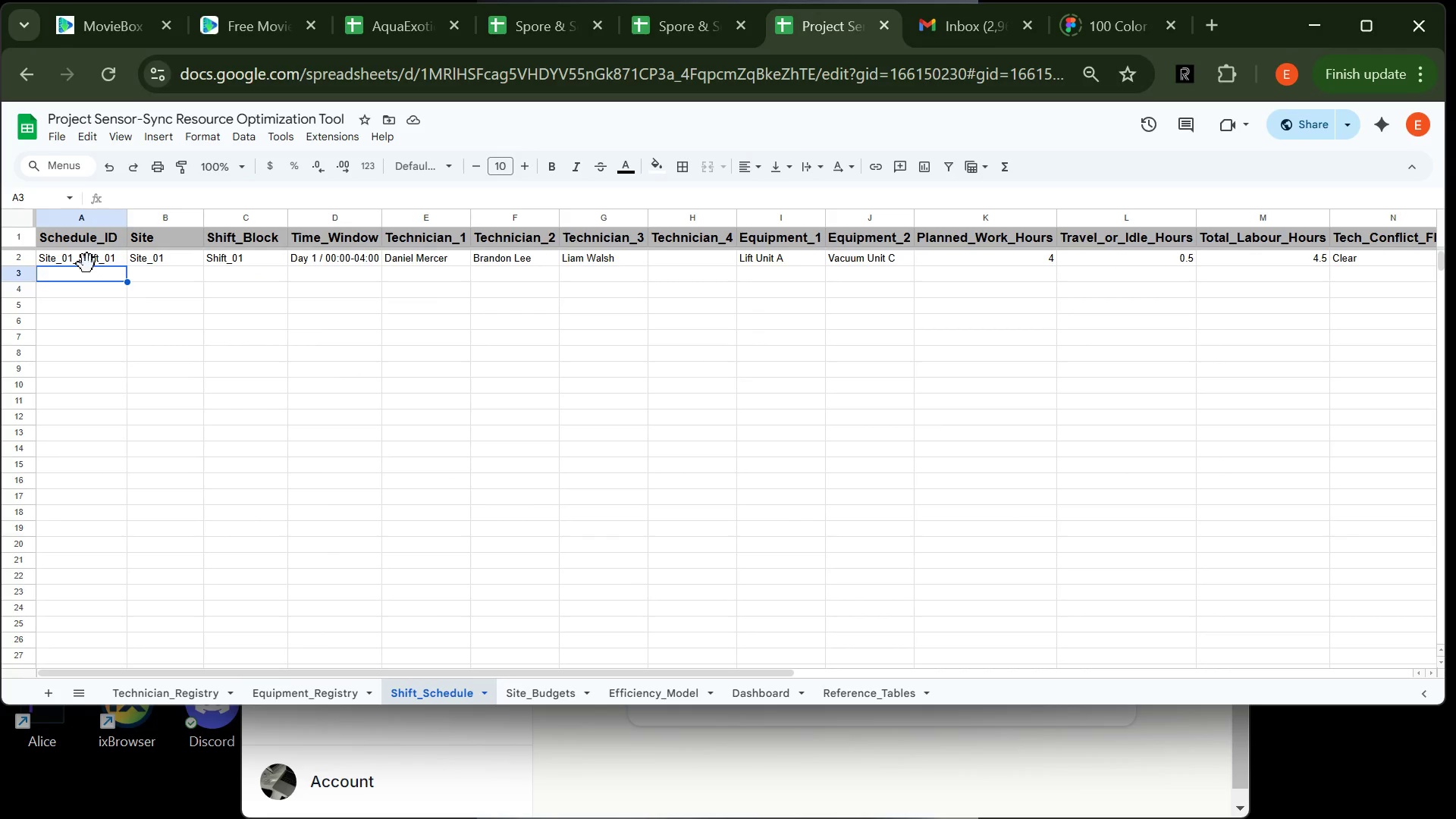 
left_click([184, 273])
 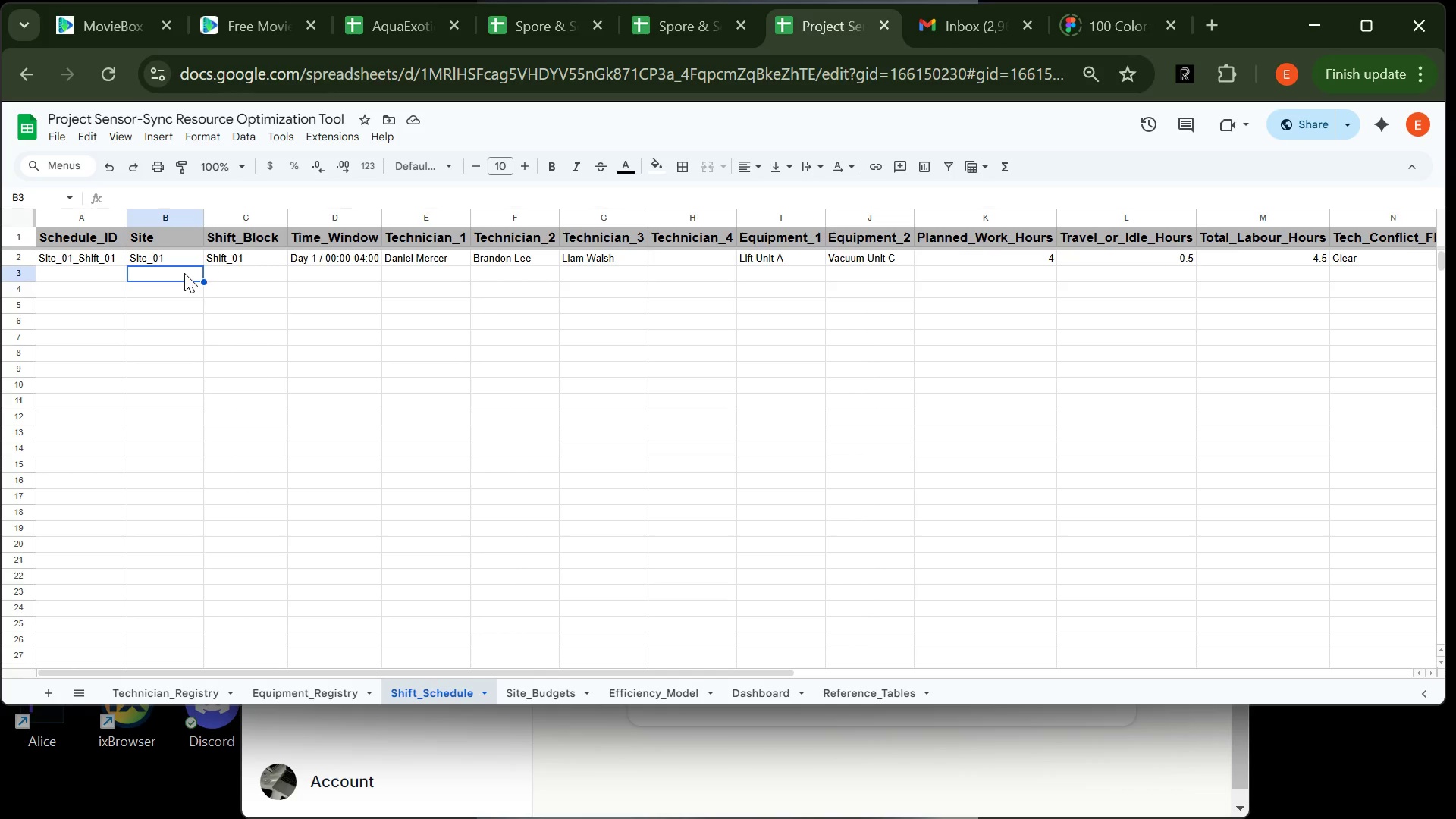 
type(Site_01SHift_02)
 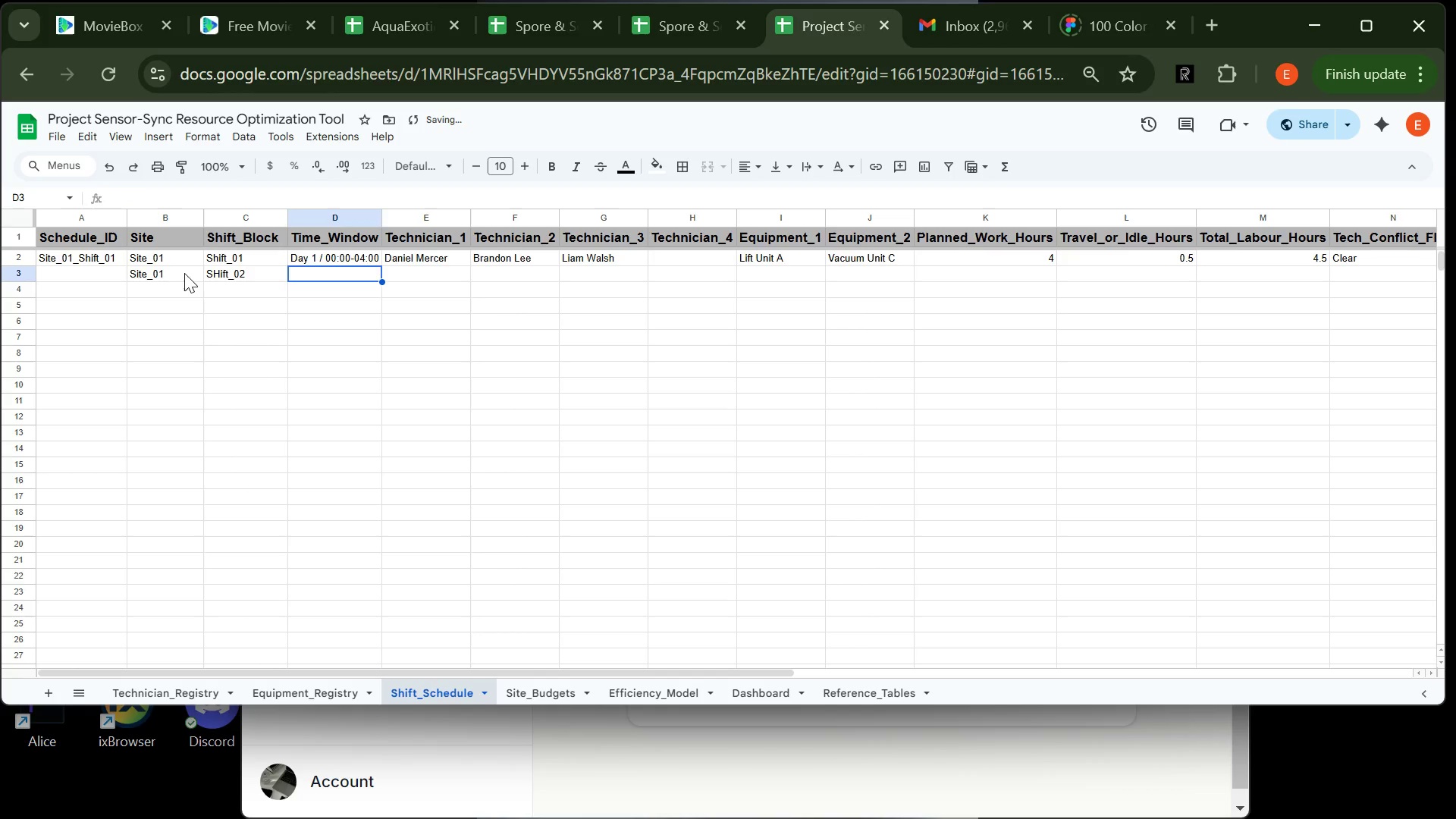 
 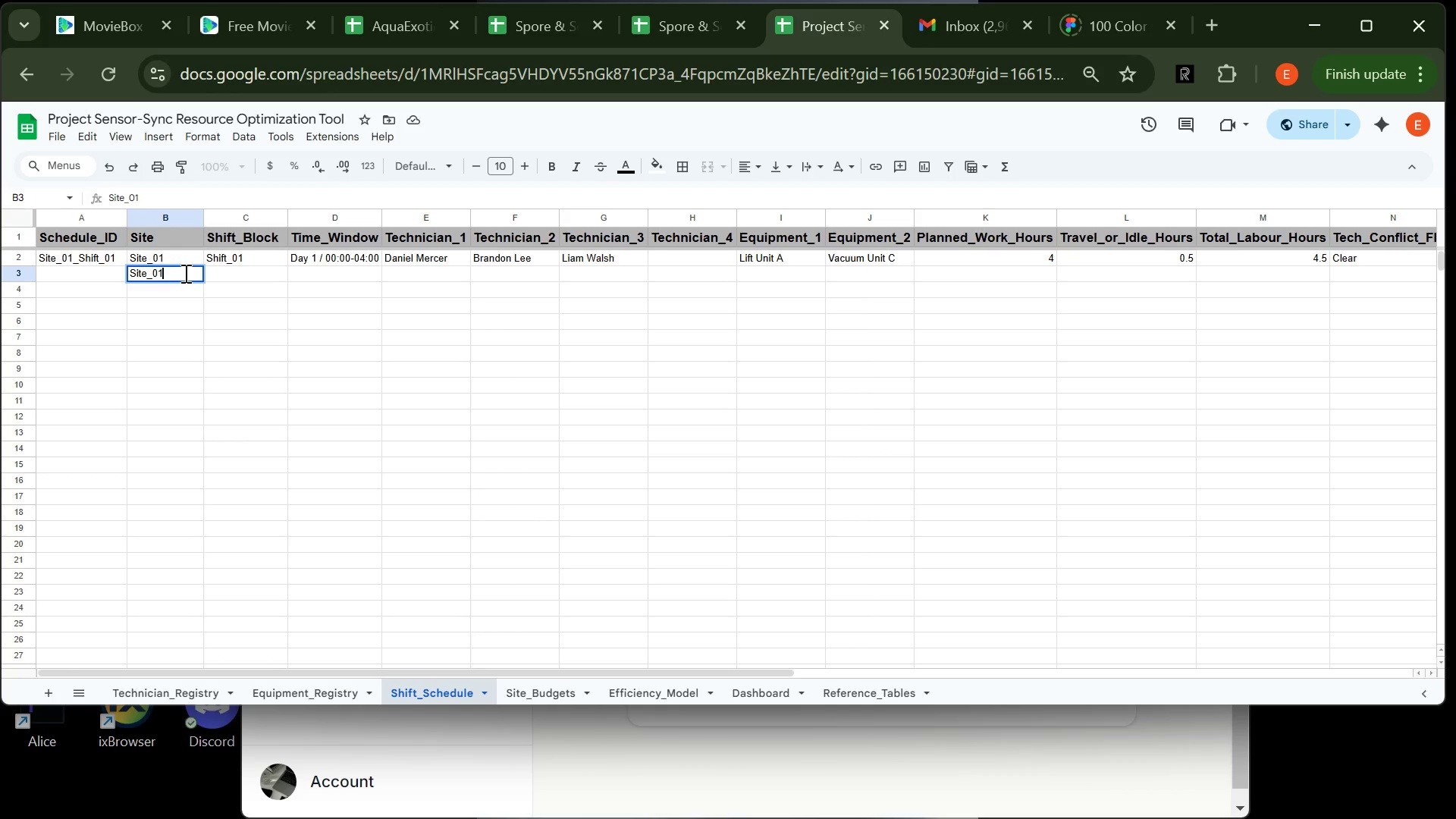 
hold_key(key=Tab, duration=7.81)
 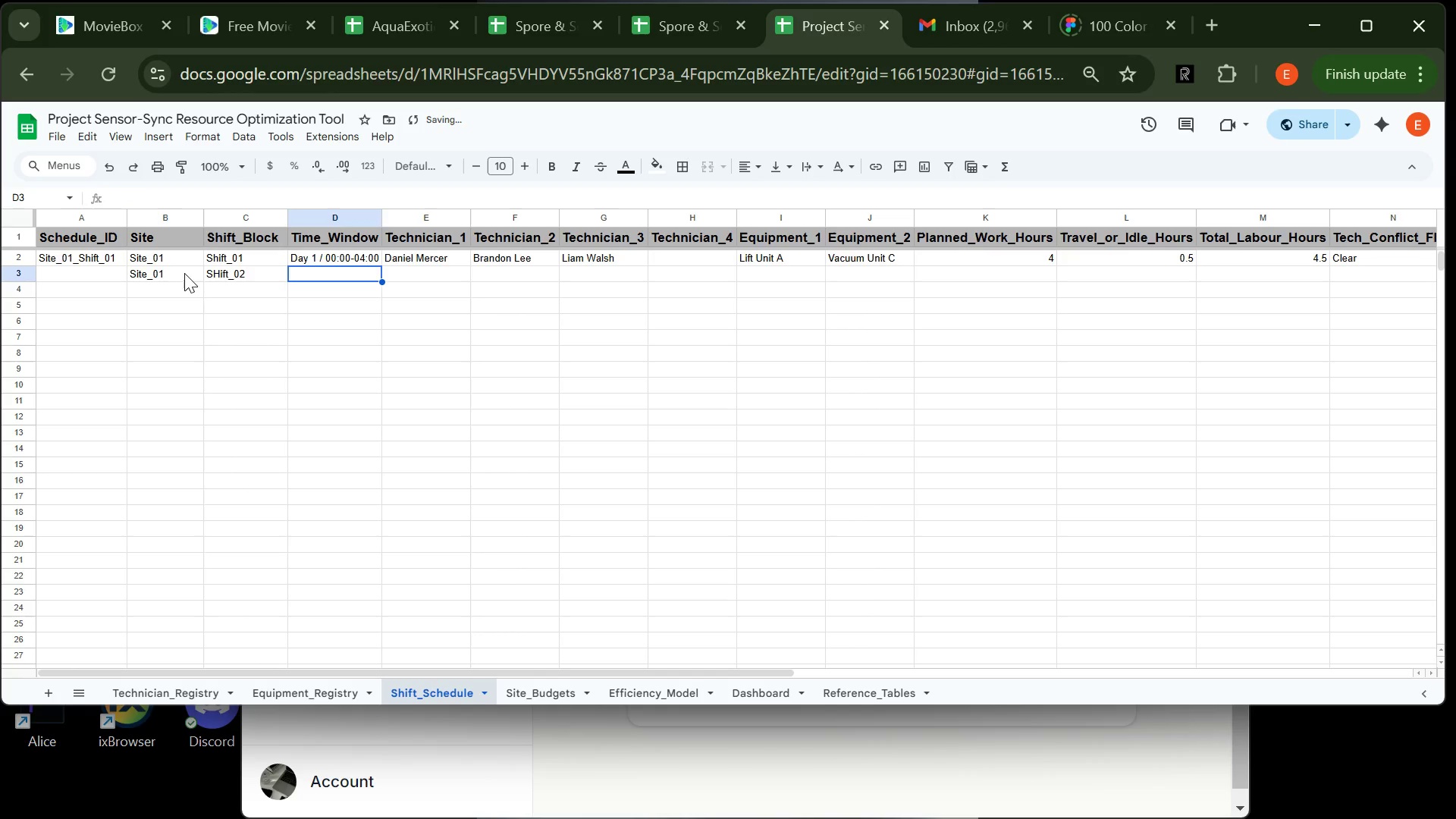 
left_click([222, 274])
 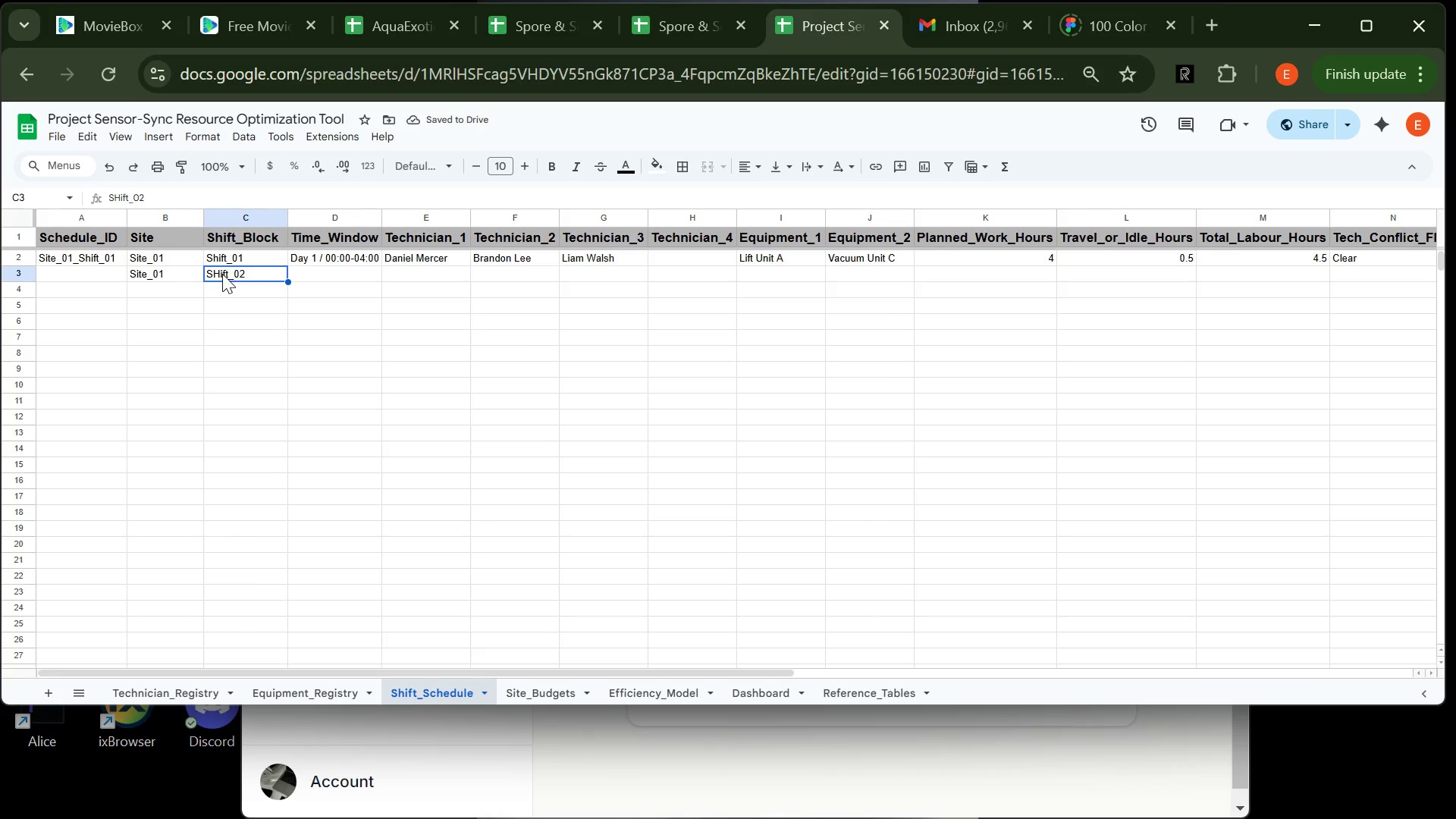 
type(Shify)
 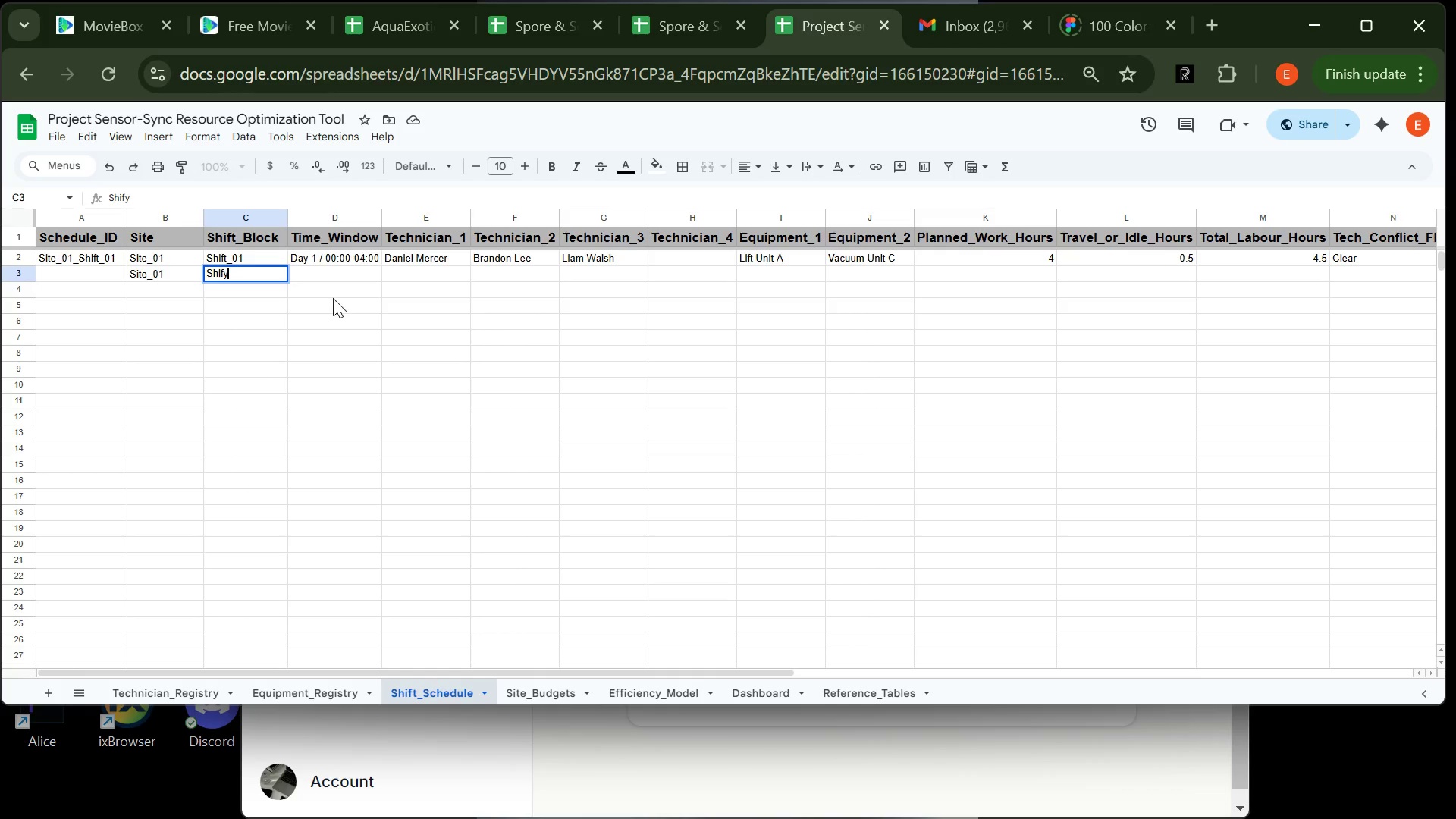 
key(Backspace)
type(t_02)
key(Tab)
type(Day 1)
 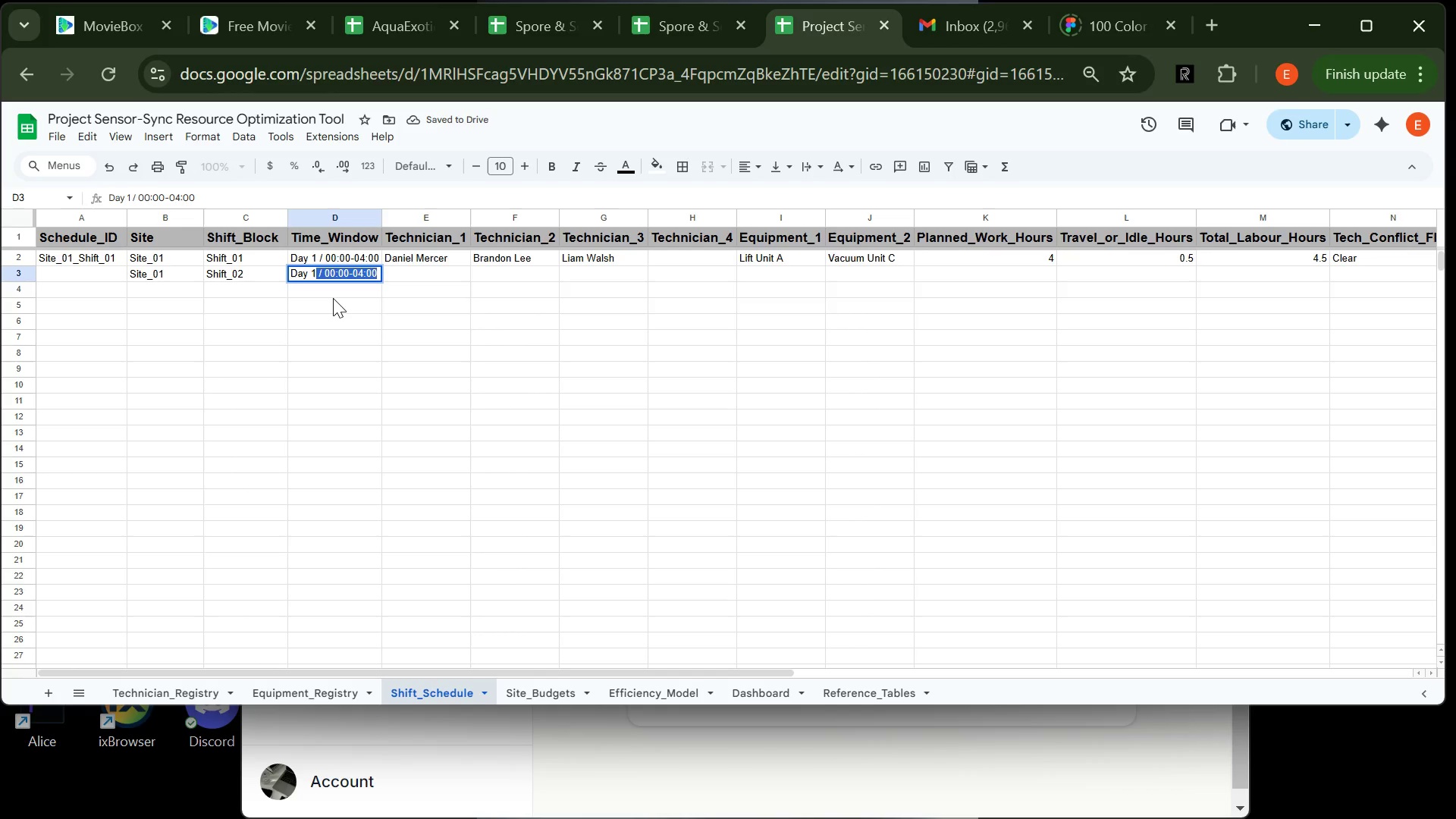 
type( / 04:00-08:00)
key(Tab)
type(Daniel Mer)
 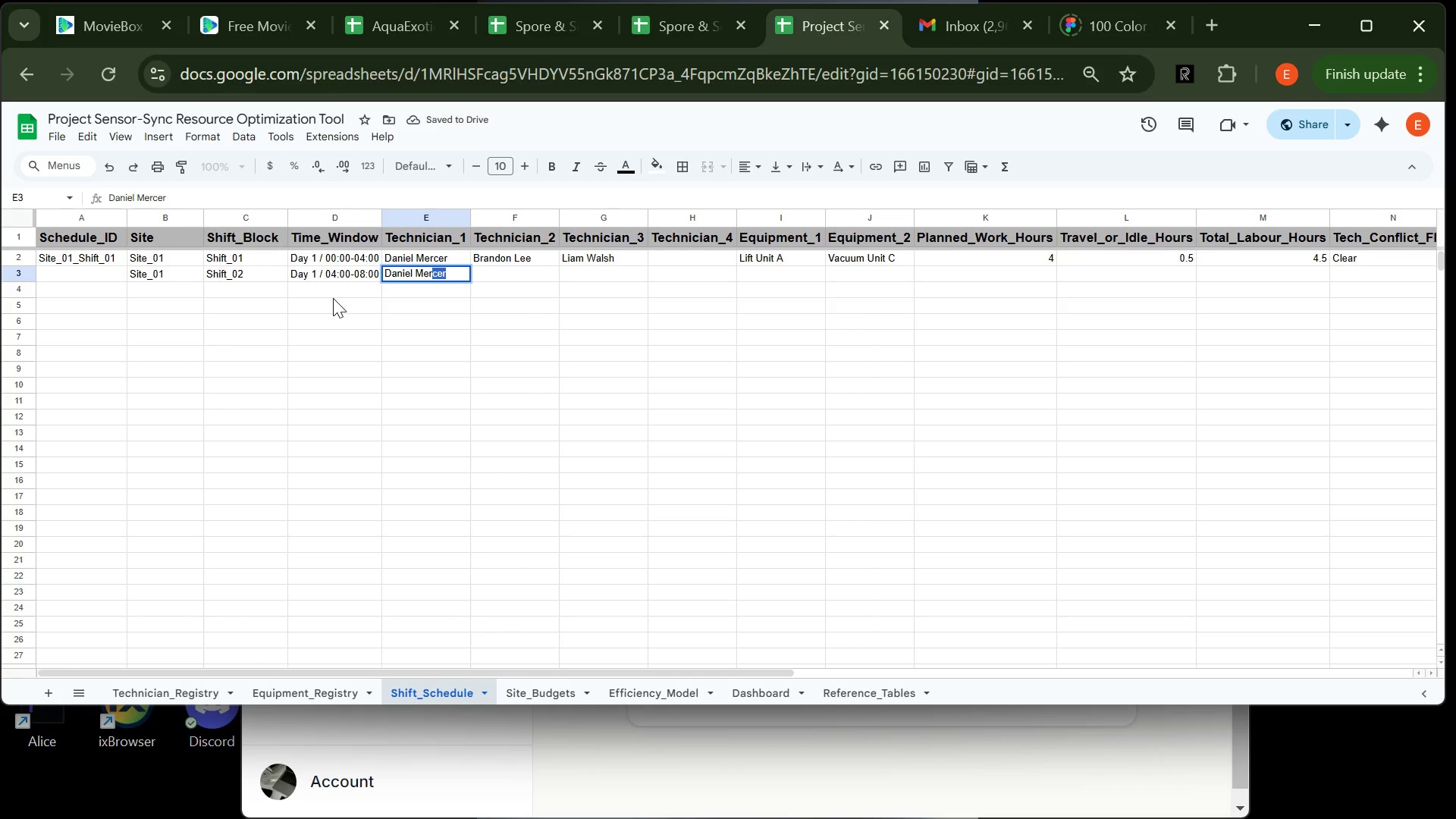 
wait(24.41)
 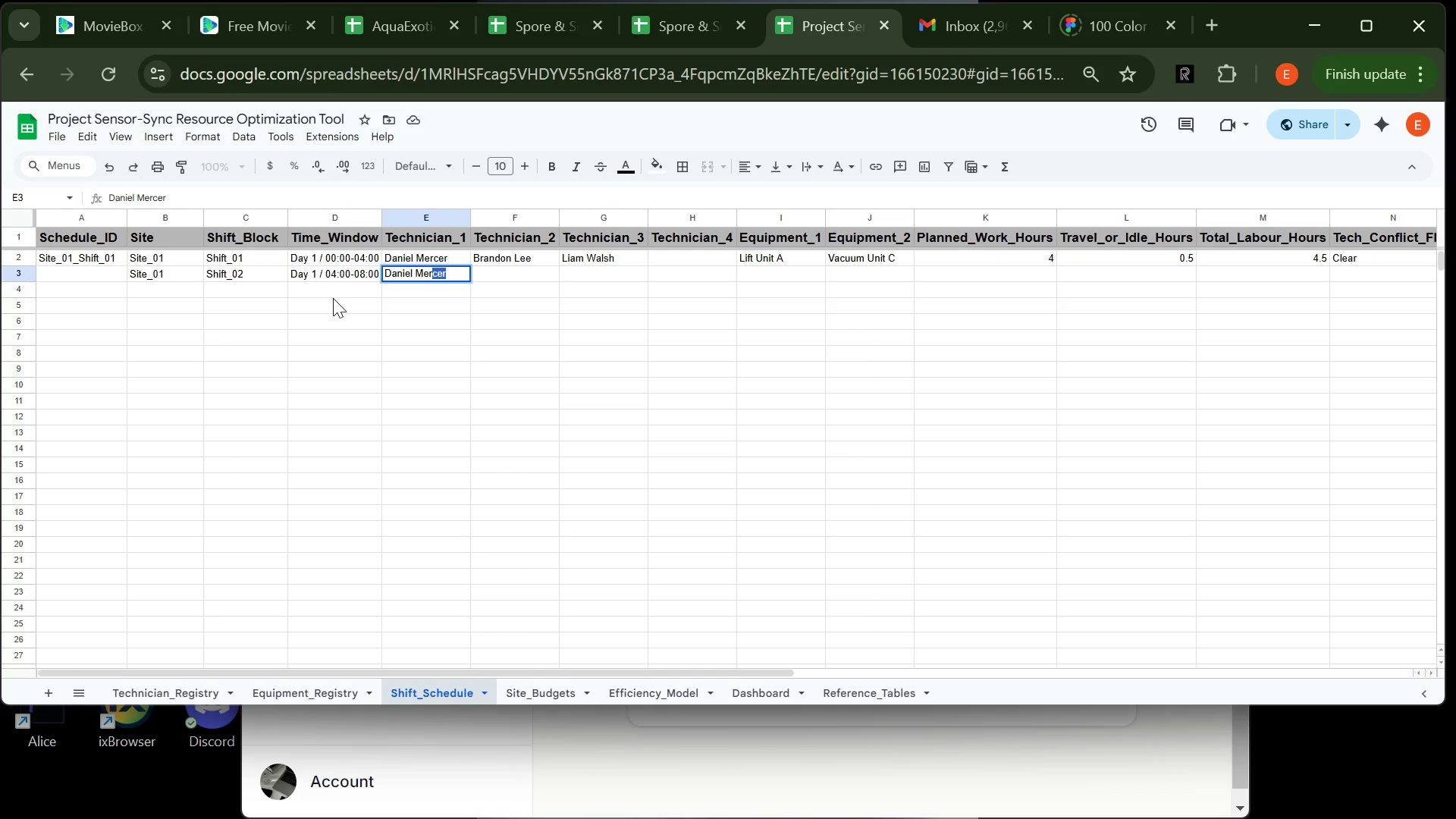 
type(cer)
key(Tab)
type(Be)
key(Backspace)
type(ra)
key(Tab)
type(Liam)
key(Tab)
key(Tab)
type(Lift)
key(Tab)
type(Vacuu)
key(Tab)
 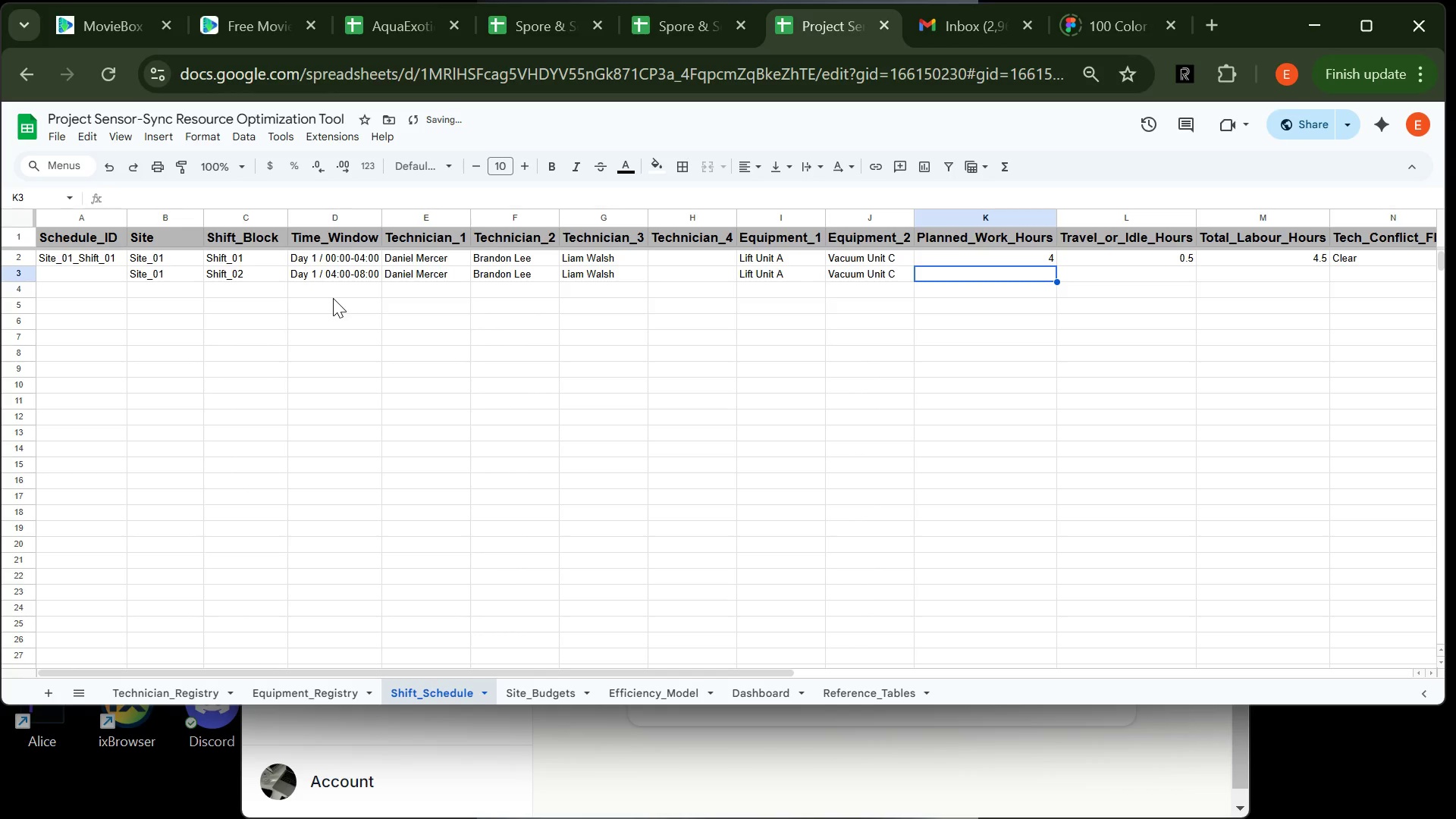 
left_click([144, 291])
 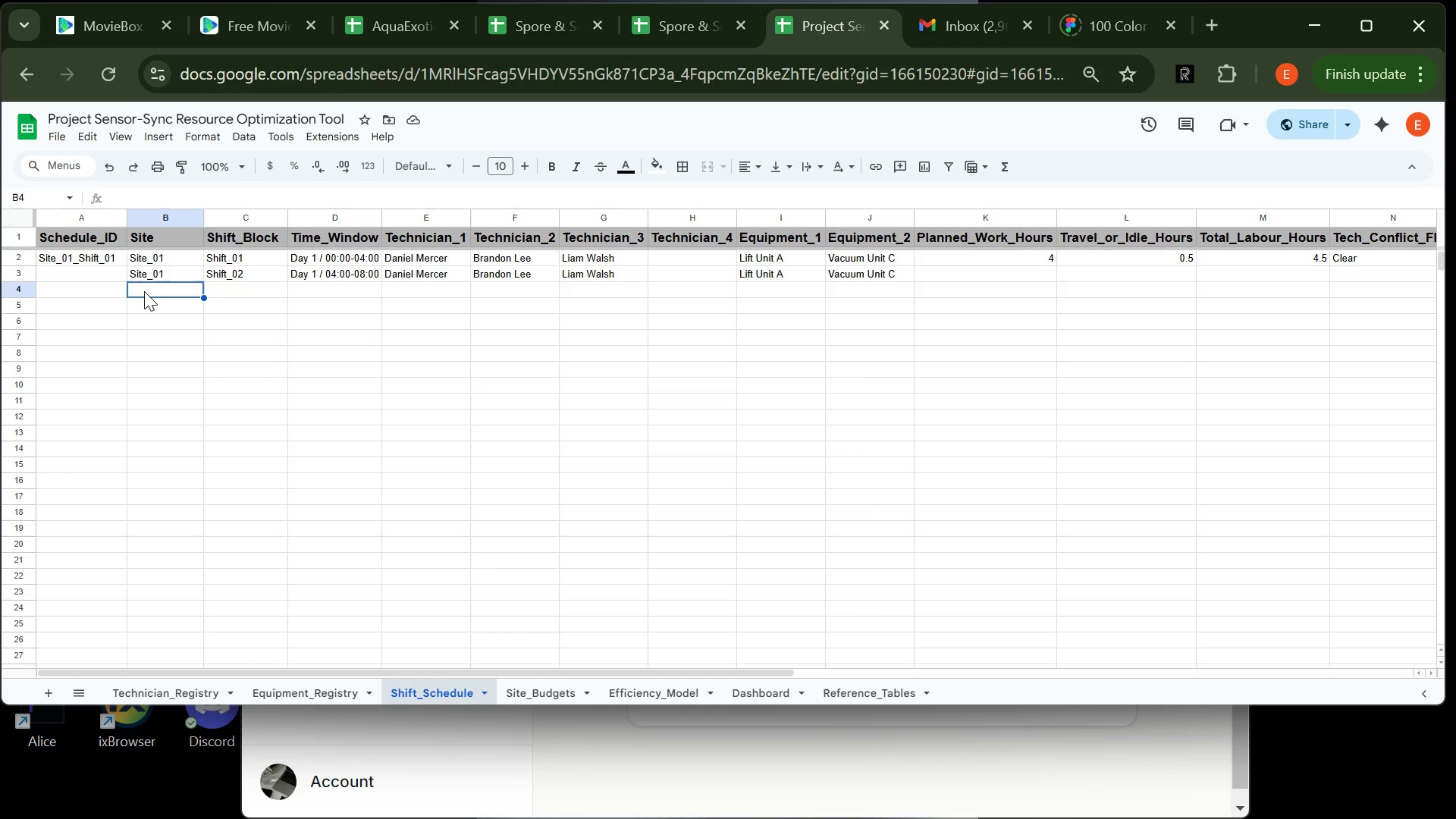 
wait(6.47)
 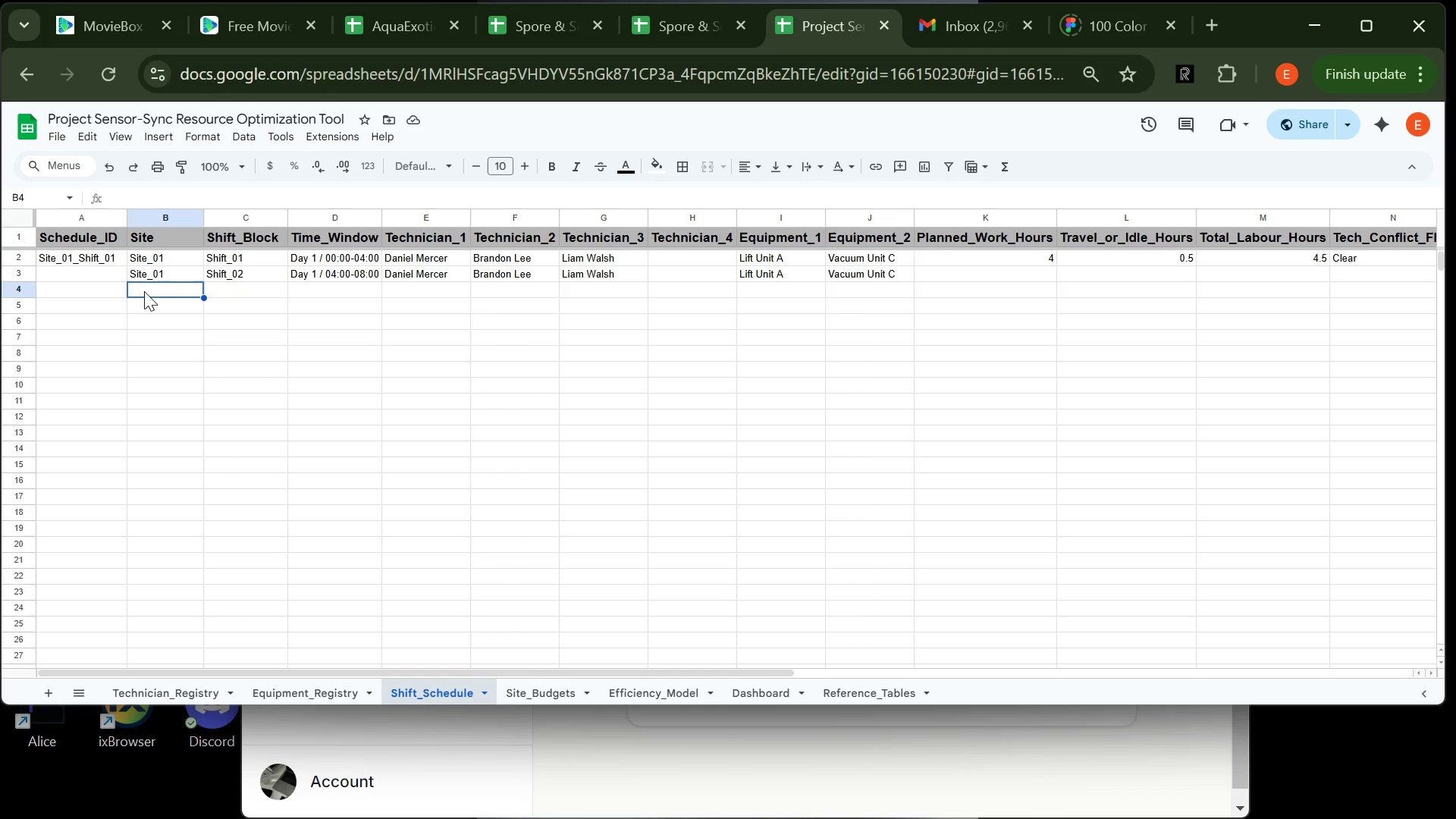 
type(Site_01)
key(Tab)
type(Shift_03)
key(Tab)
type(Day 1 / 08:00-)
 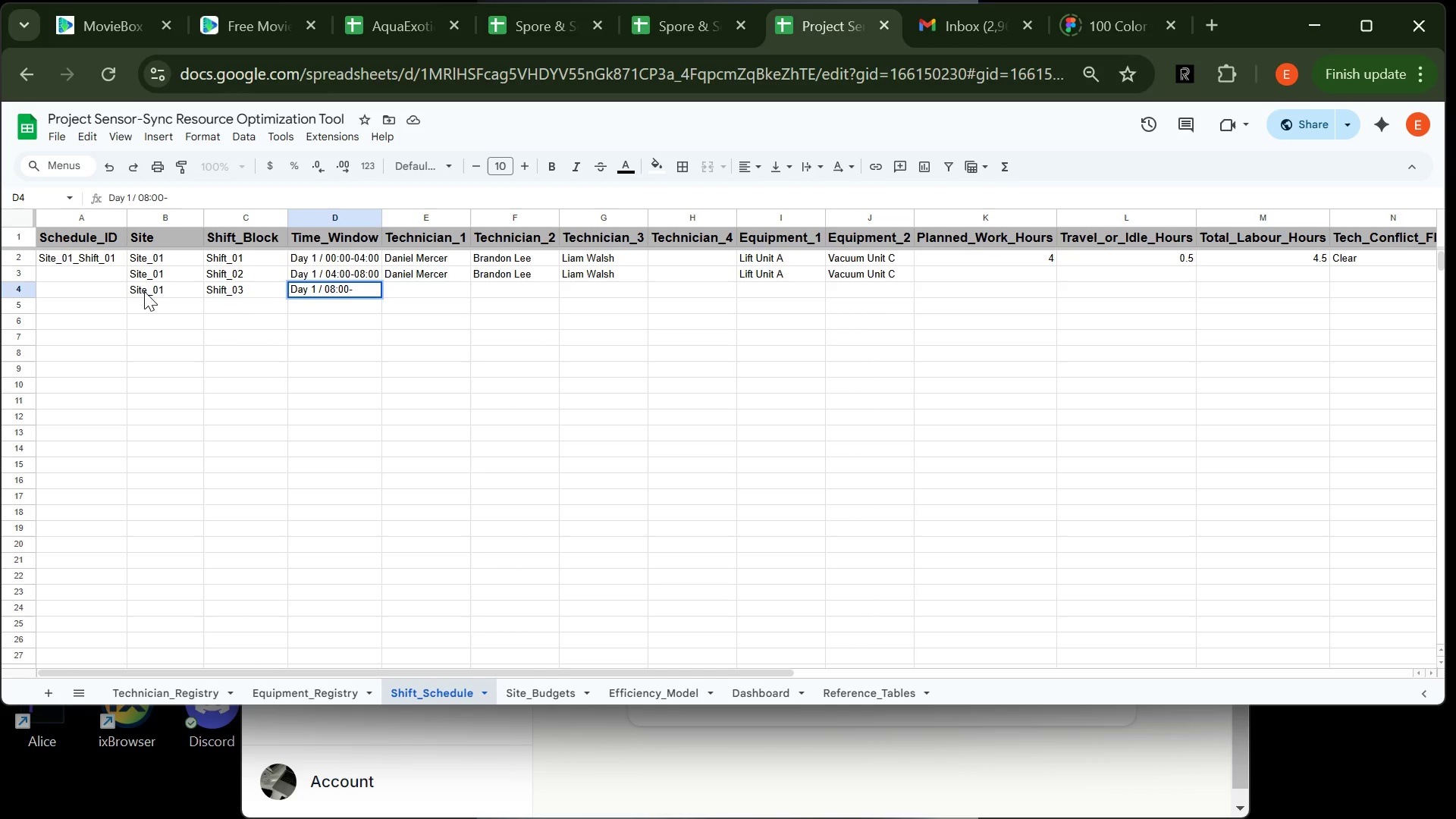 
type(12:00)
key(Tab)
type(Dan)
key(Tab)
type(Br)
key(Tab)
type(Li)
key(Tab)
key(Tab)
 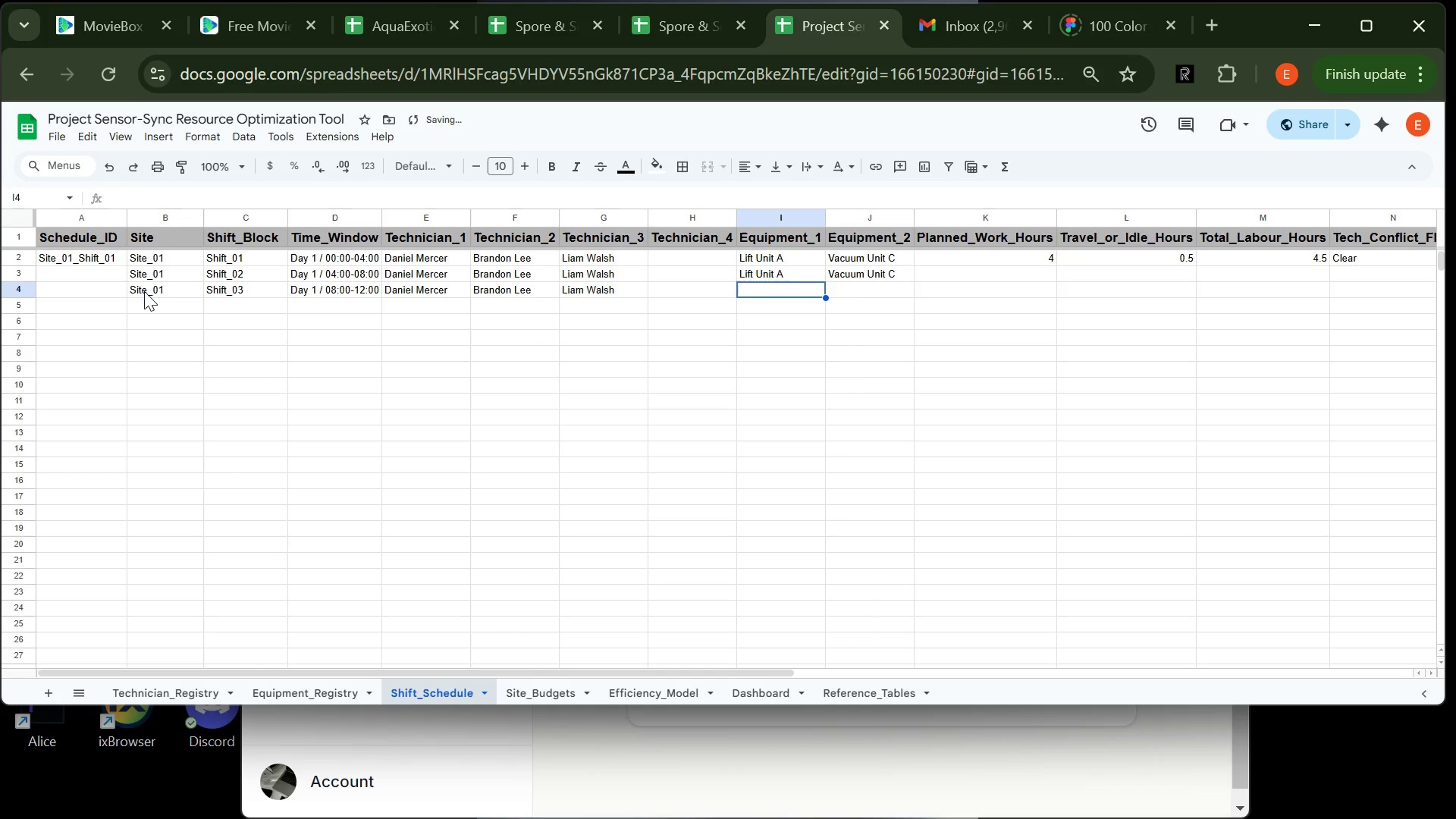 
type(Li)
key(Tab)
type(Vacu)
key(Tab)
 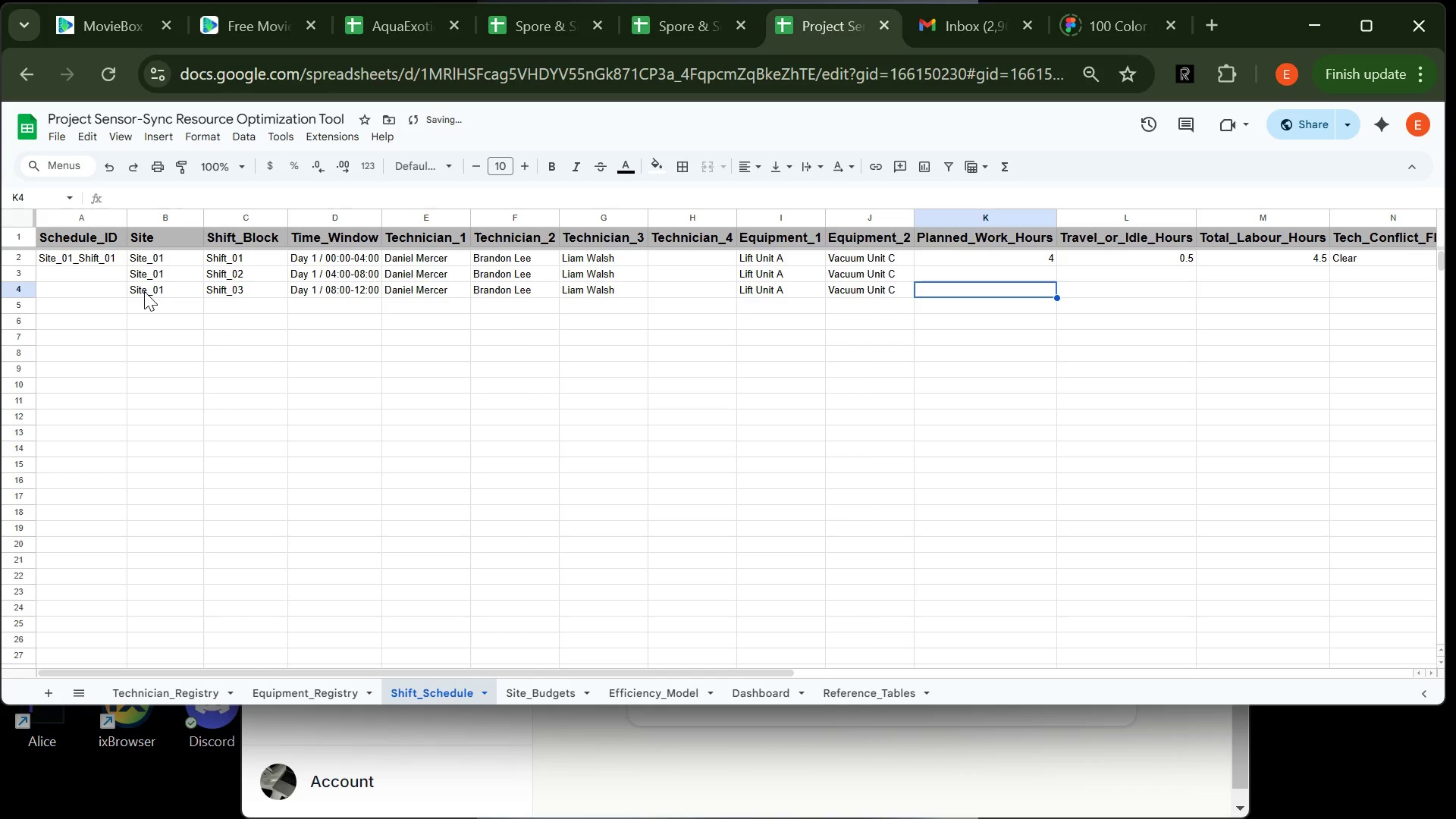 
left_click([137, 305])
 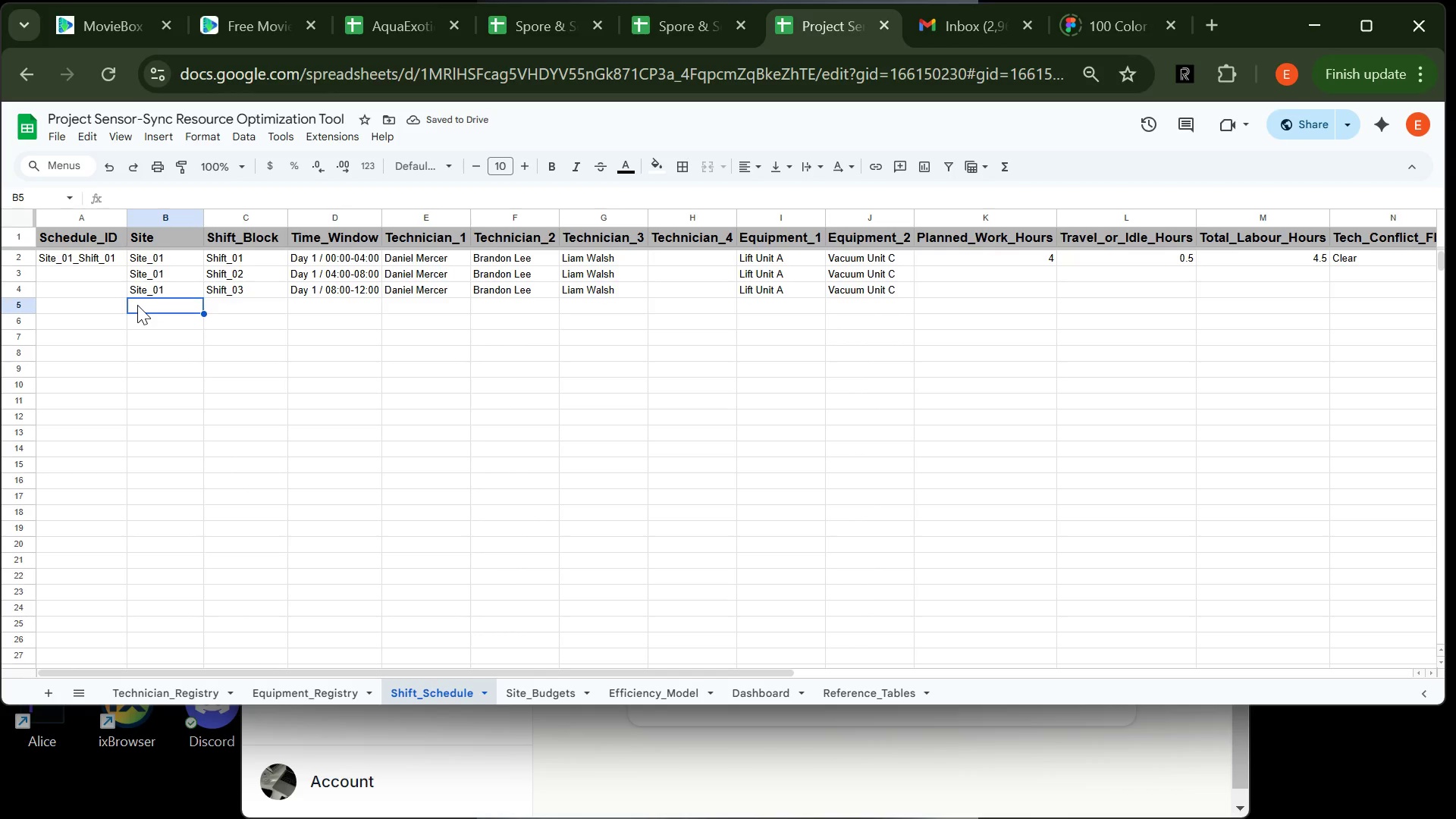 
type(Site_01)
key(Tab)
type(Shift_04)
key(Tab)
 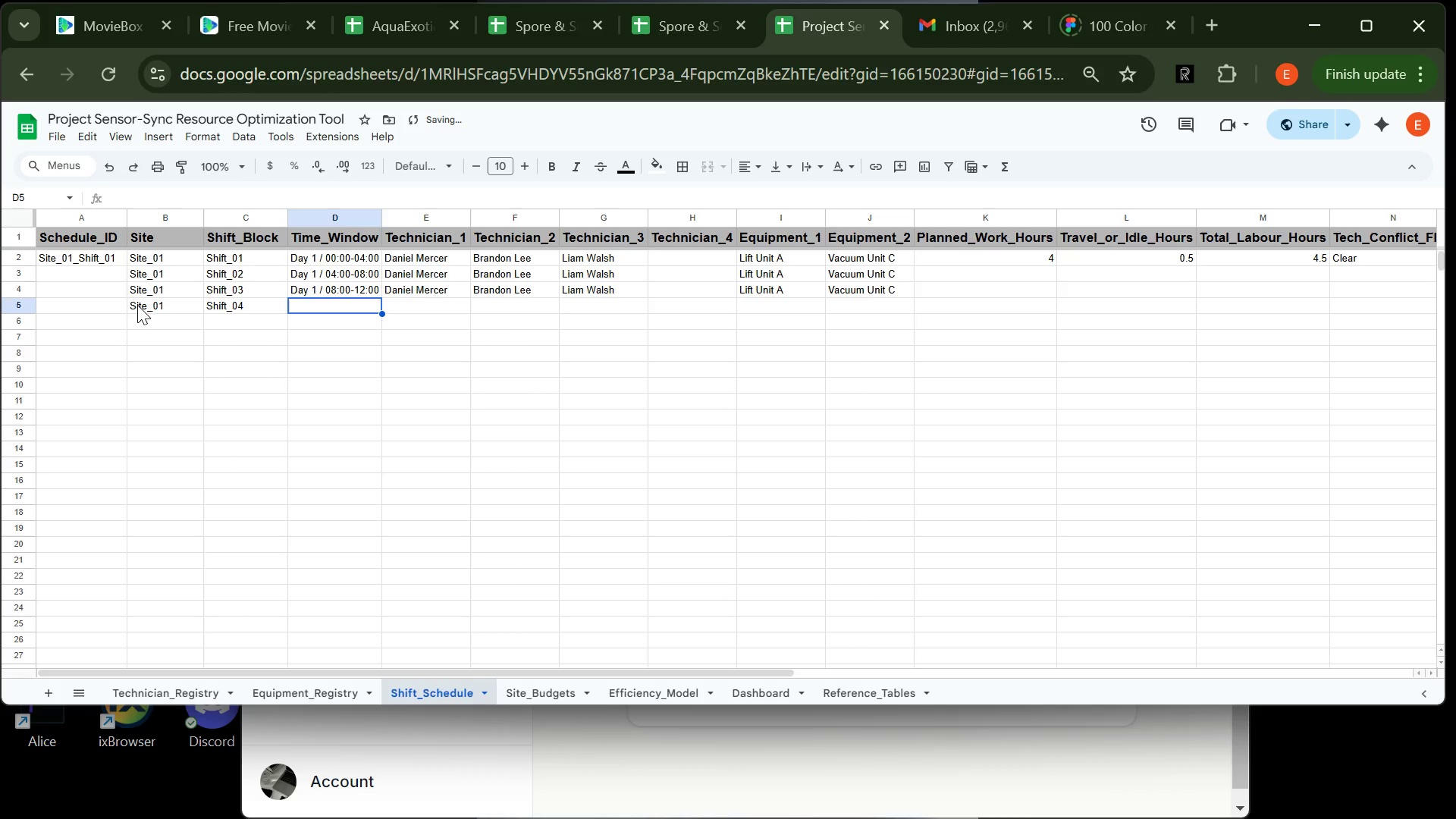 
type(Day 1 / 12:00-16:00)
 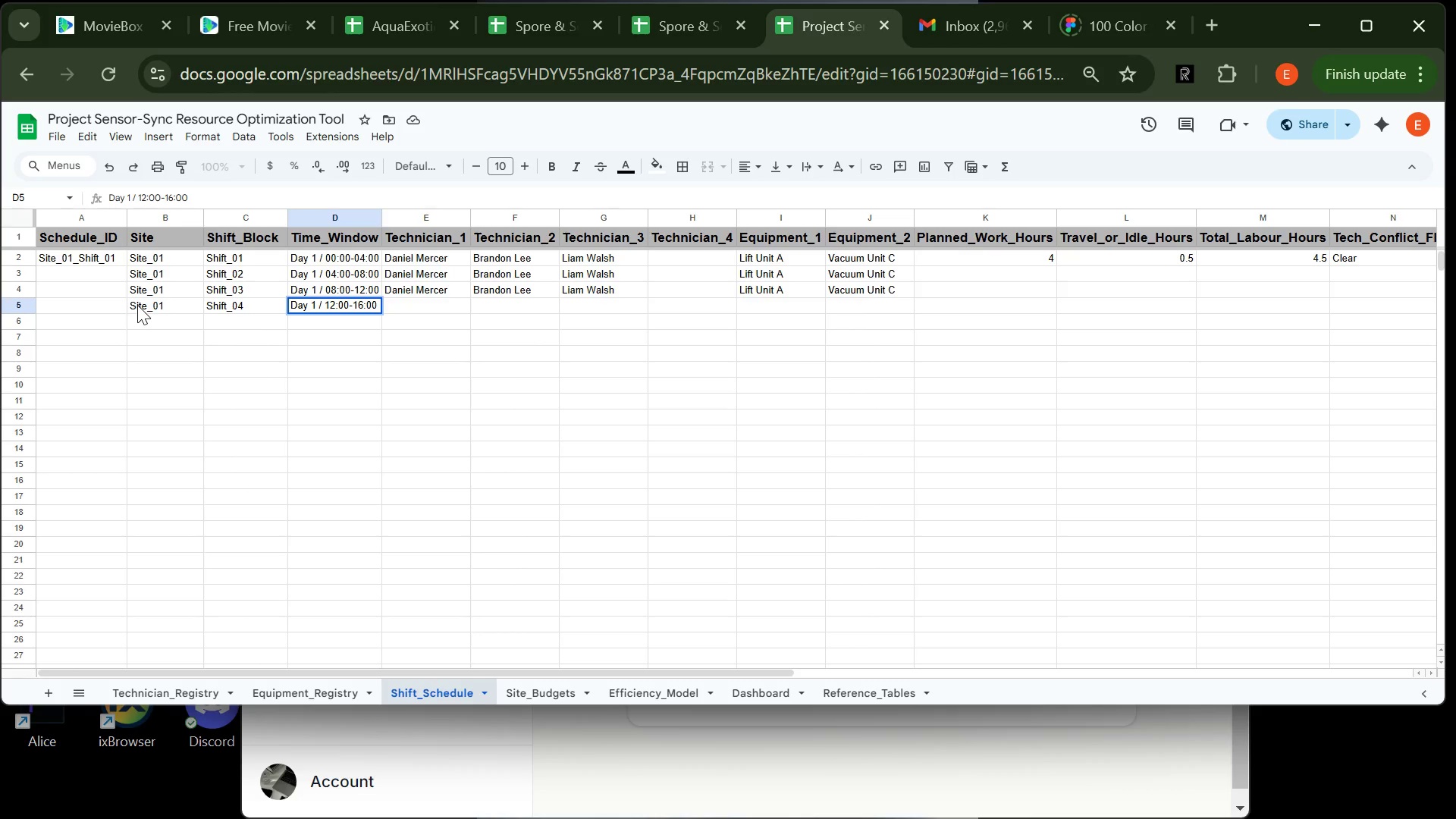 
wait(11.42)
 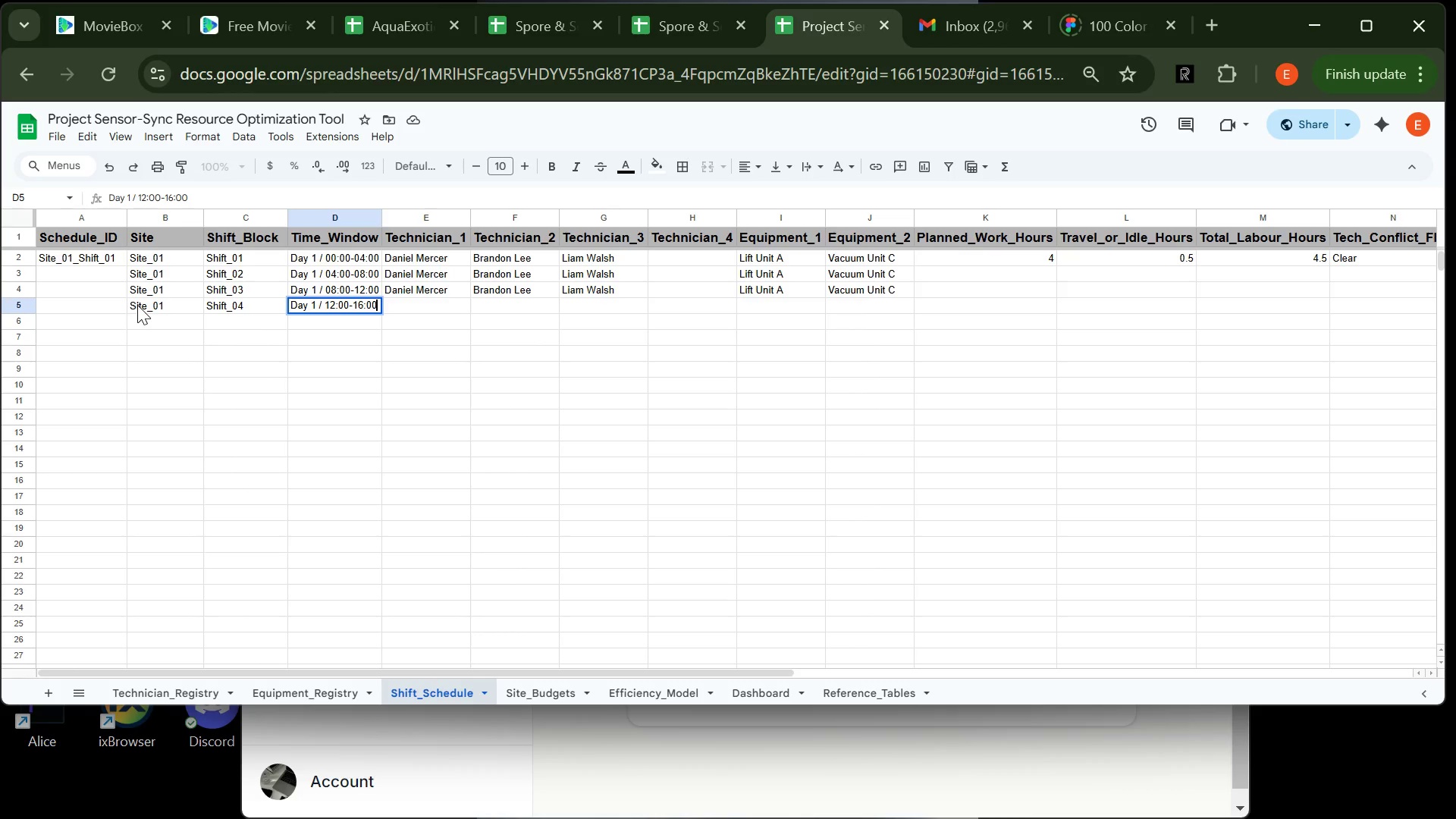 
key(Tab)
type(Danie)
key(Tab)
type(Brando)
key(Tab)
type(Liam)
key(Tab)
key(Tab)
 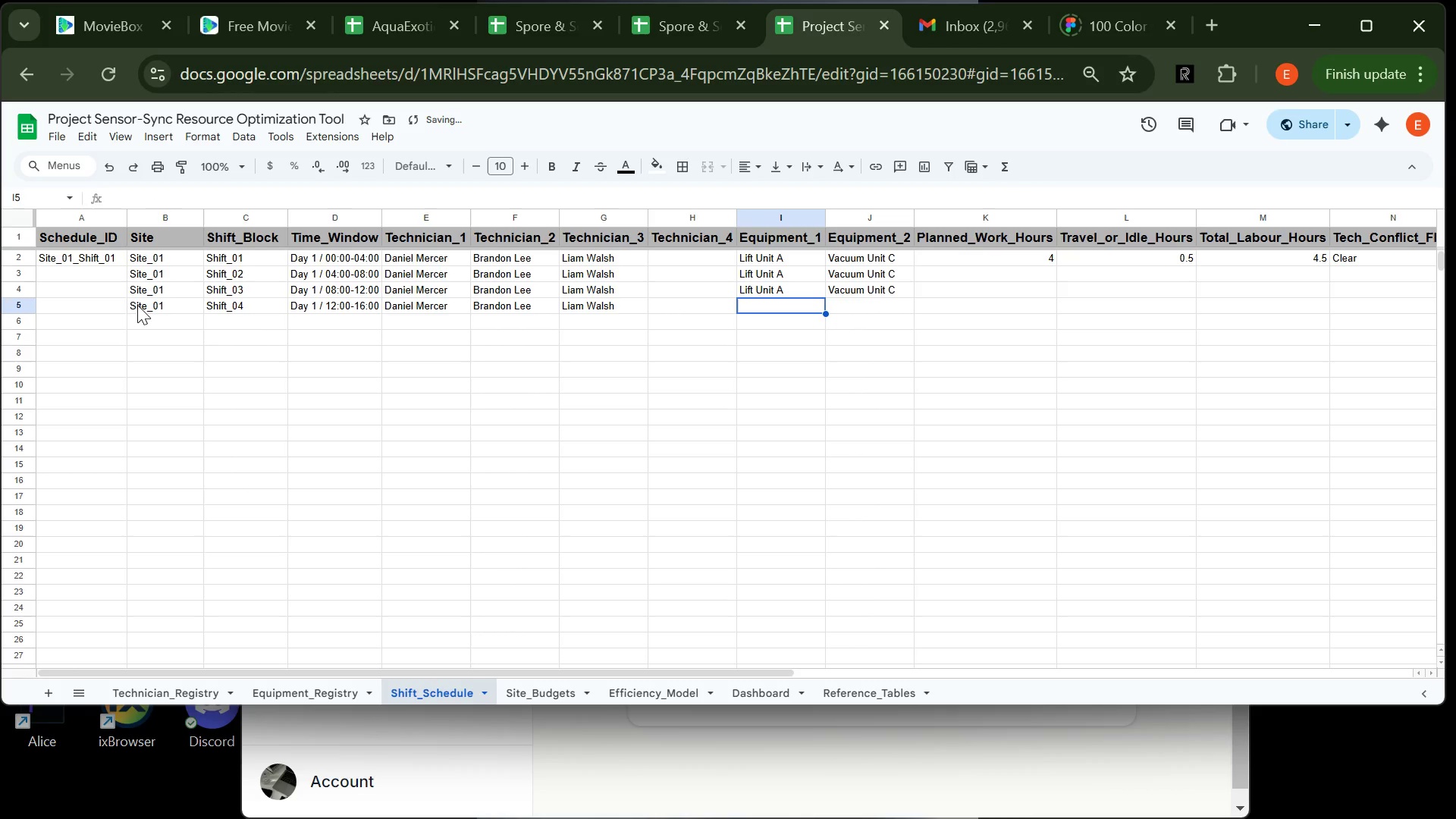 
type(Lit)
key(Backspace)
type(d)
key(Backspace)
type(ft)
key(Tab)
type(Vacuu)
key(Tab)
 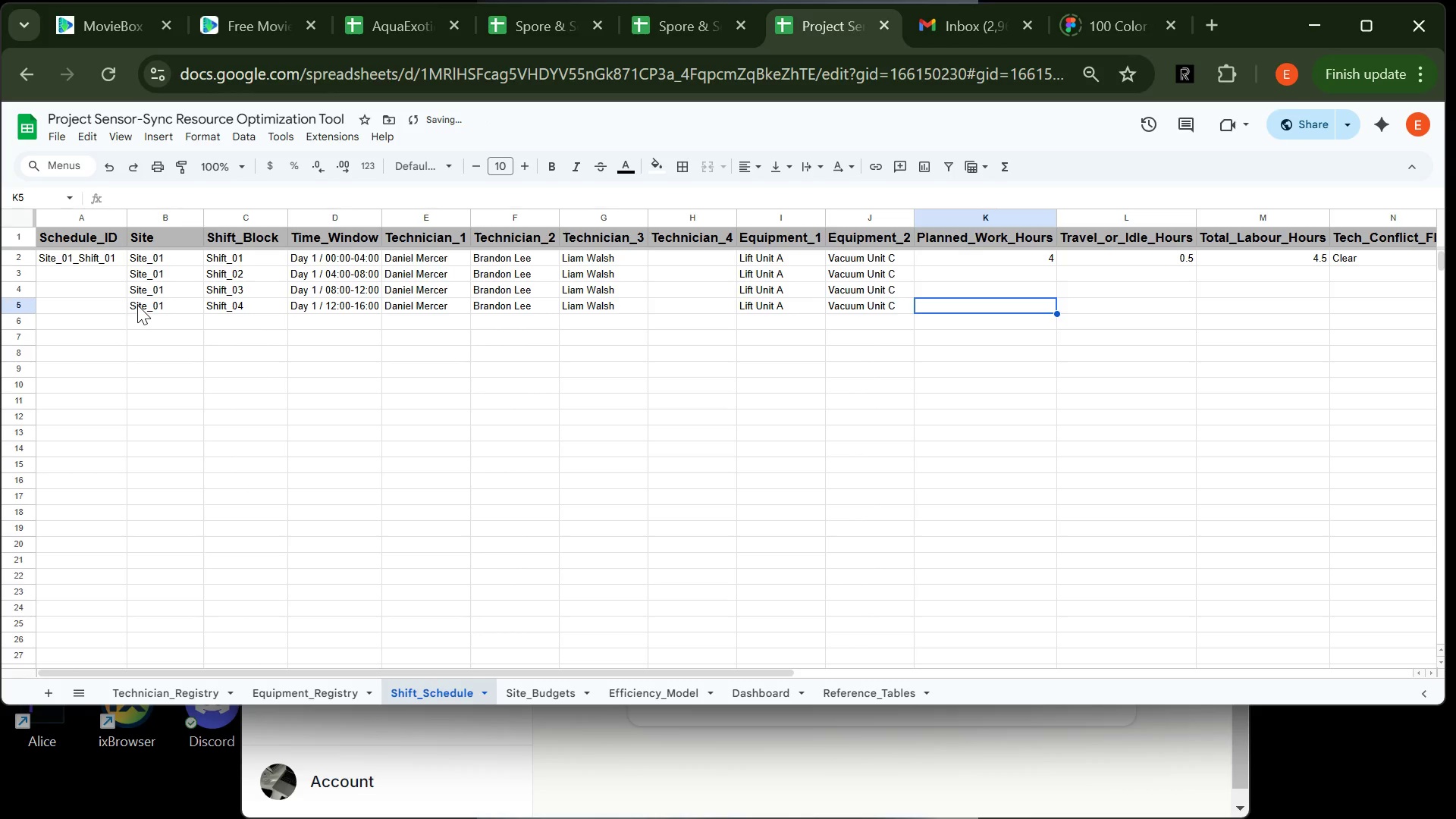 
left_click([103, 256])
 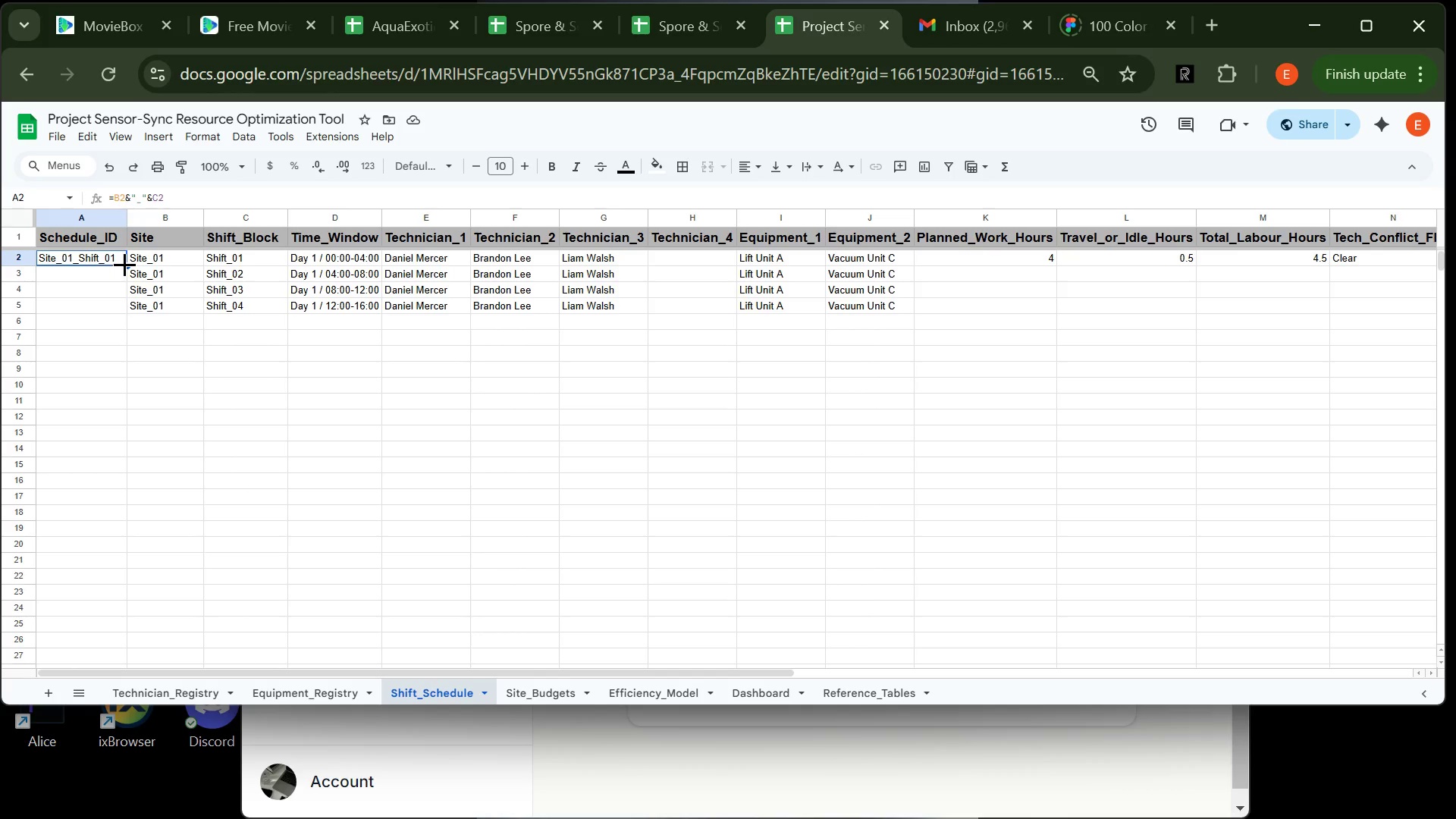 
left_click_drag(start_coordinate=[124, 264], to_coordinate=[84, 682])
 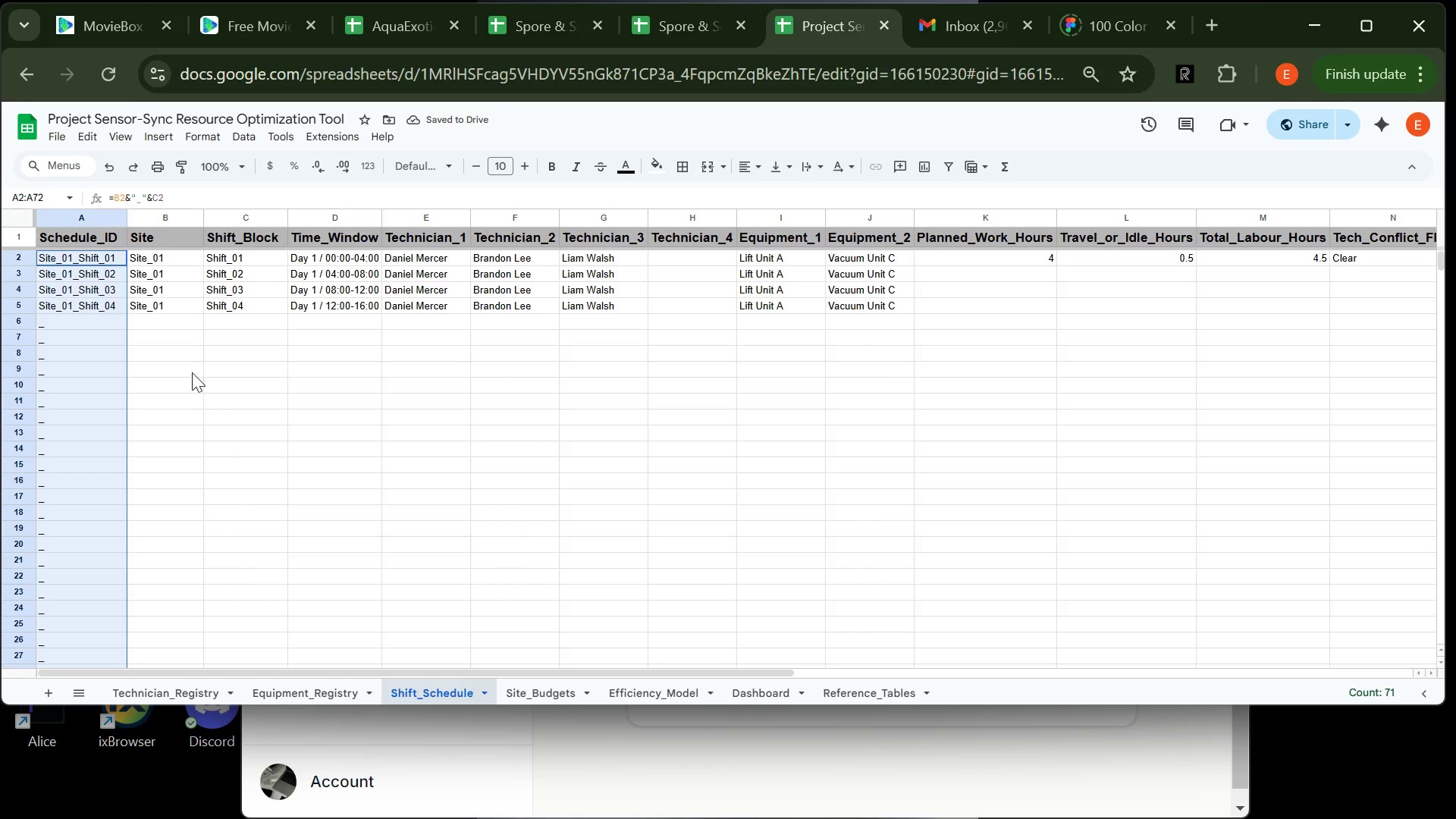 
left_click([170, 325])
 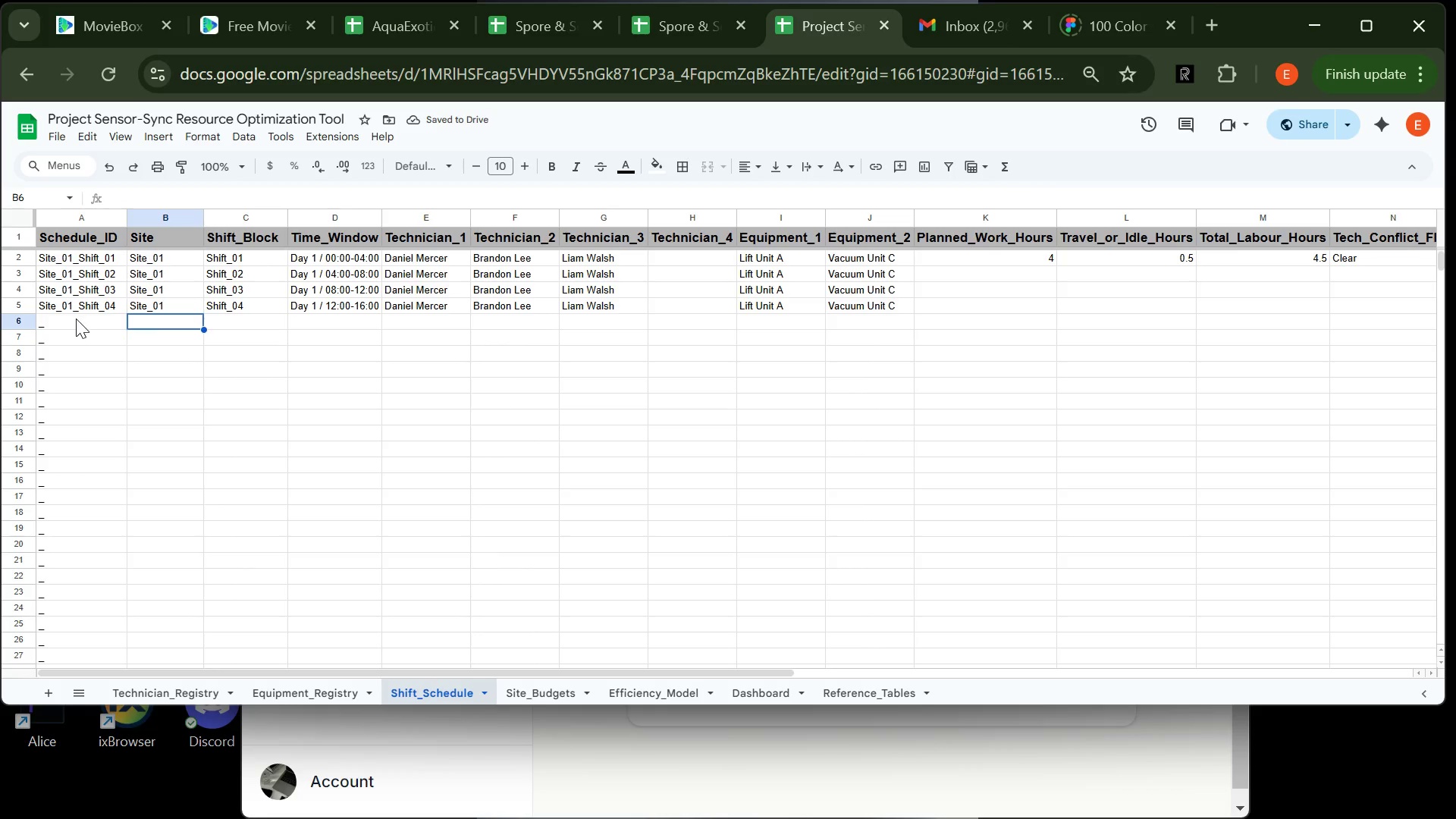 
left_click([77, 321])
 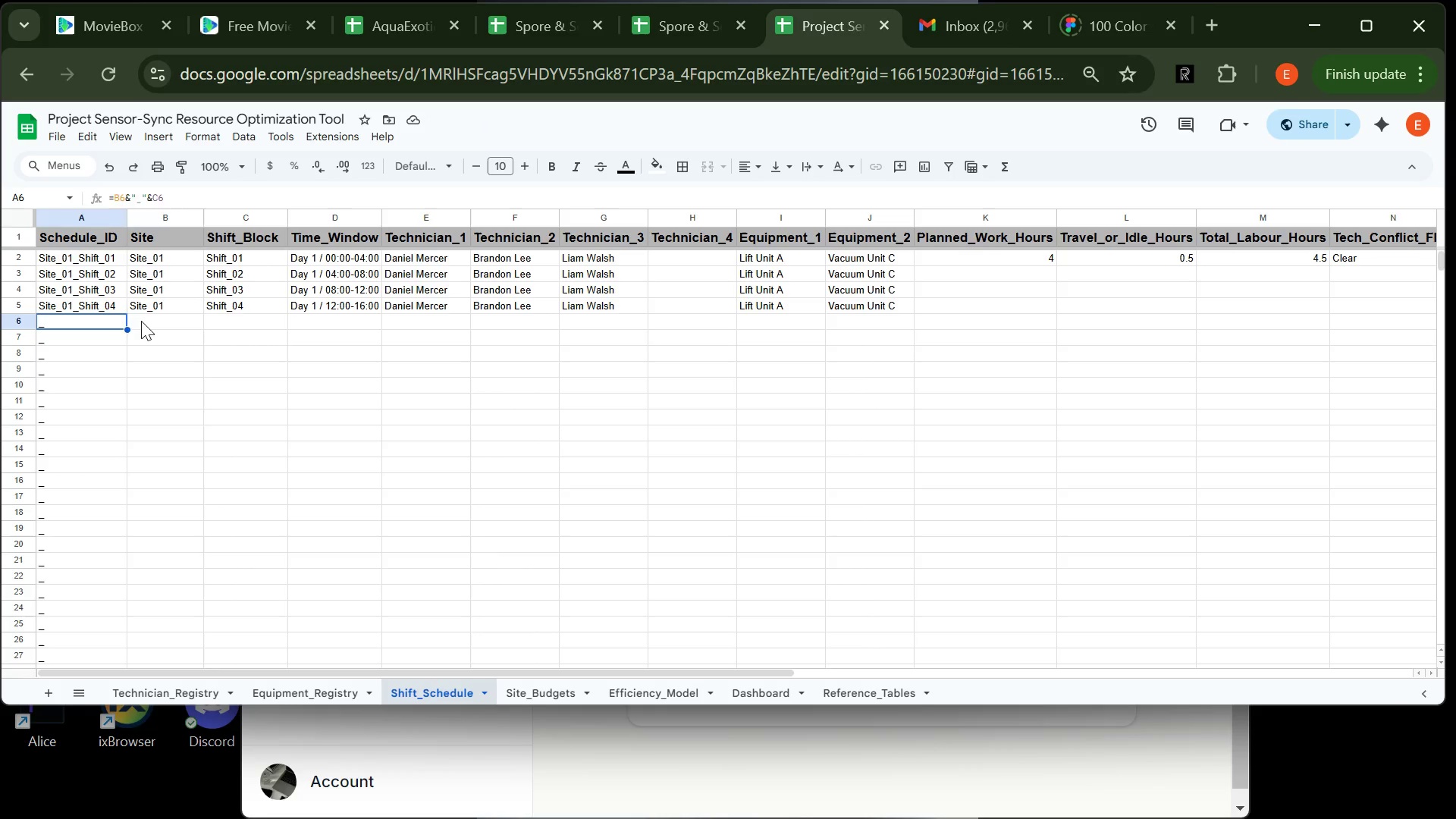 
left_click([141, 321])
 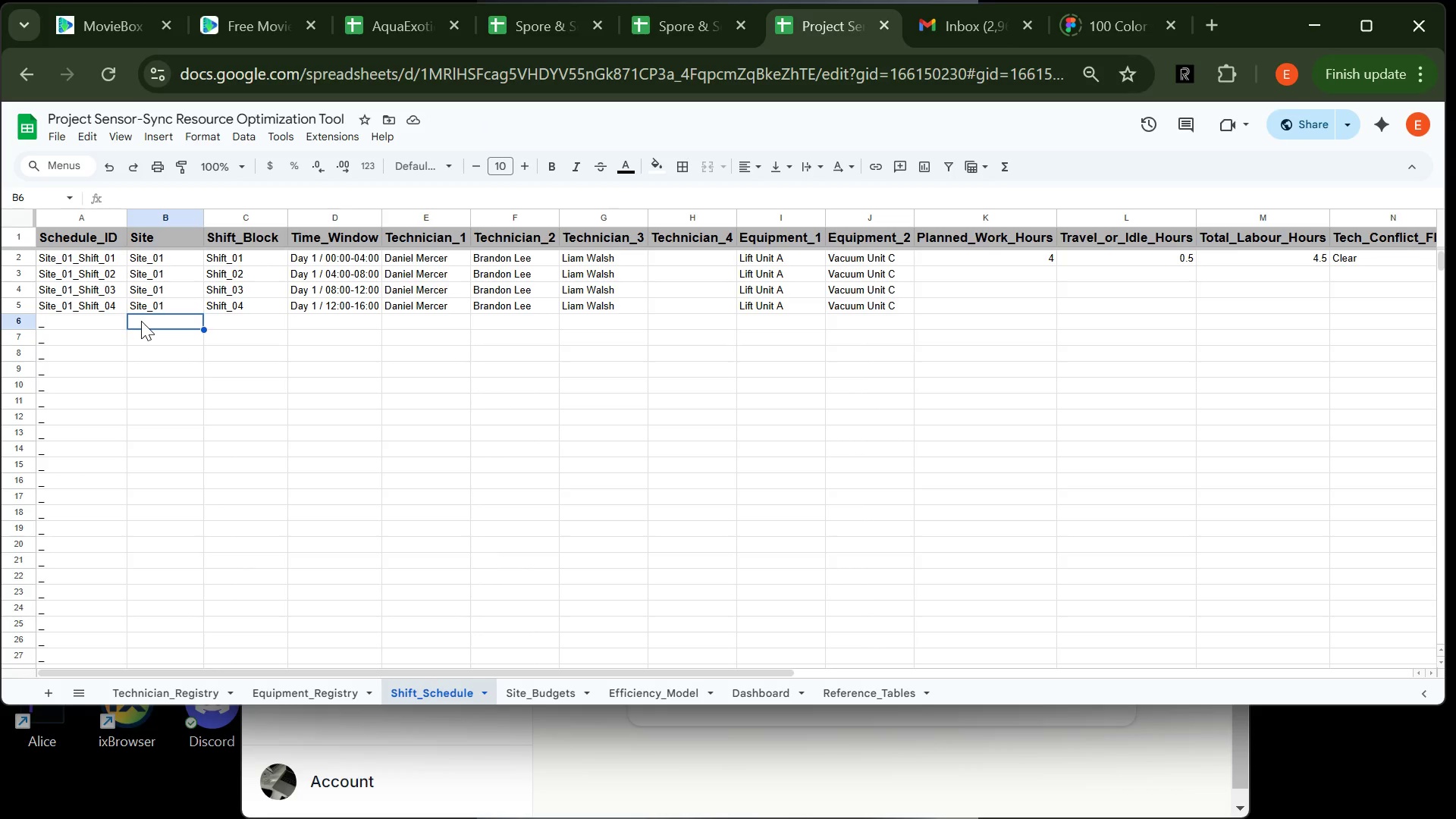 
wait(6.53)
 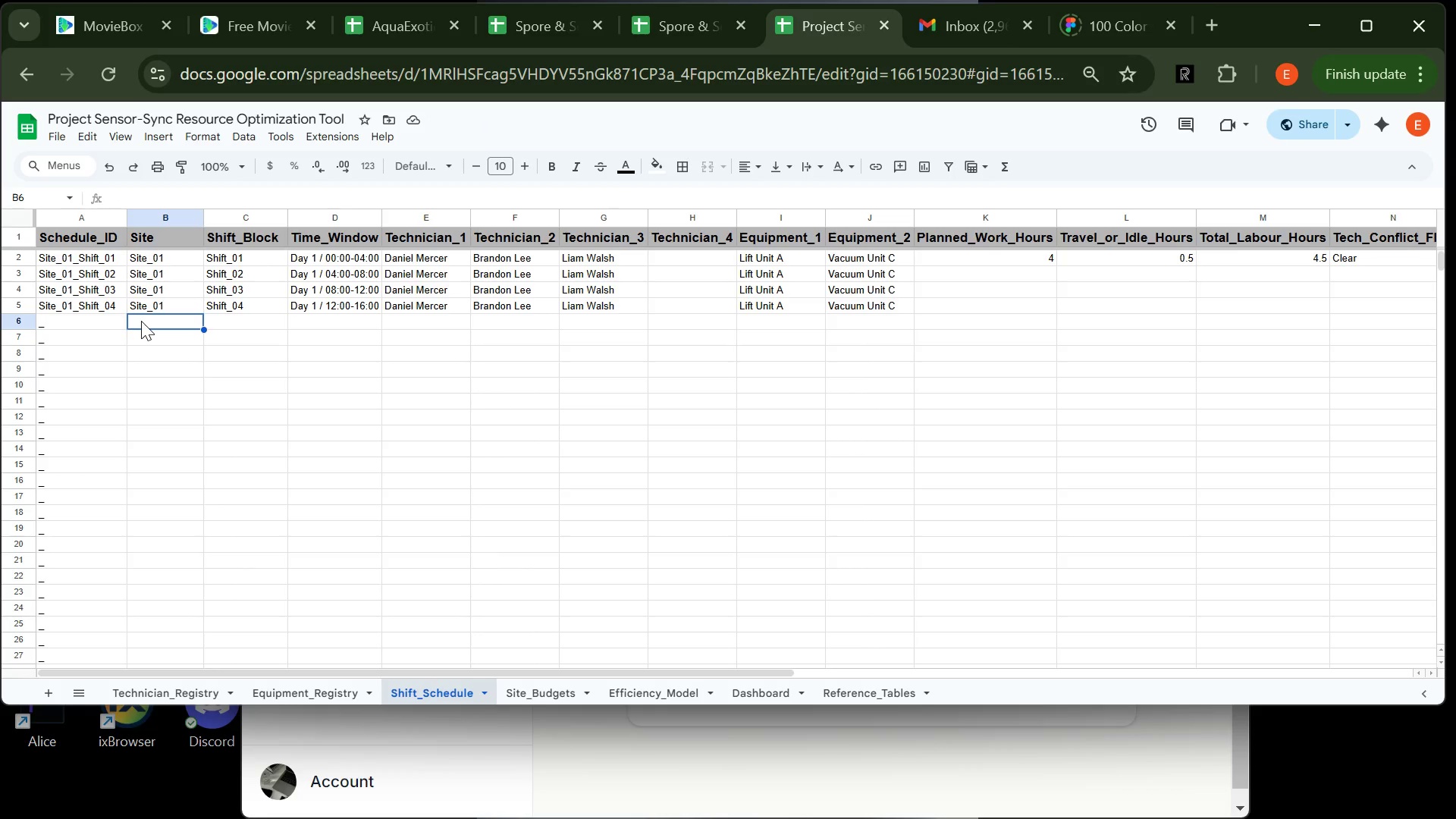 
type(Site))
key(Backspace)
type(_01)
key(Tab)
 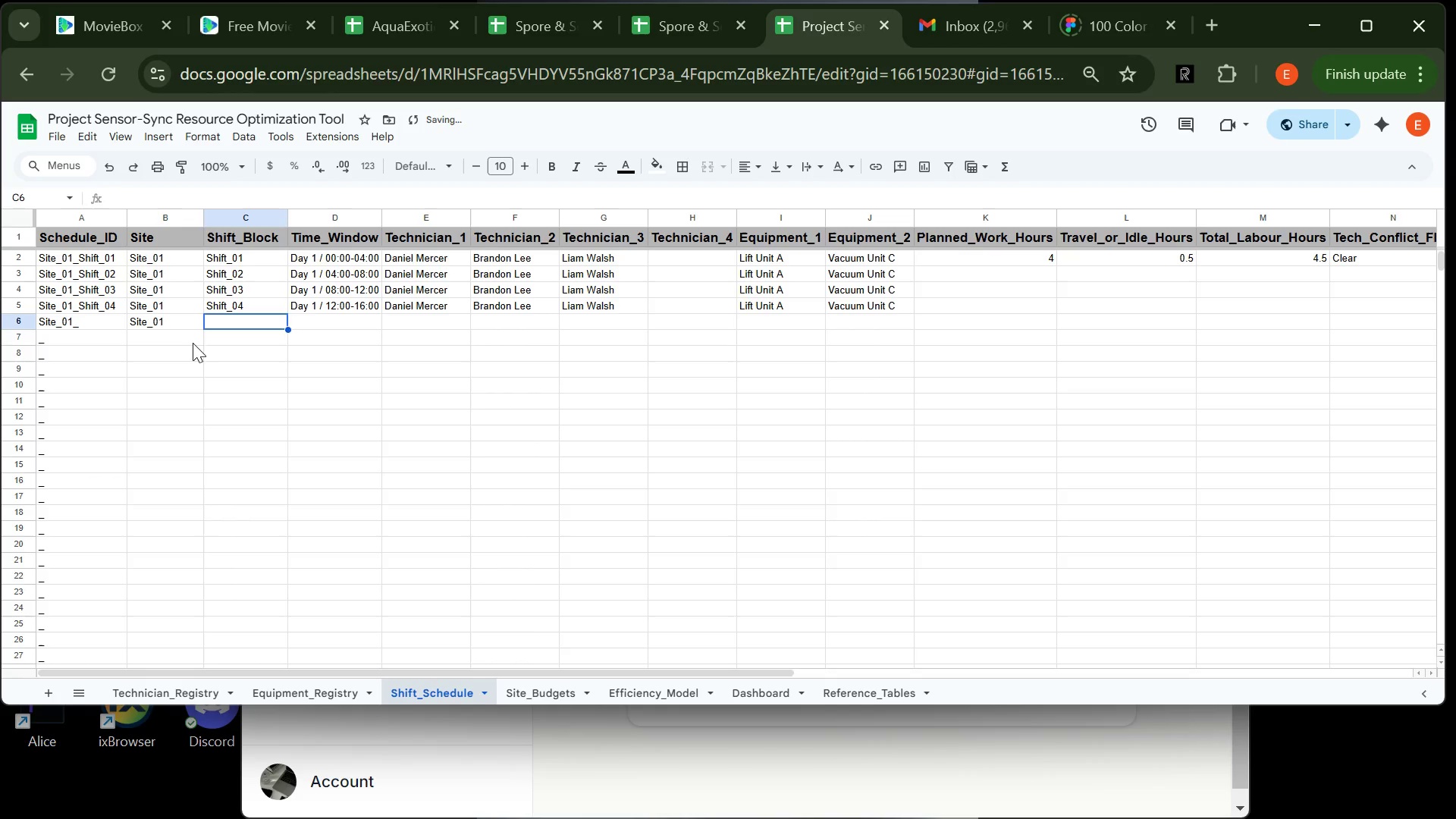 
type(Shift_05)
 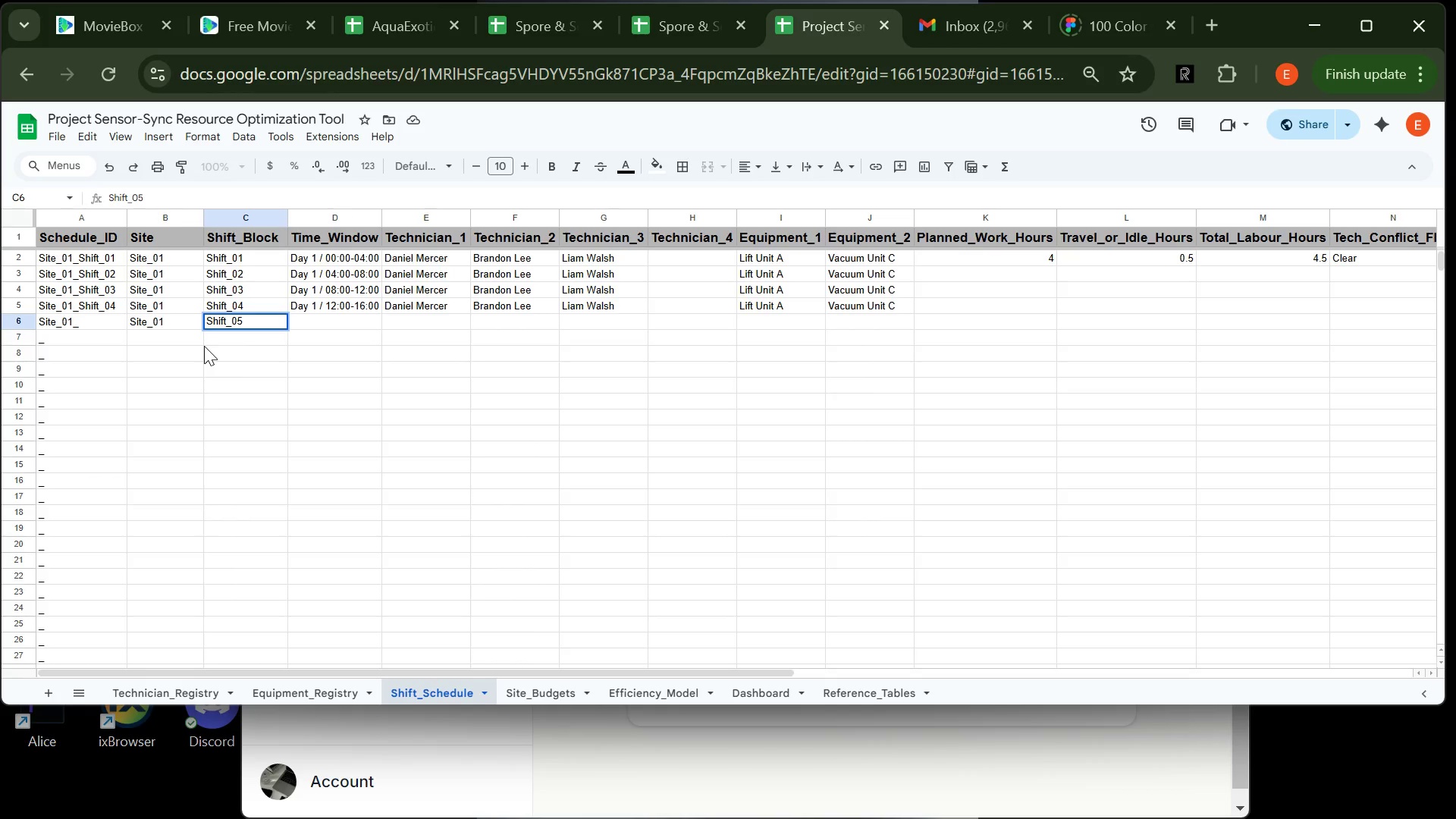 
key(Tab)
 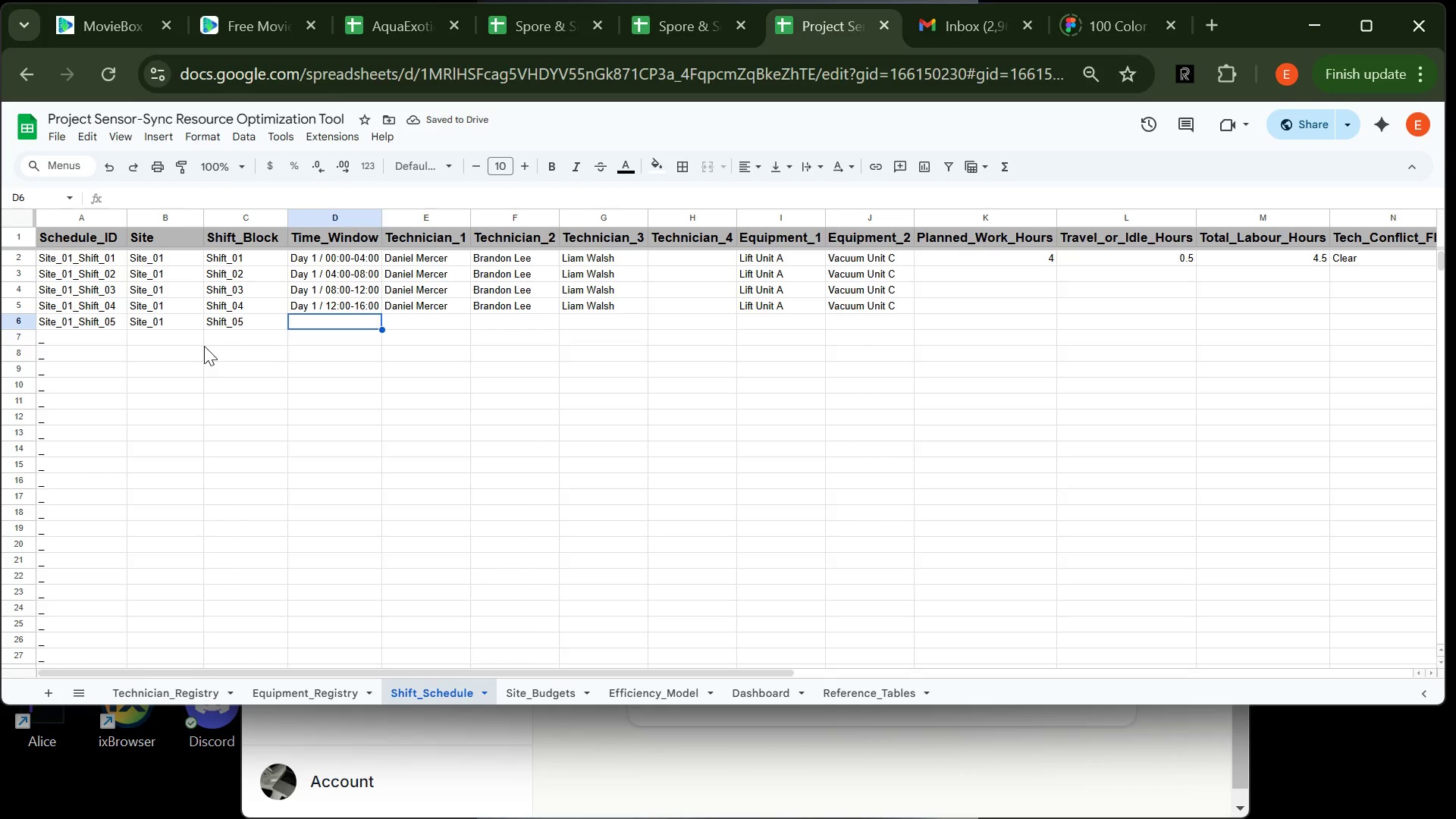 
type(Day 1 / 16:00-20:00)
key(Tab)
 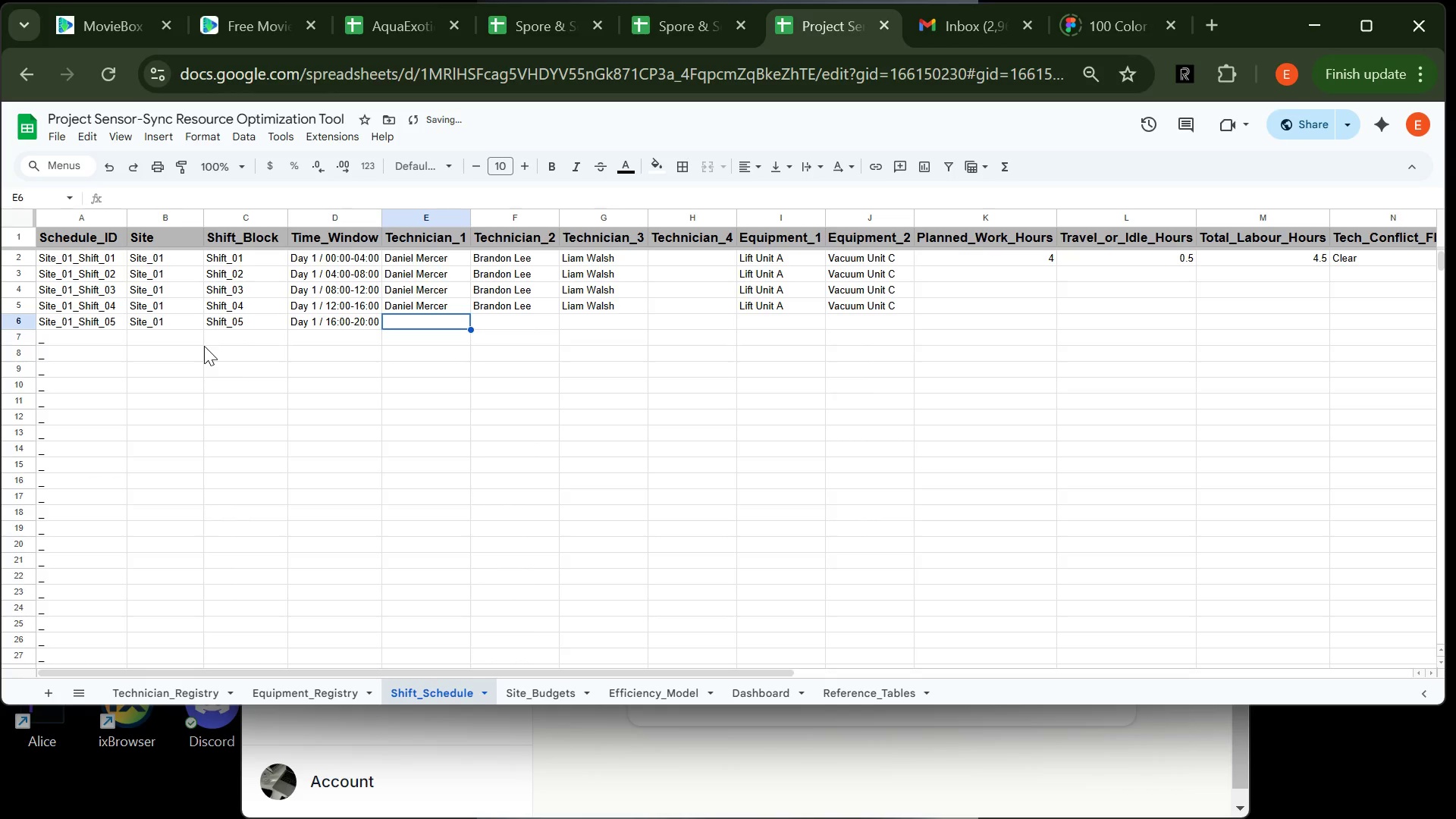 
wait(8.92)
 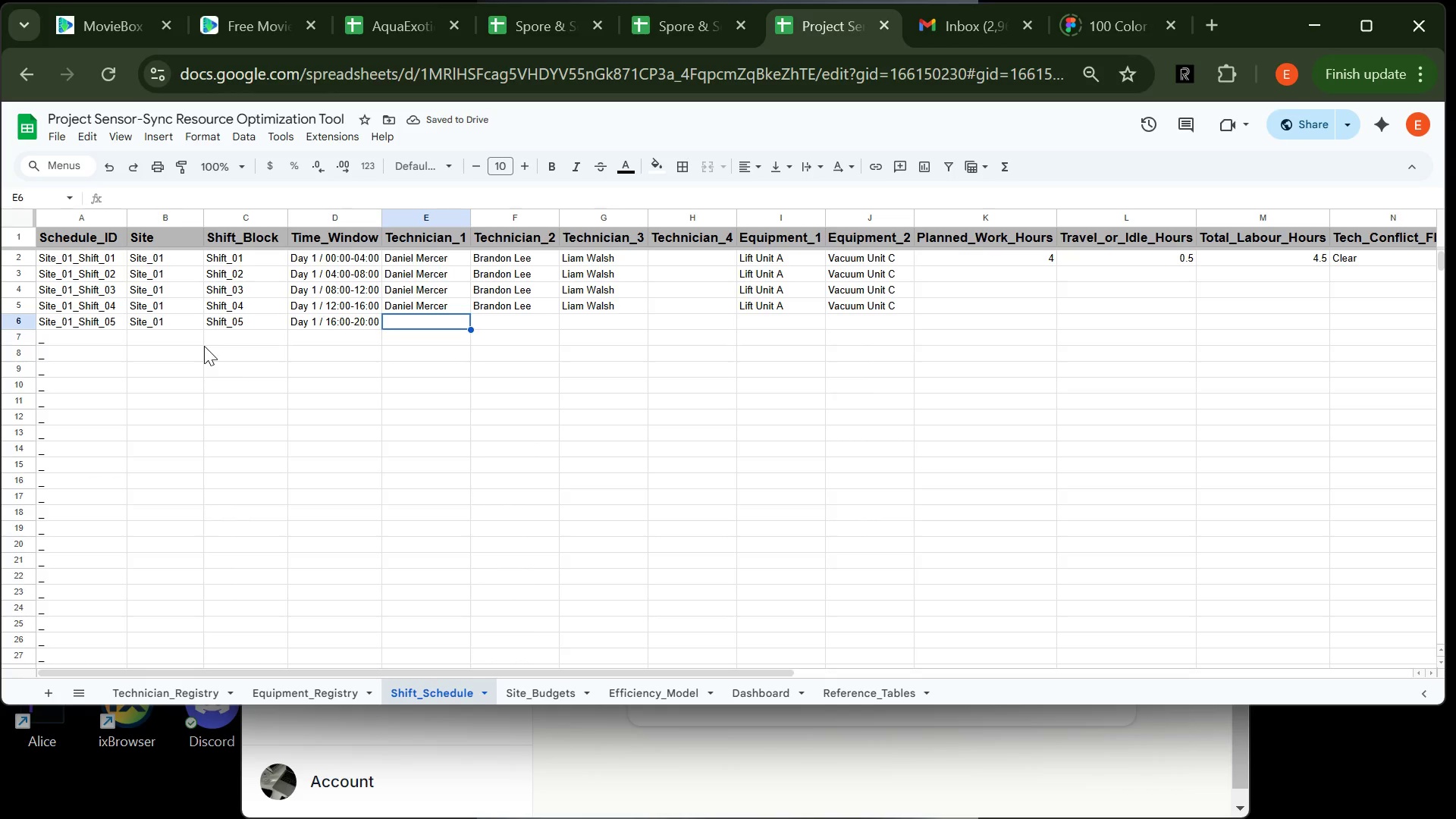 
left_click([669, 800])
 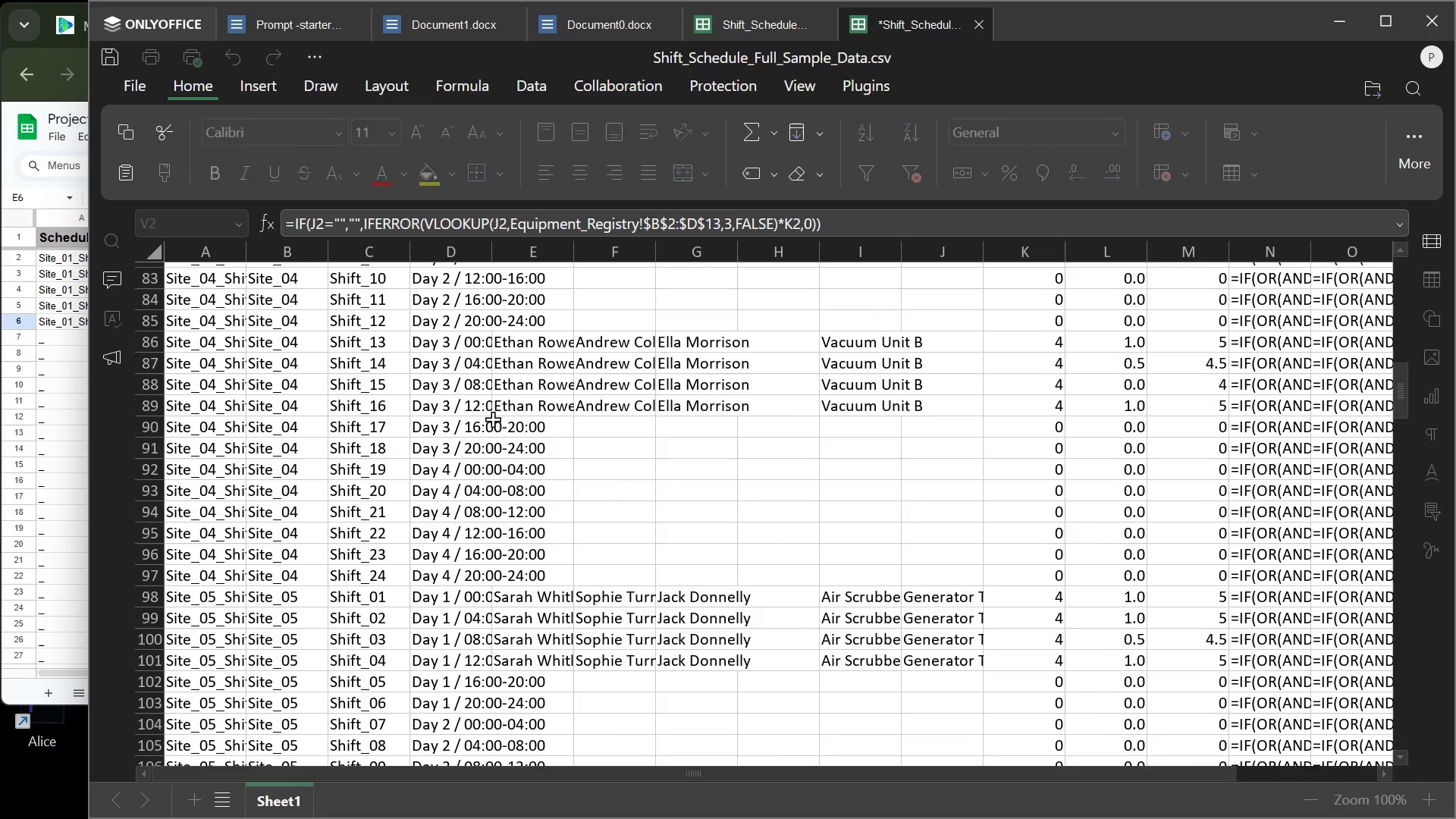 
wait(12.45)
 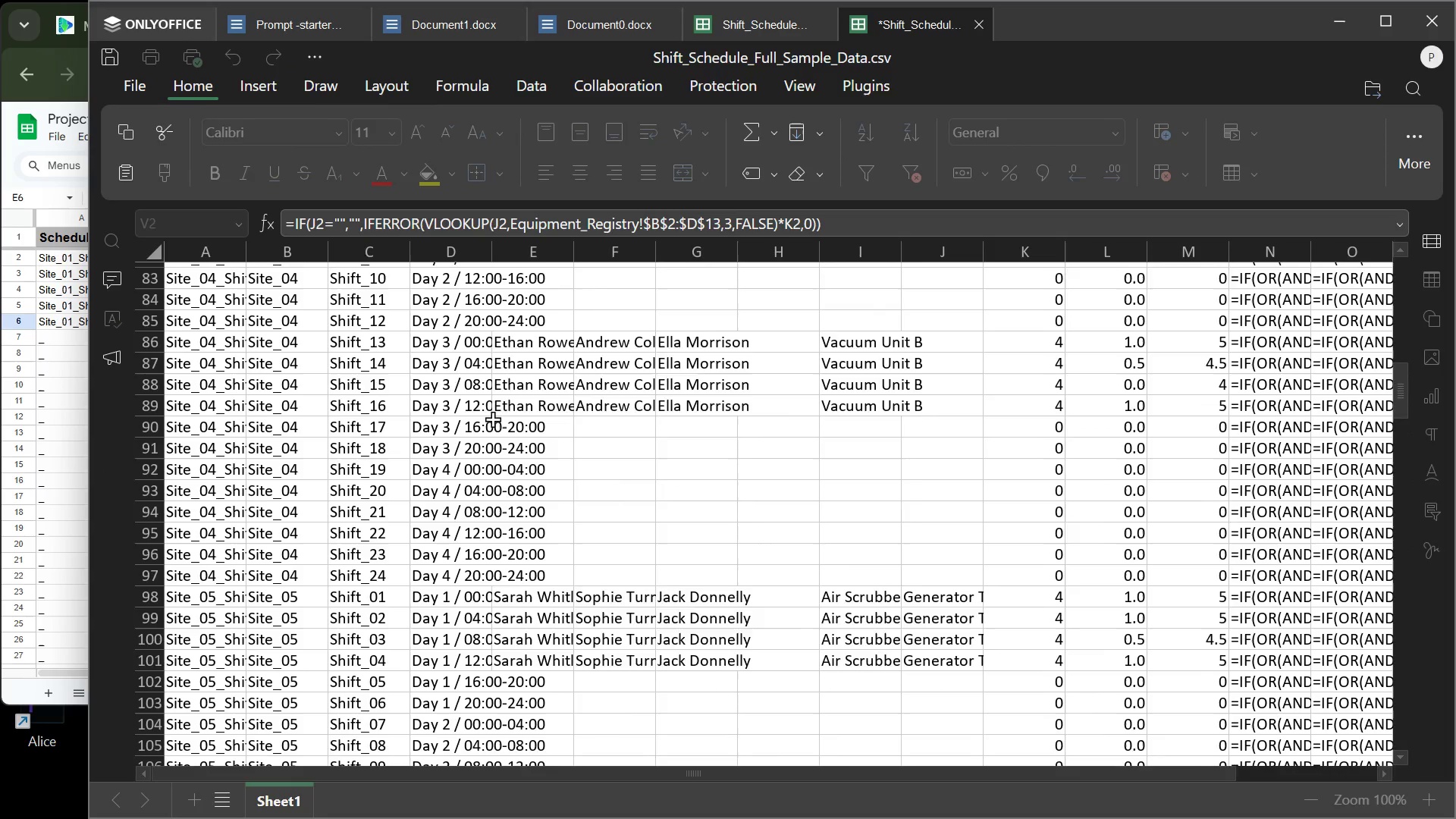 
left_click([557, 388])
 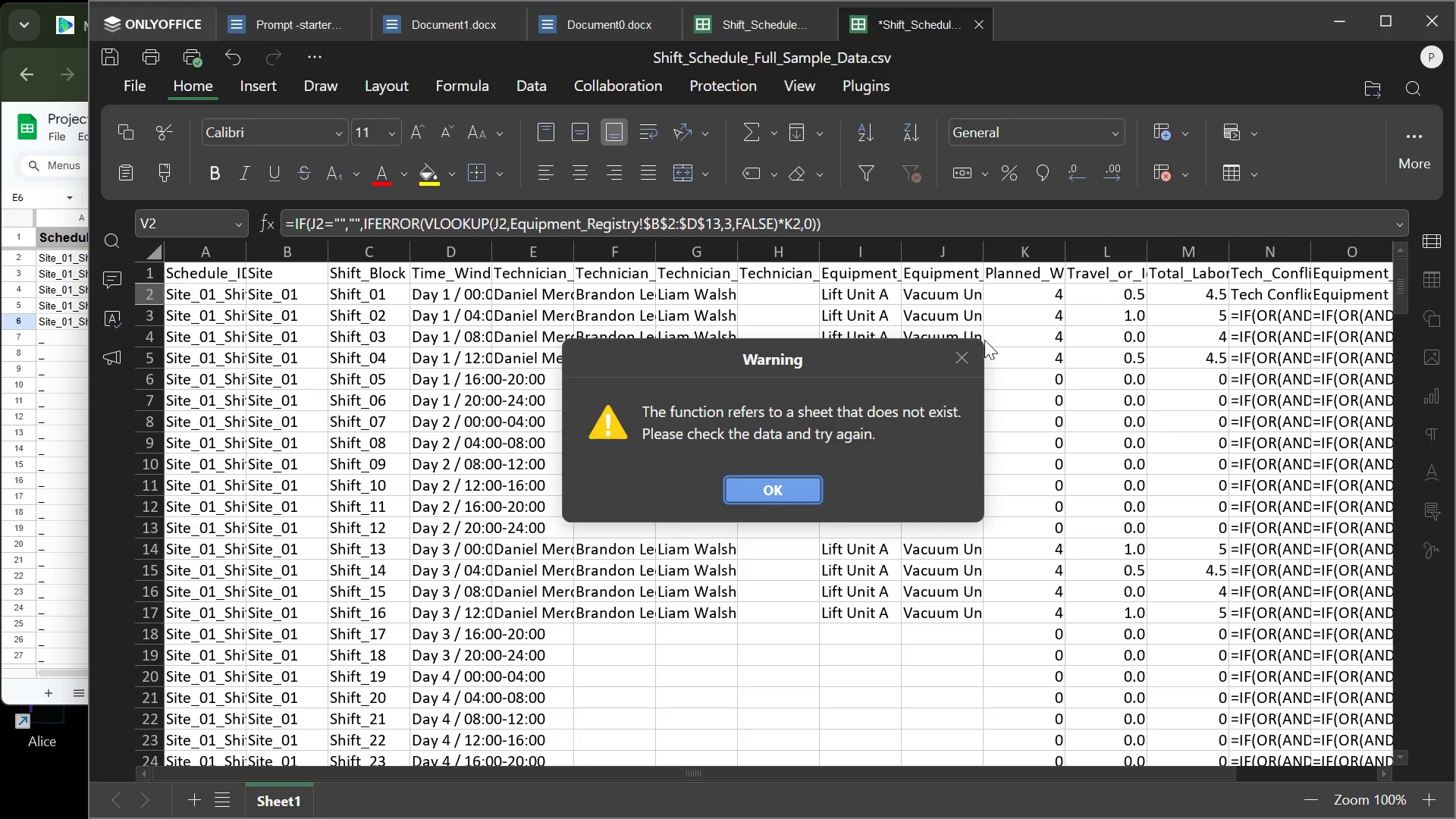 
left_click([959, 353])
 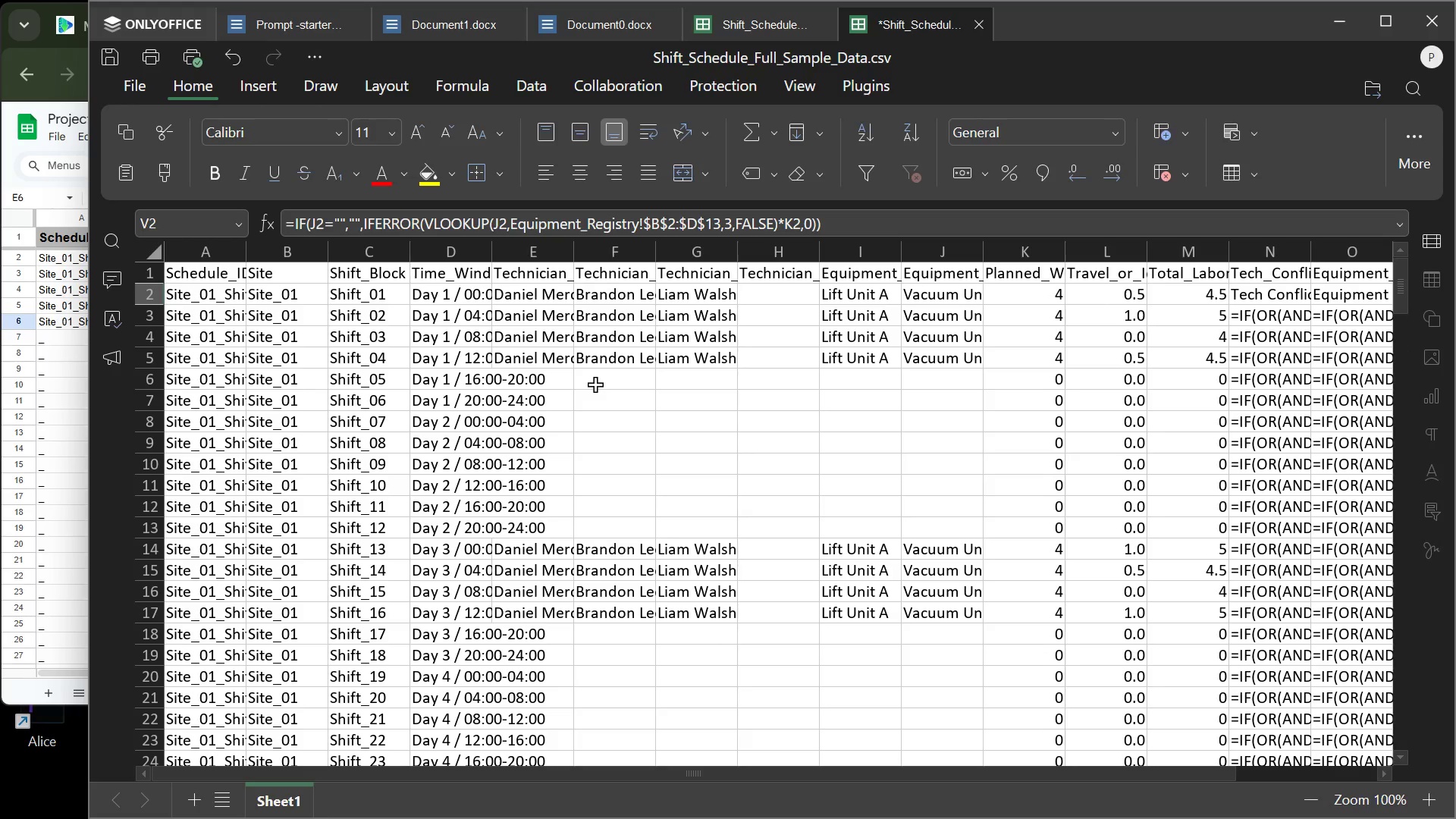 
left_click([595, 384])
 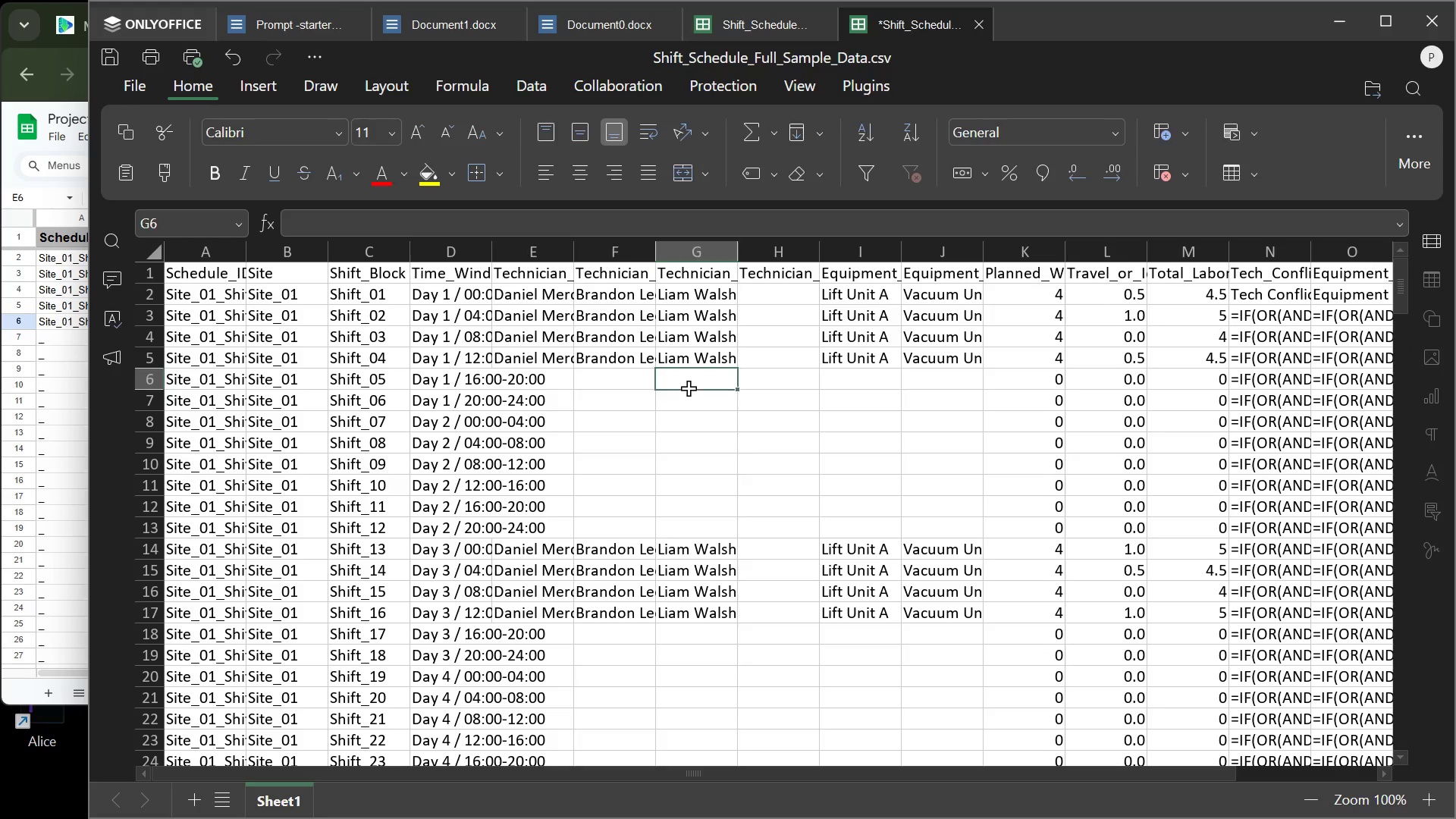 
left_click([688, 388])
 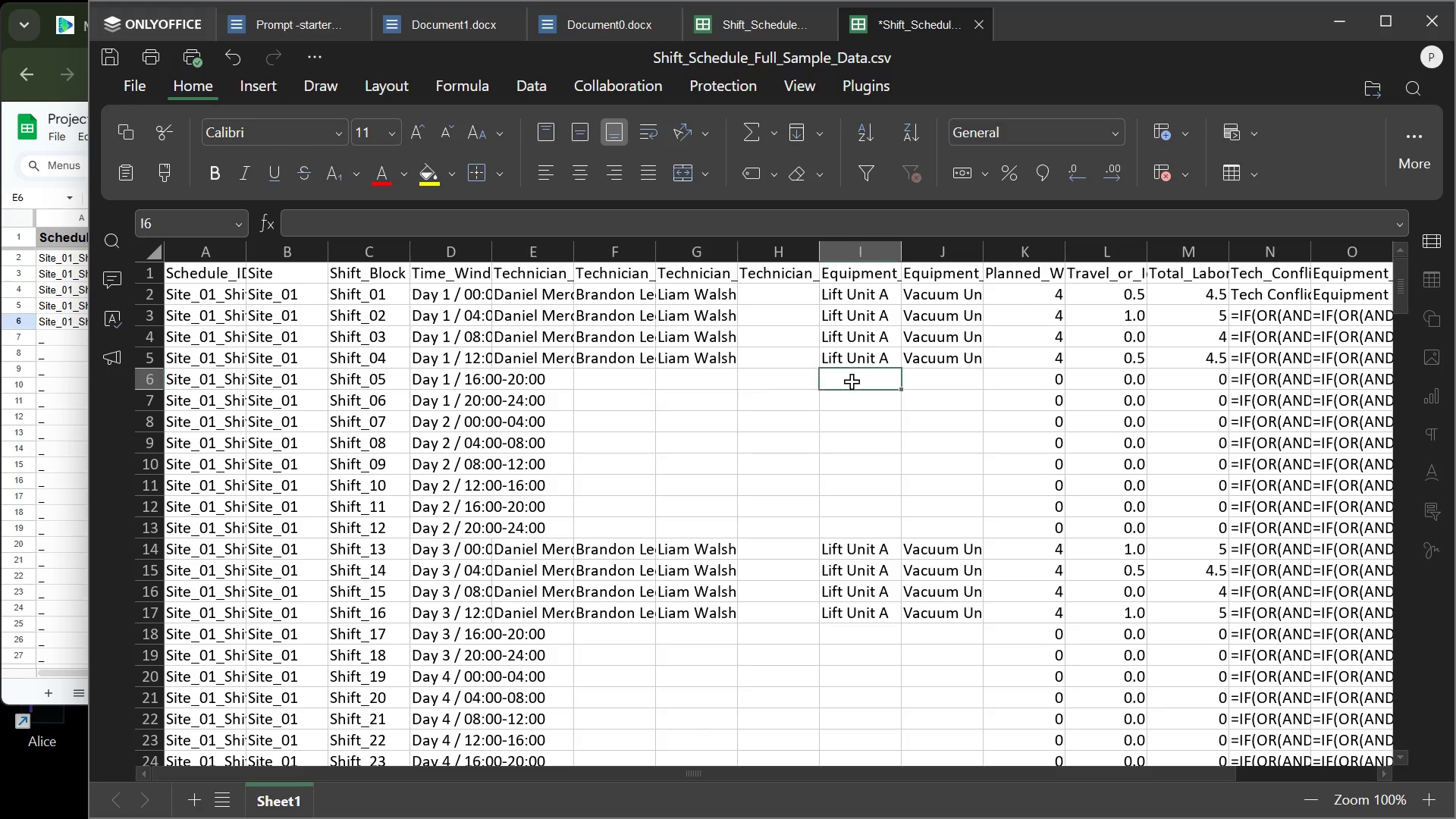 
left_click([851, 381])
 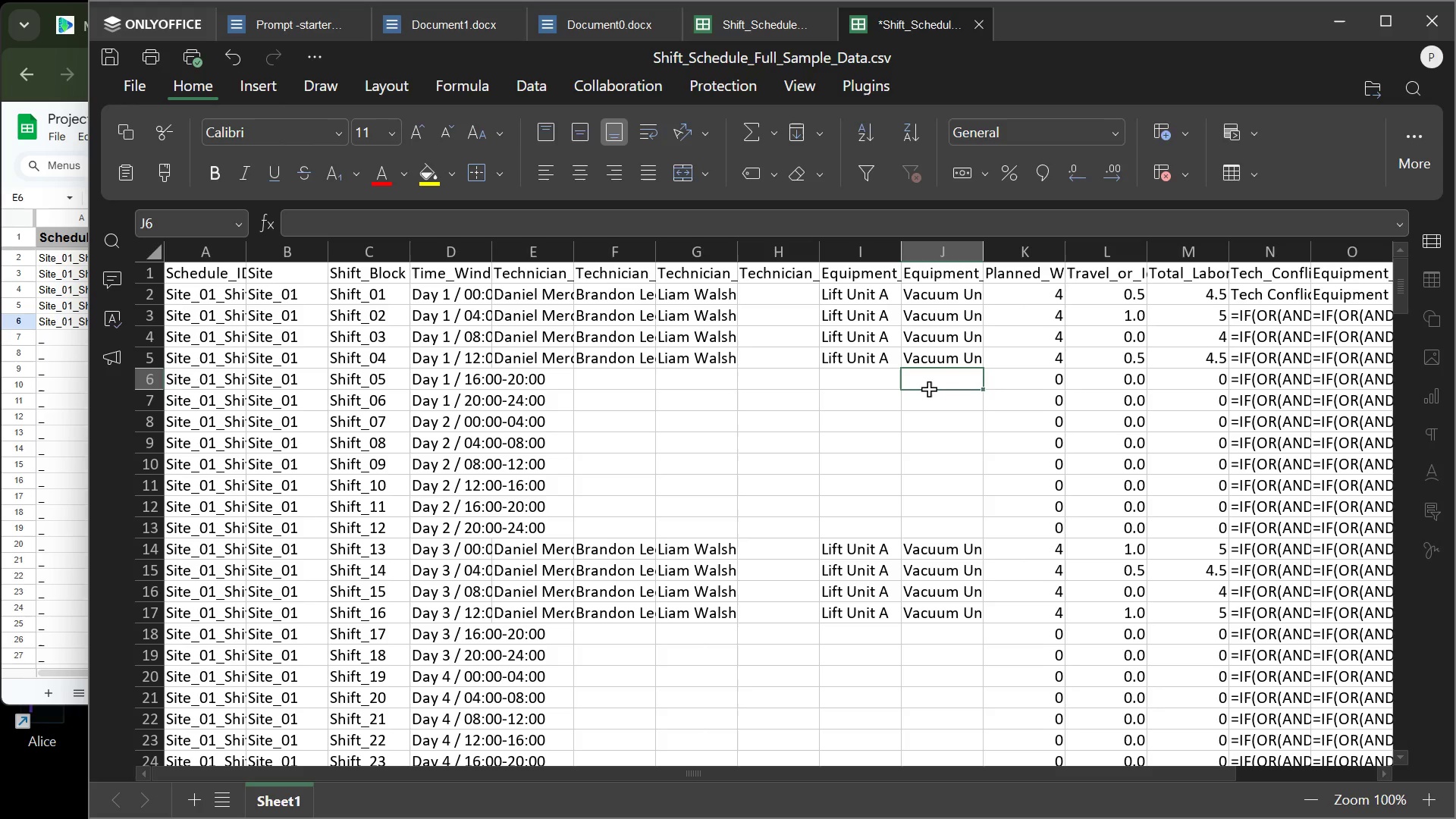 
left_click([928, 388])
 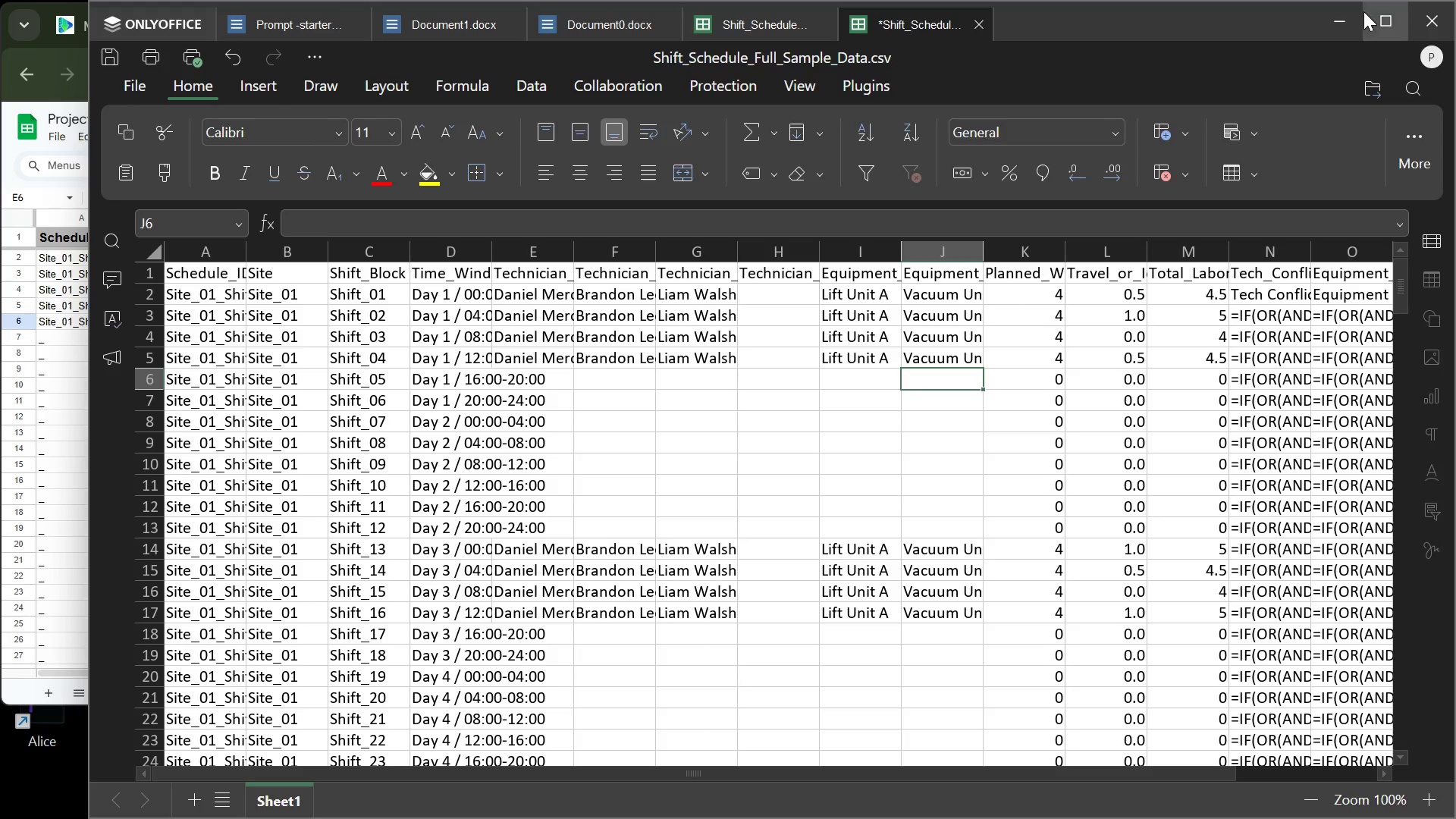 
left_click([1340, 17])
 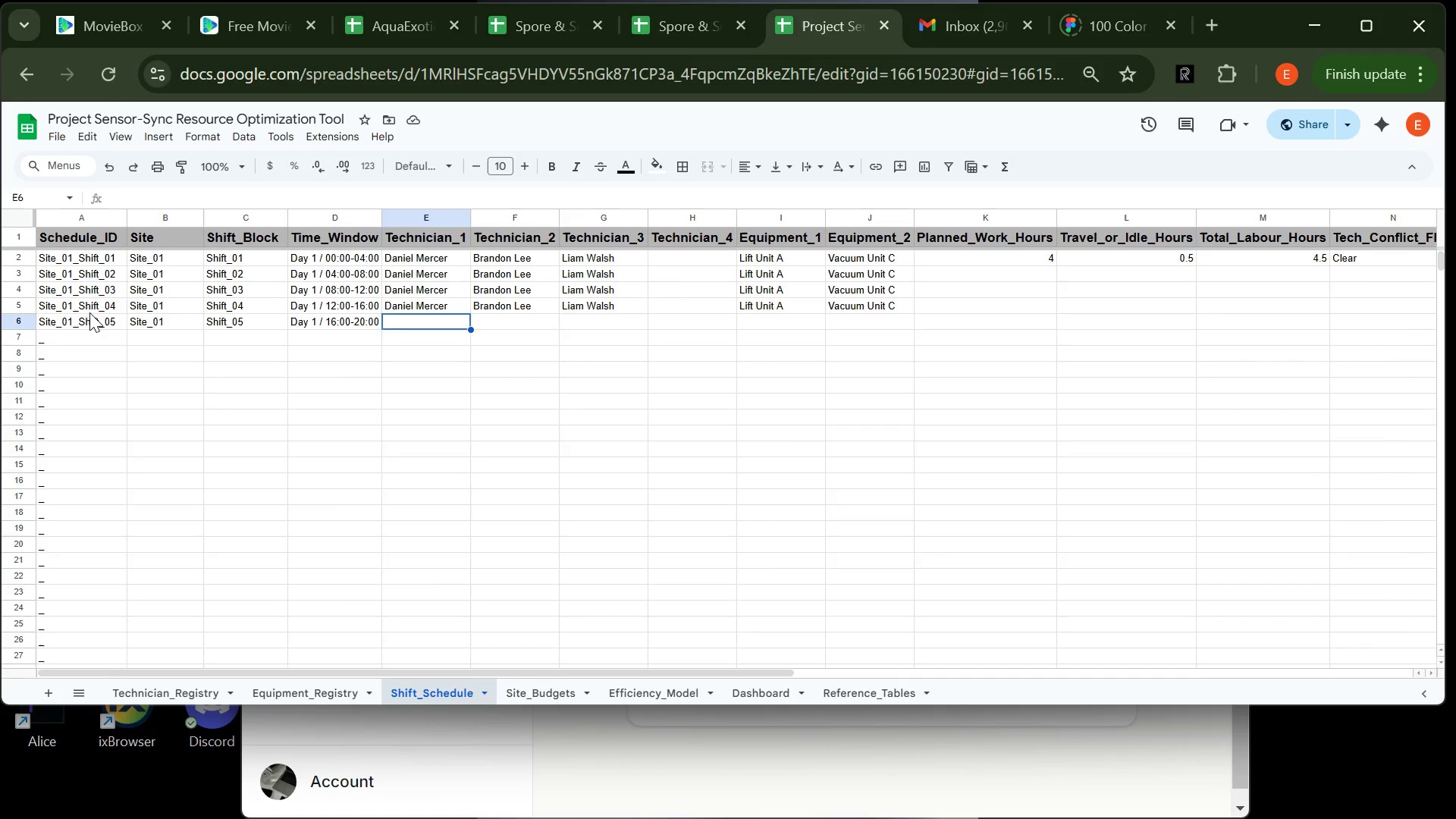 
left_click([153, 336])
 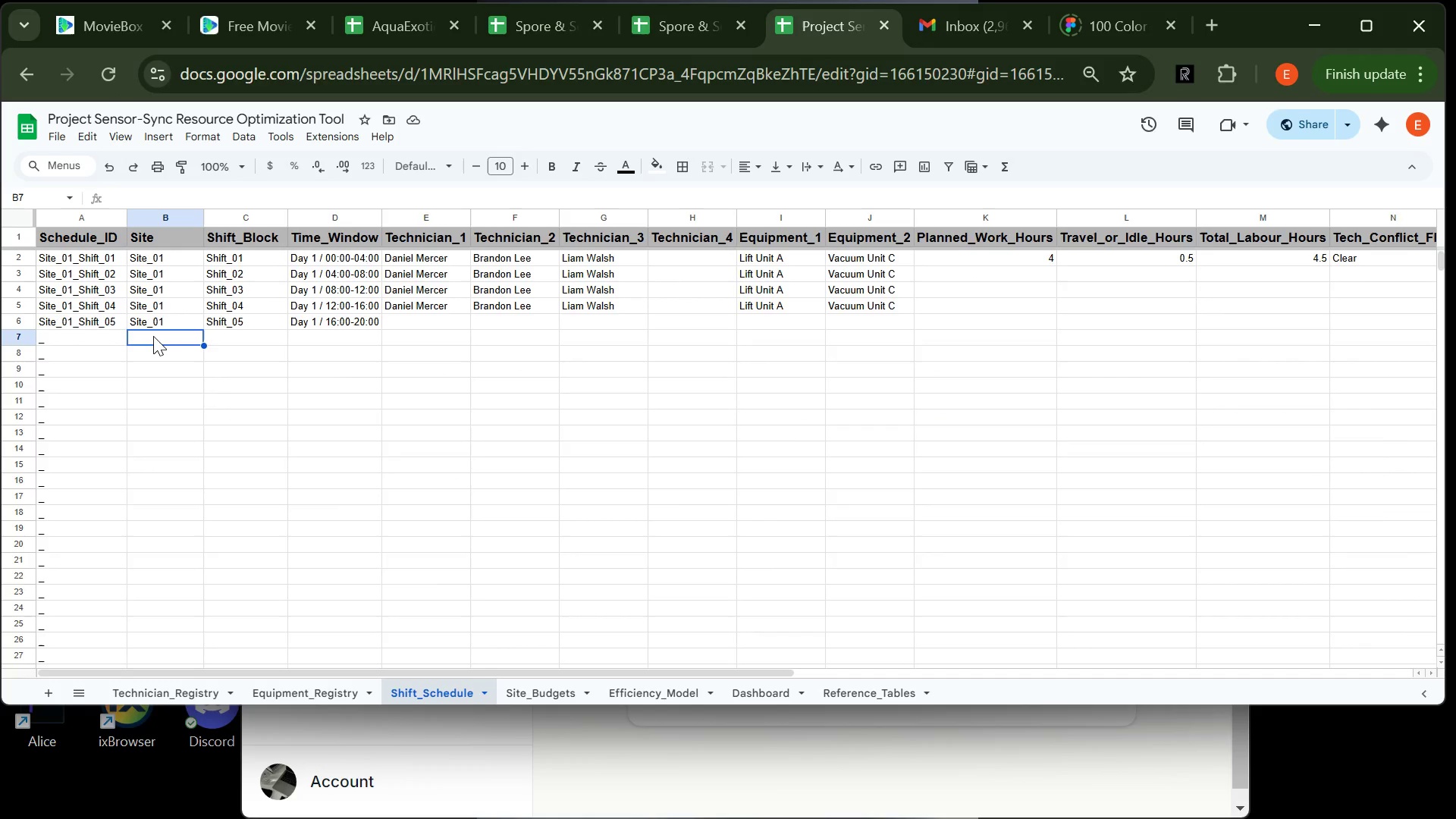 
type(Site_01)
key(Tab)
type(Shift_06)
key(Tab)
 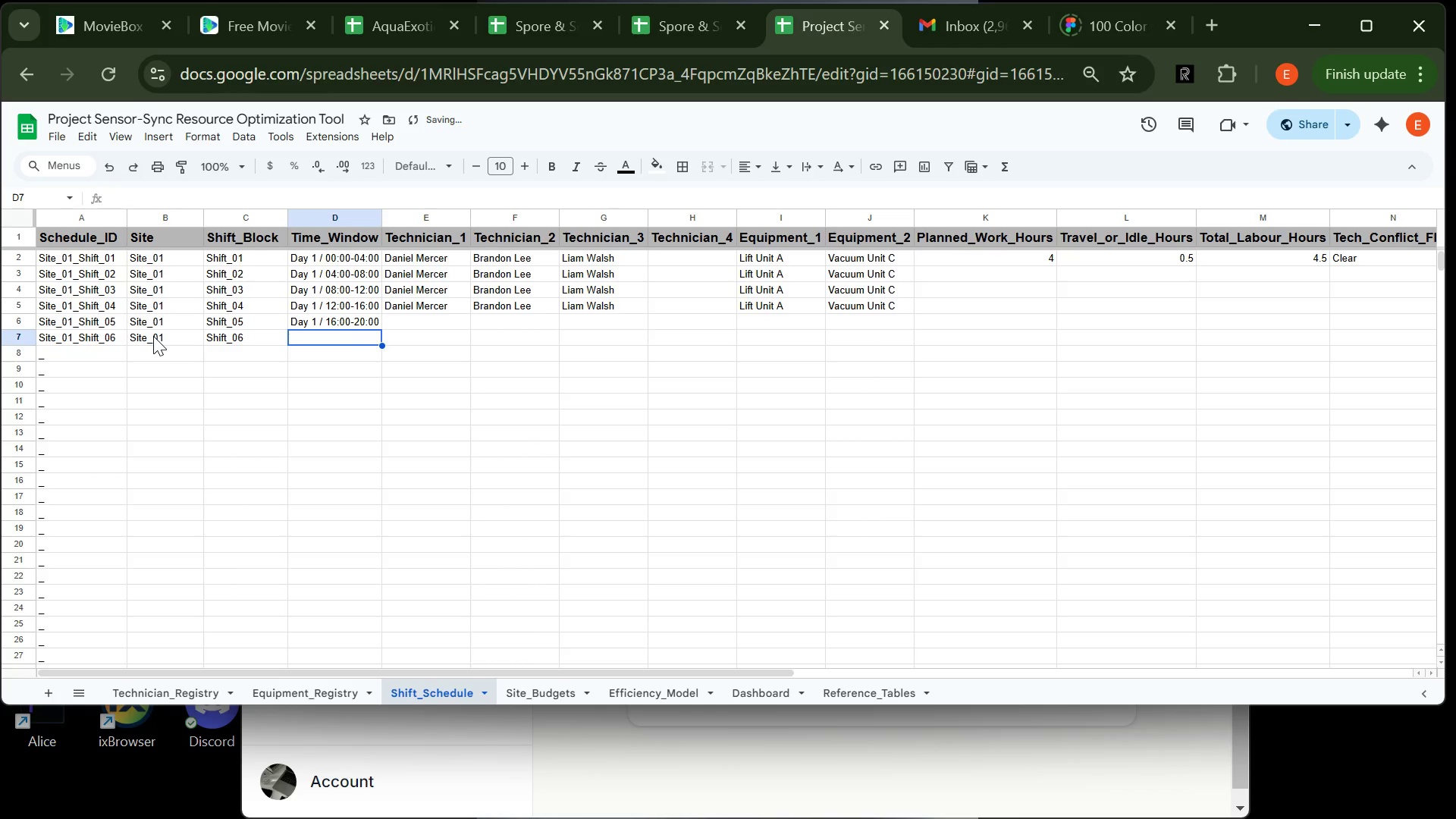 
type(Day 1 / )
 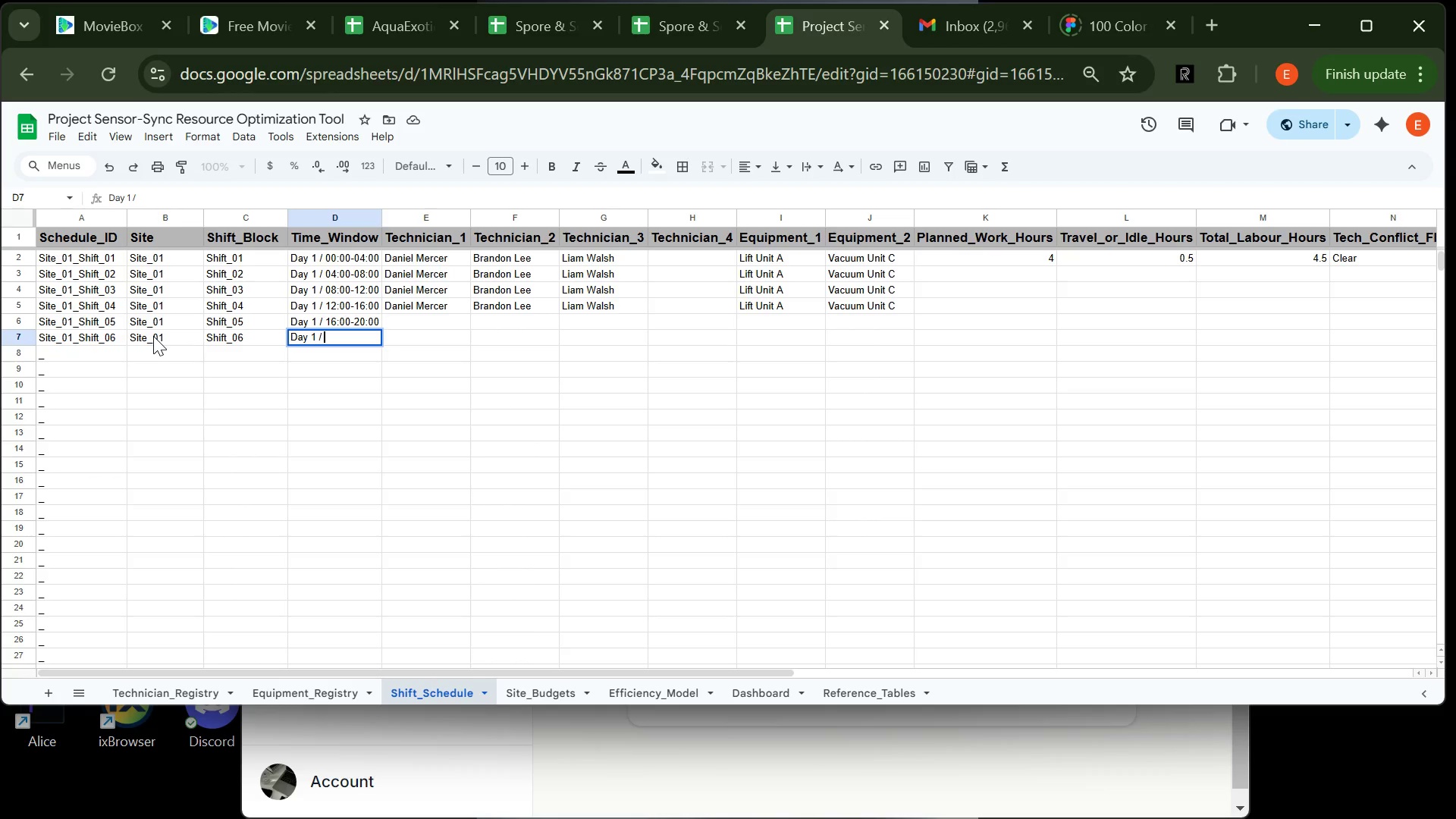 
type(20:00-24:00)
 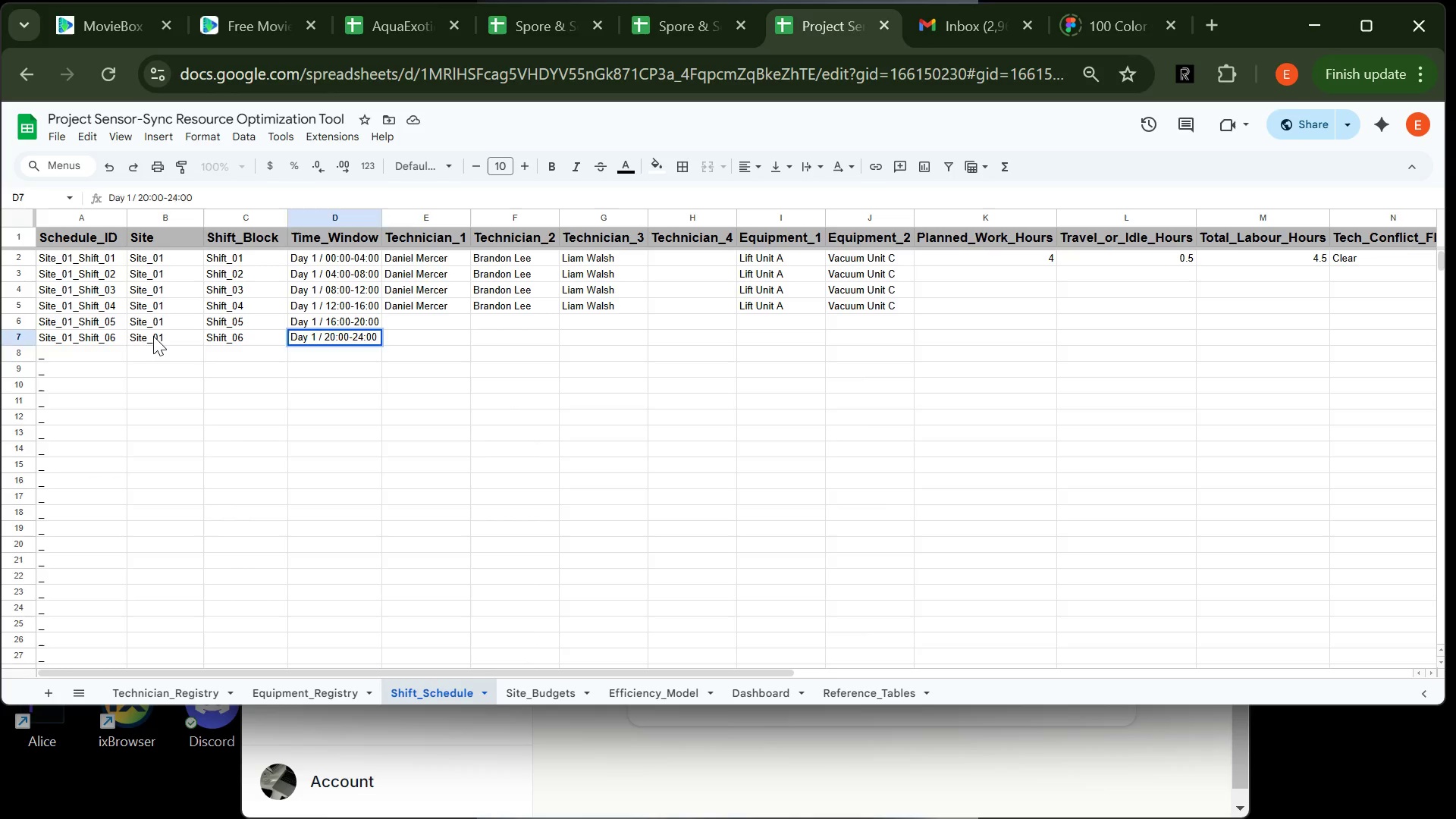 
key(Enter)
 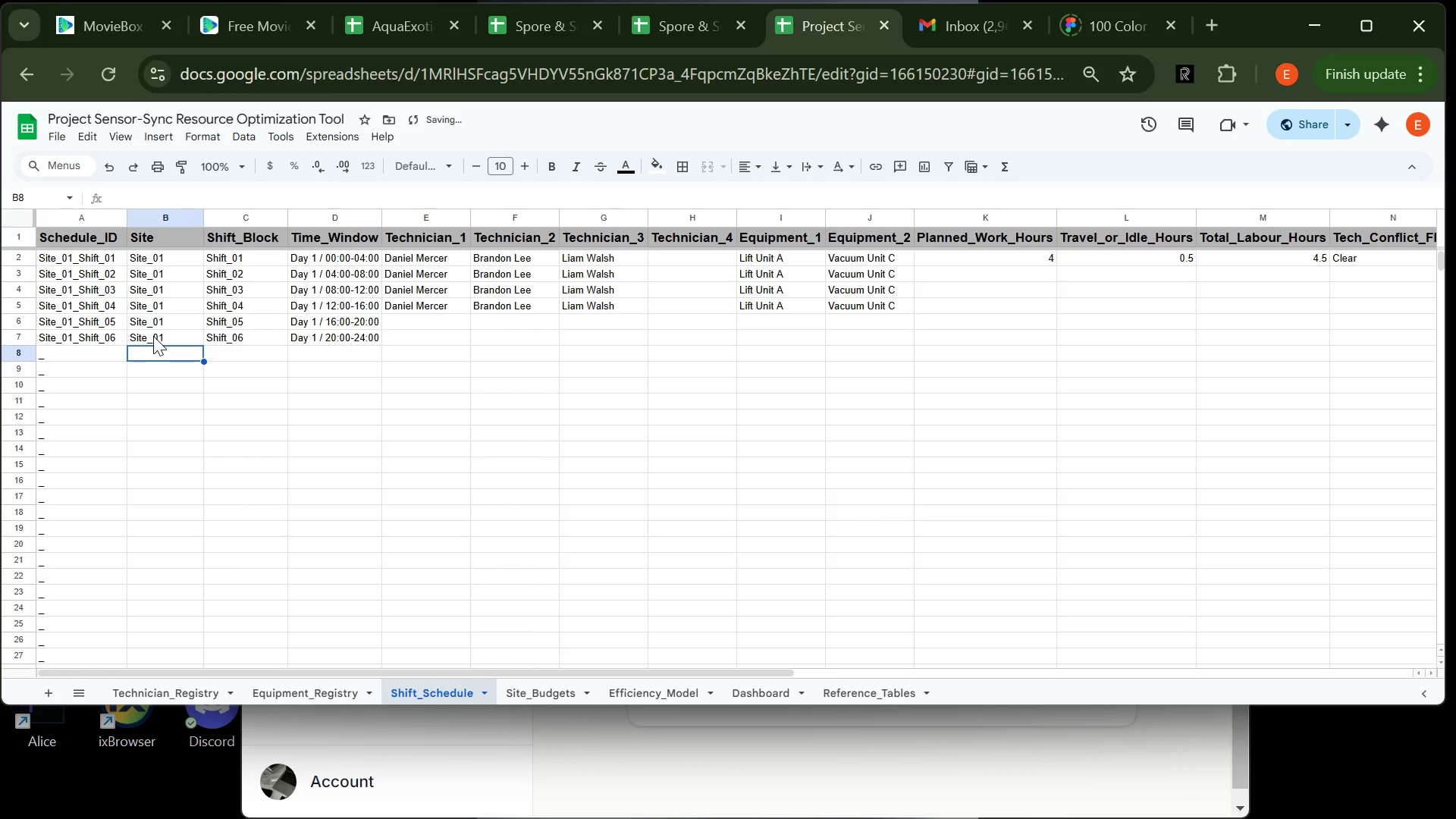 
type(Site_01)
key(Tab)
type(Shift_07)
key(Tab)
type(Day 1 / )
 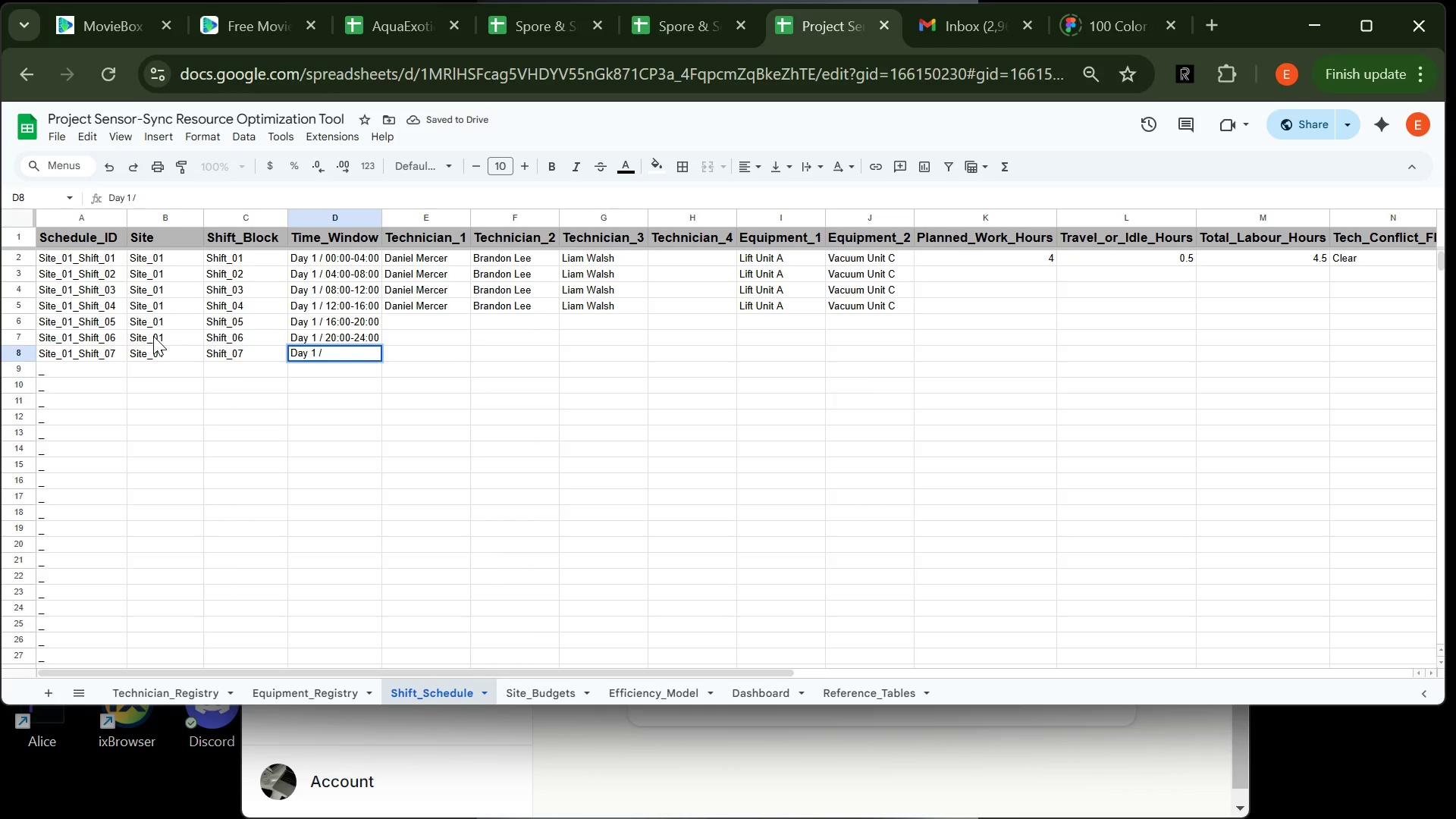 
wait(5.17)
 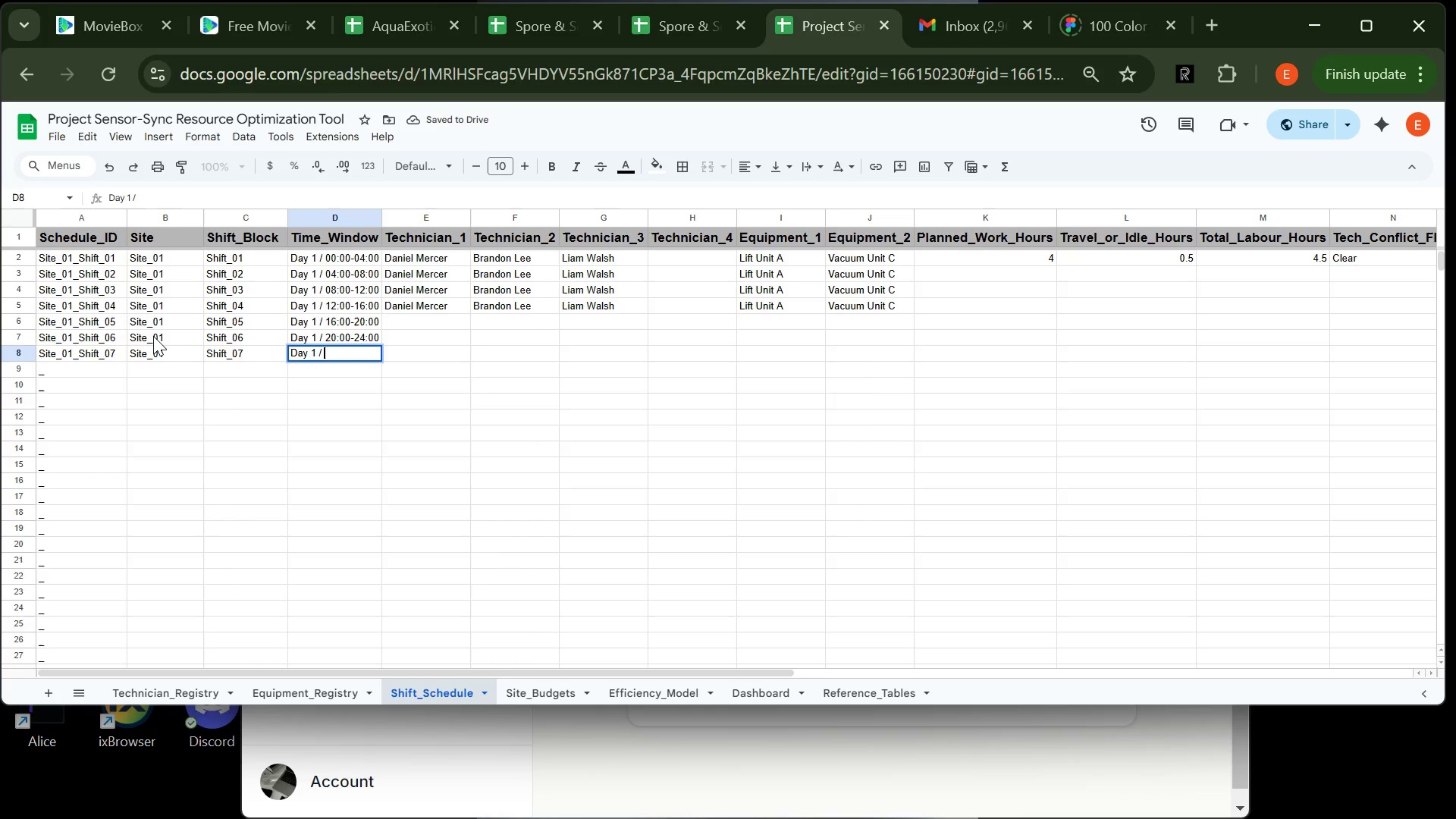 
type(00:00-)
 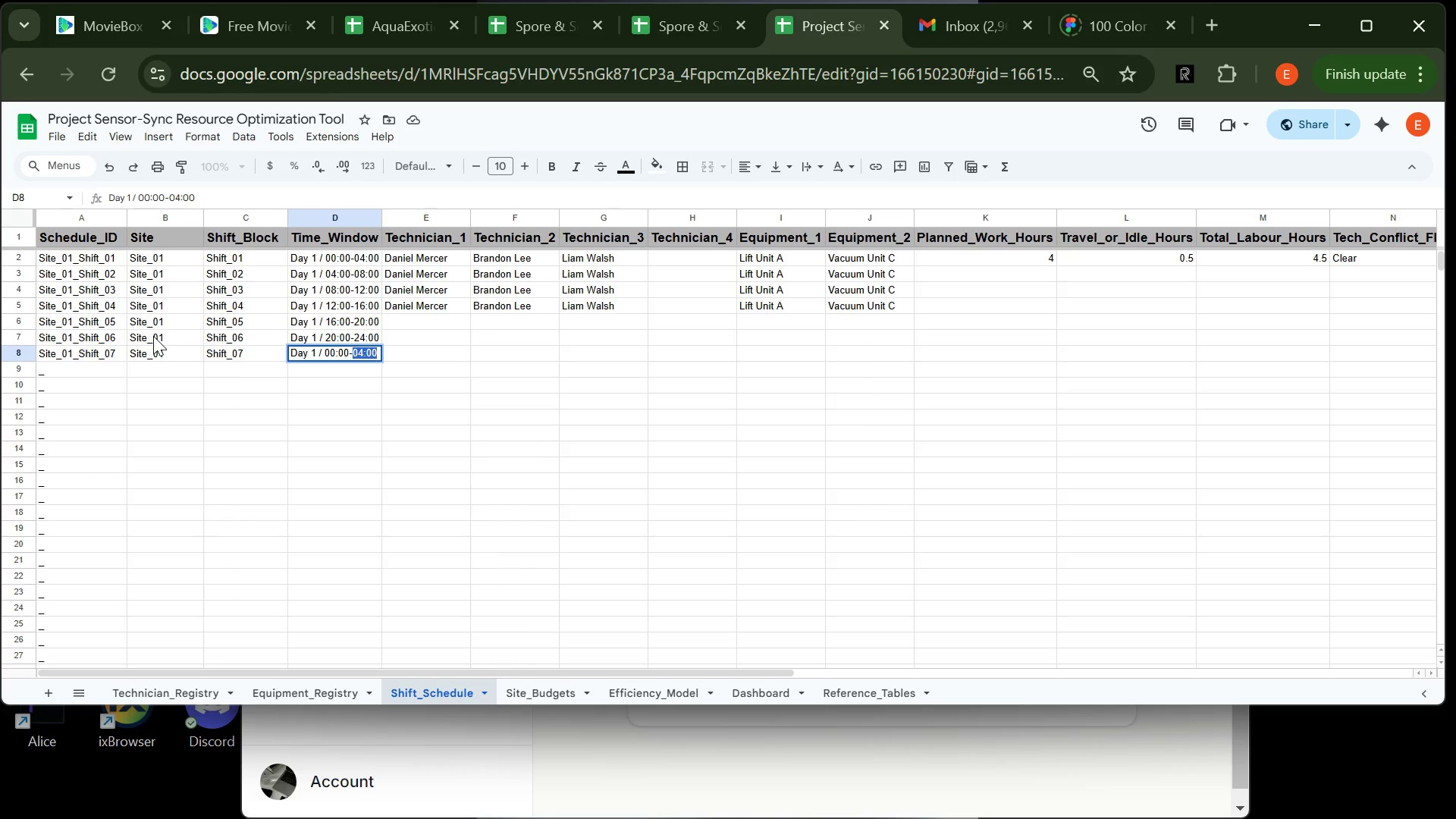 
key(Enter)
 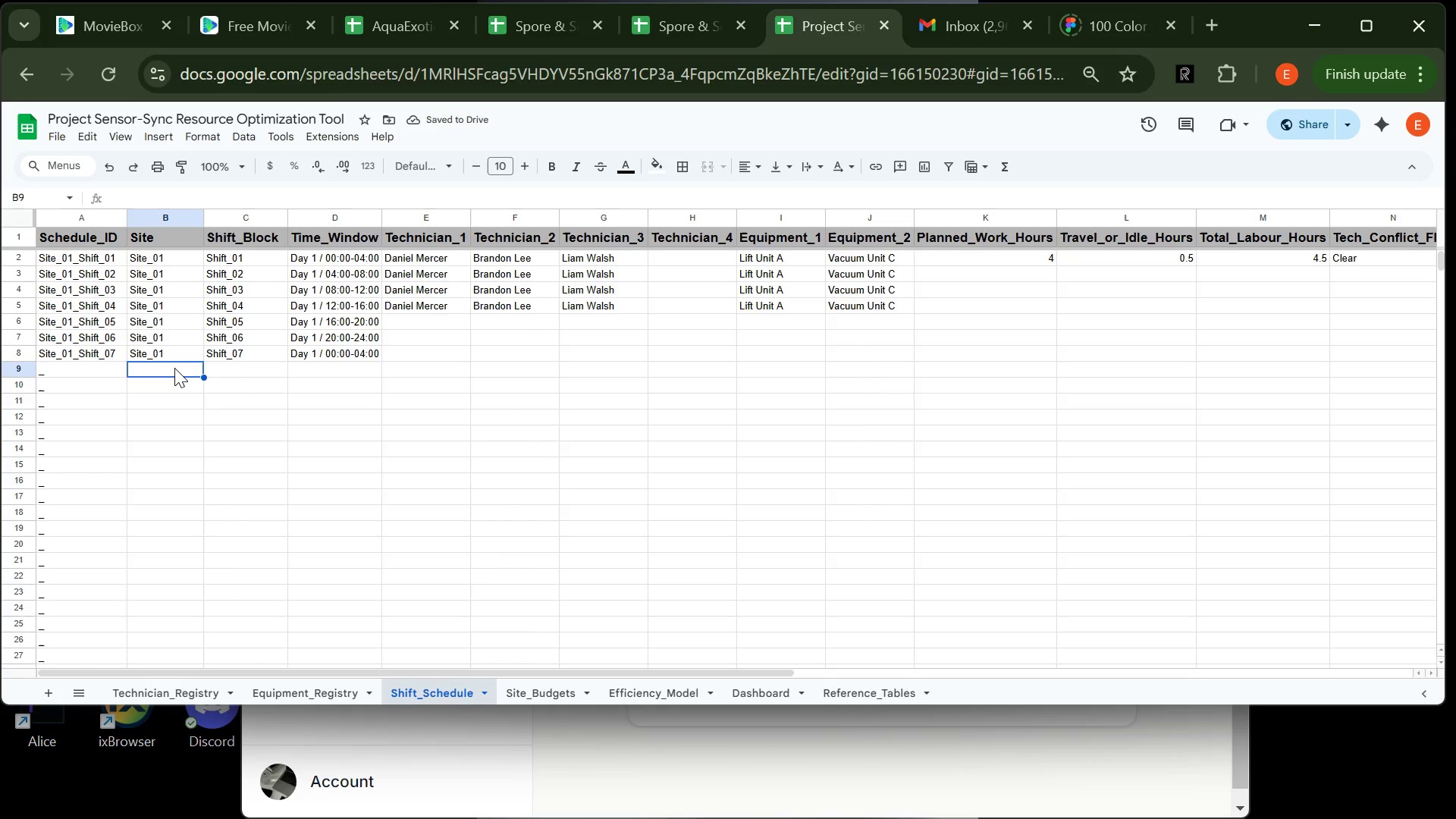 
wait(5.48)
 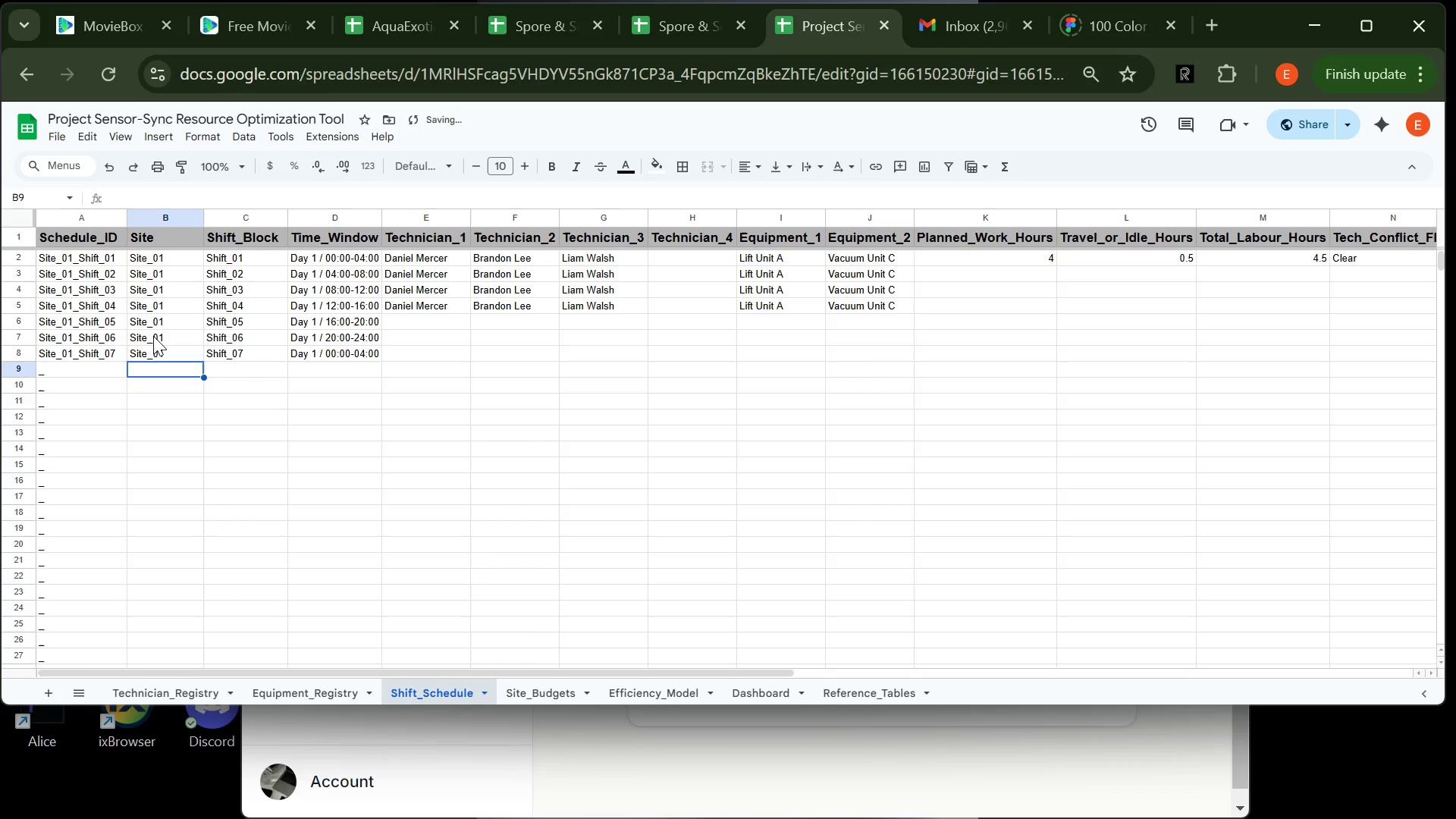 
type(Site_01)
key(Tab)
type(Shift_08)
key(Tab)
type(Day 1 / )
 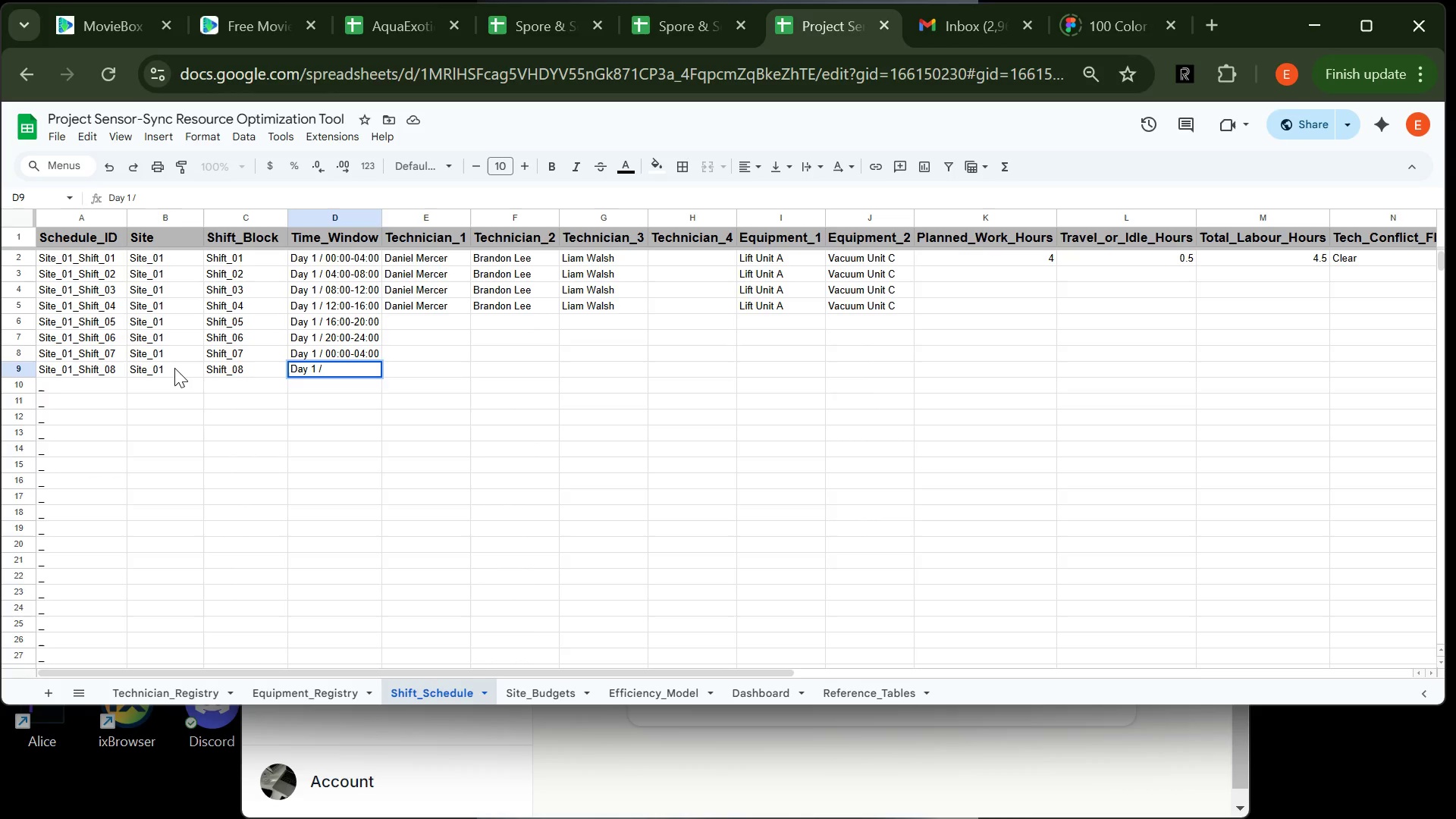 
type(04:00)
 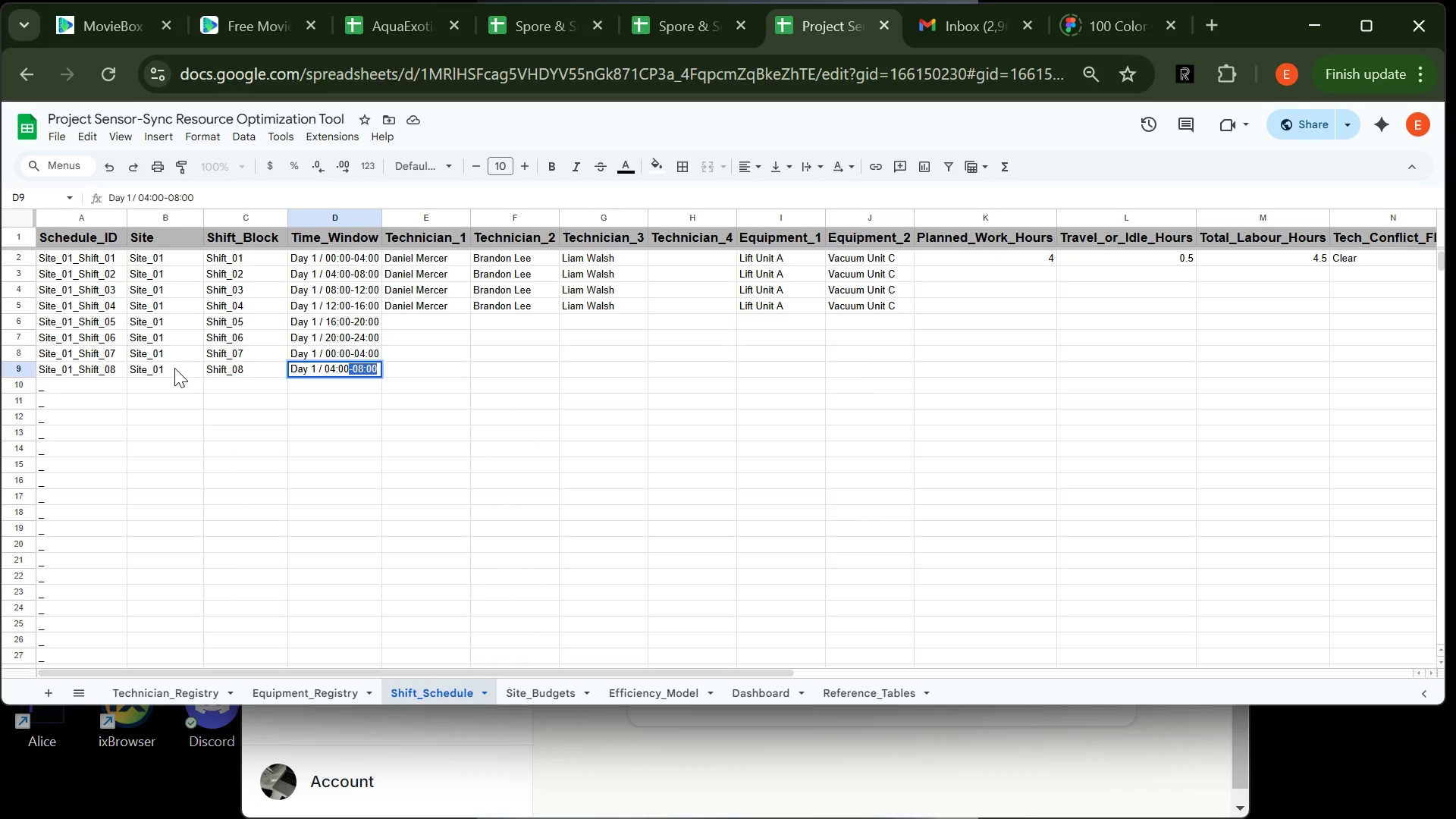 
key(Enter)
 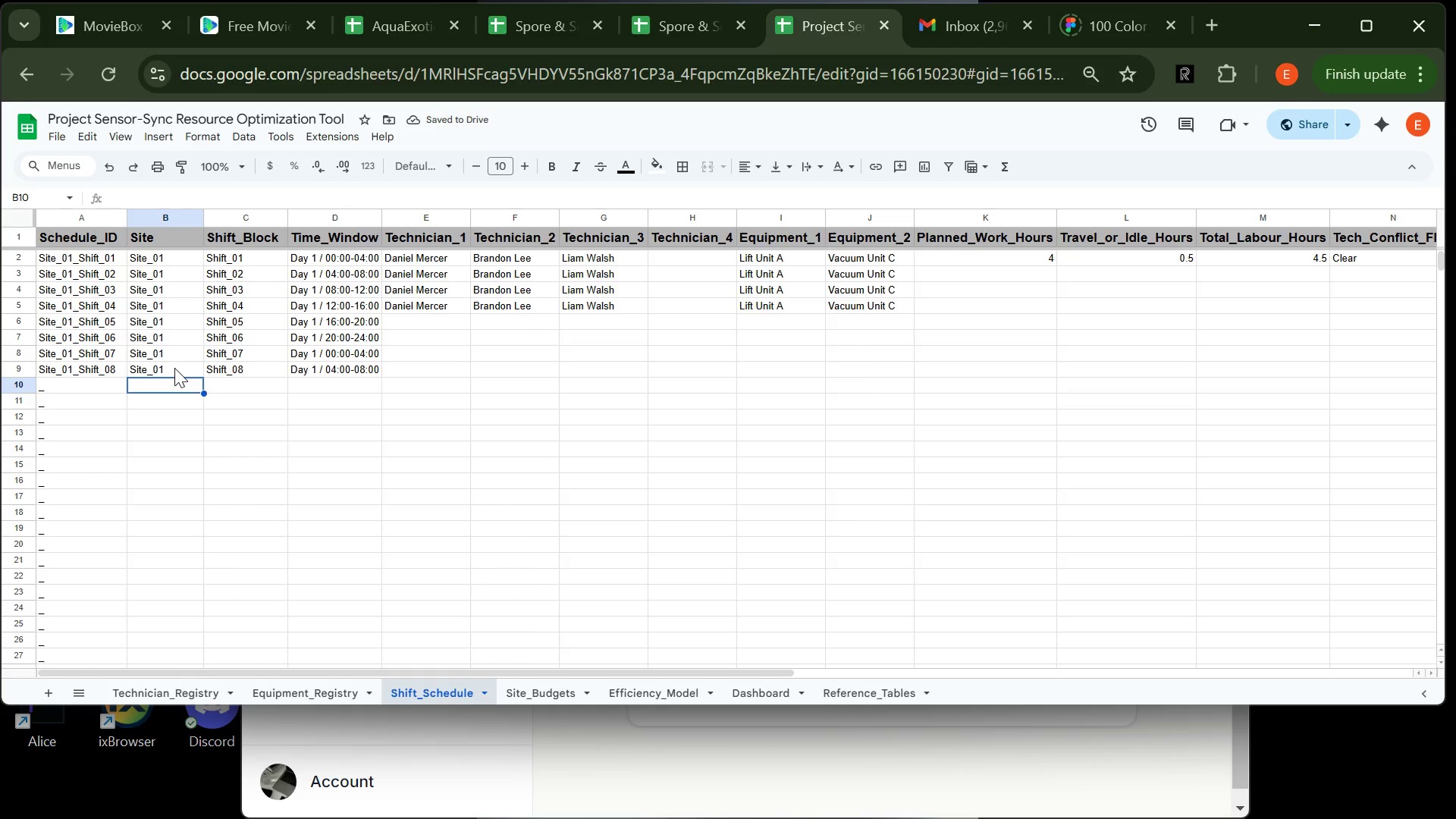 
type(Site))
key(Backspace)
type(_01)
key(Tab)
type(Shift_09)
key(Tab)
type(Day 2 / 08:00-12:00)
 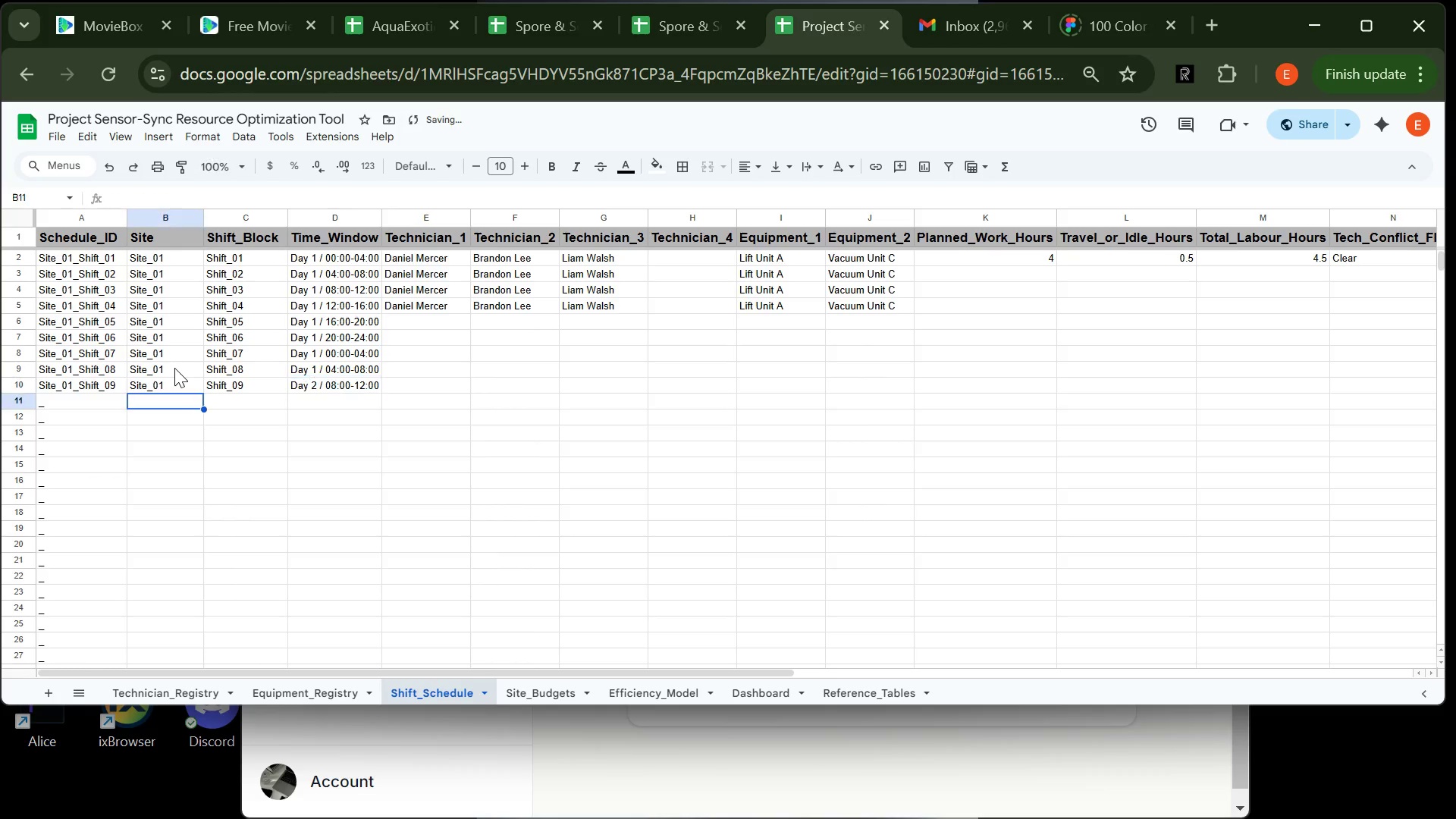 
 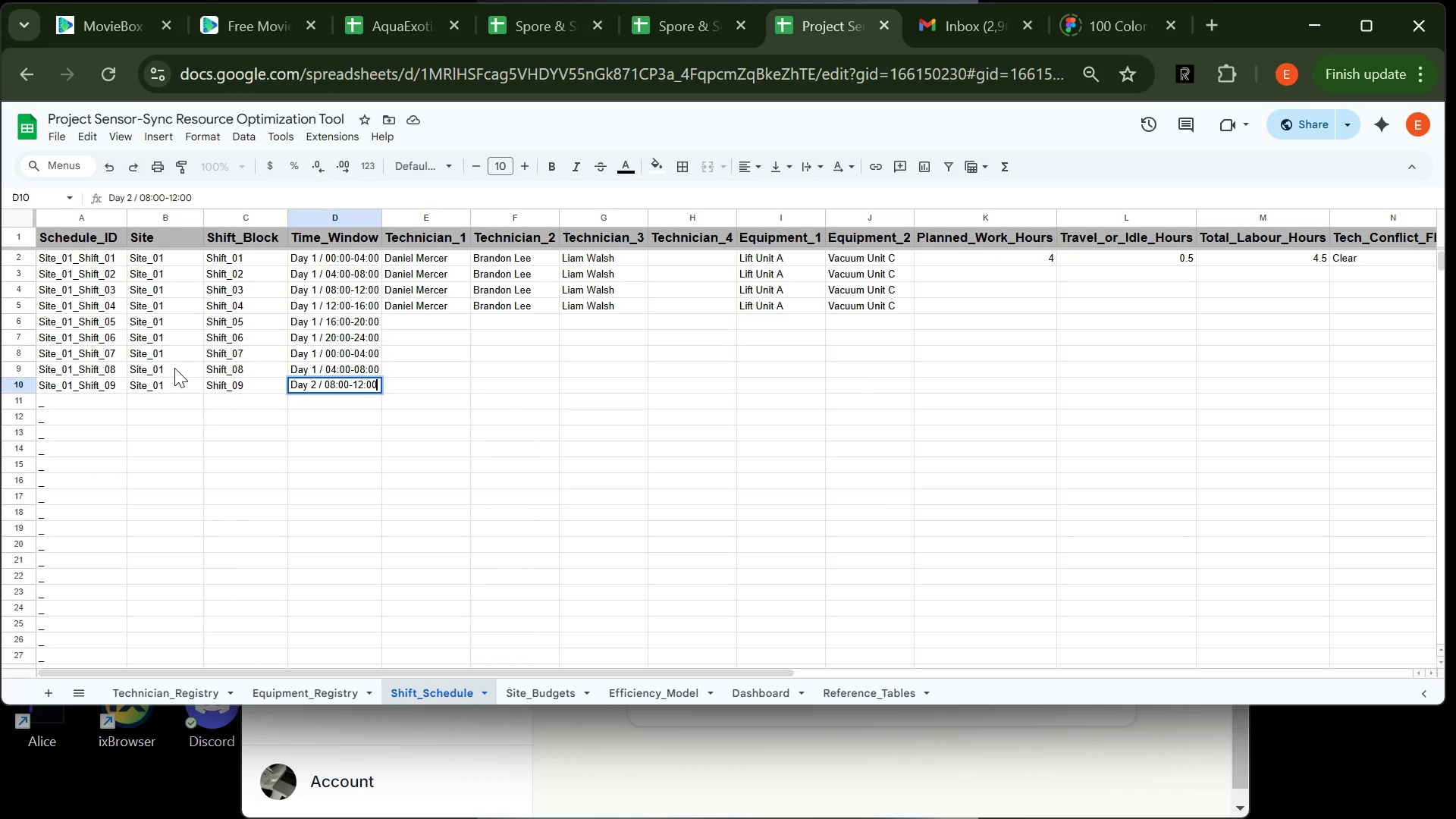 
key(Enter)
 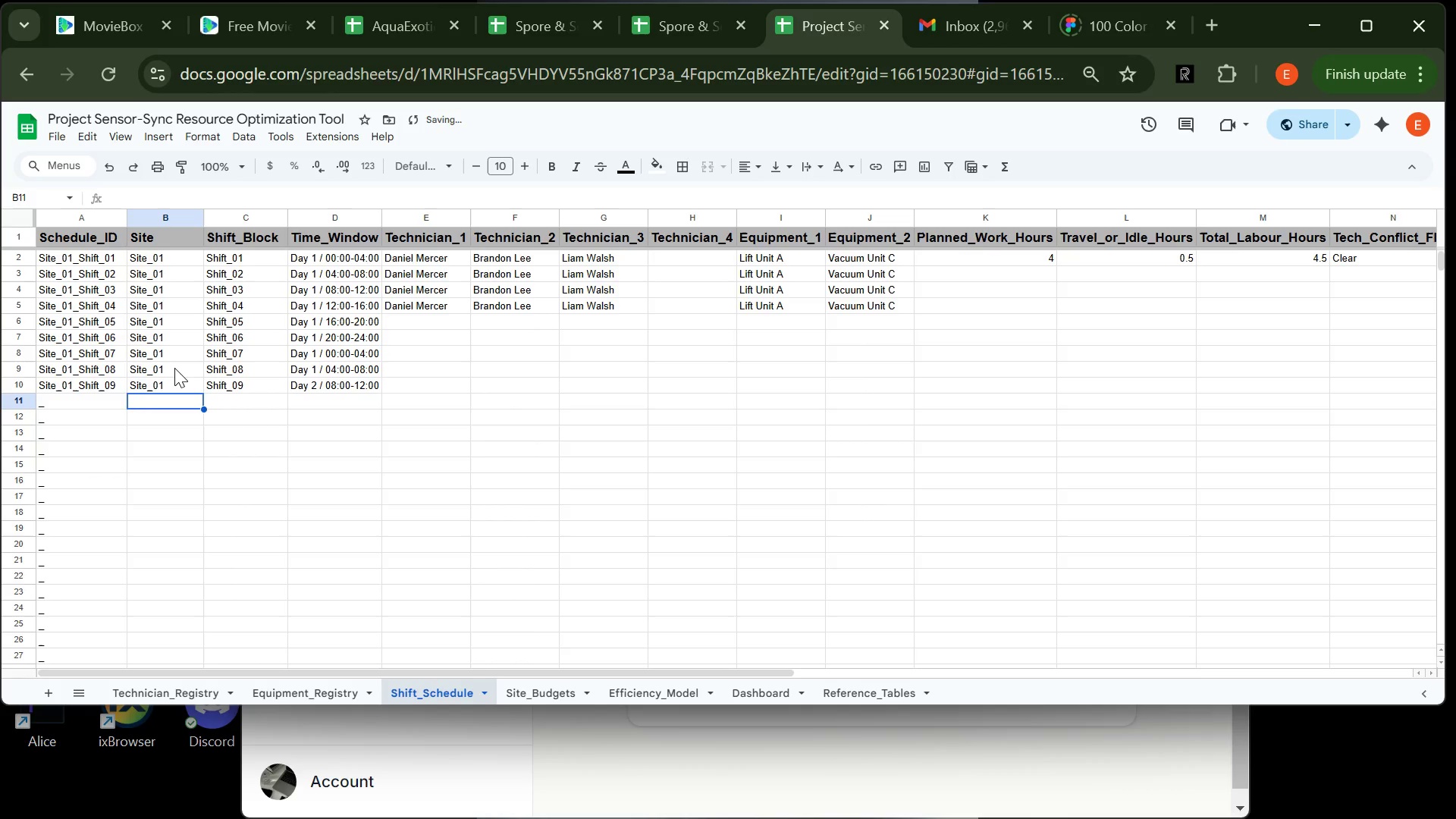 
type(Site_01)
key(Tab)
type(Shift_10)
key(Tab)
type(Day 2 / 12:00-16:00)
 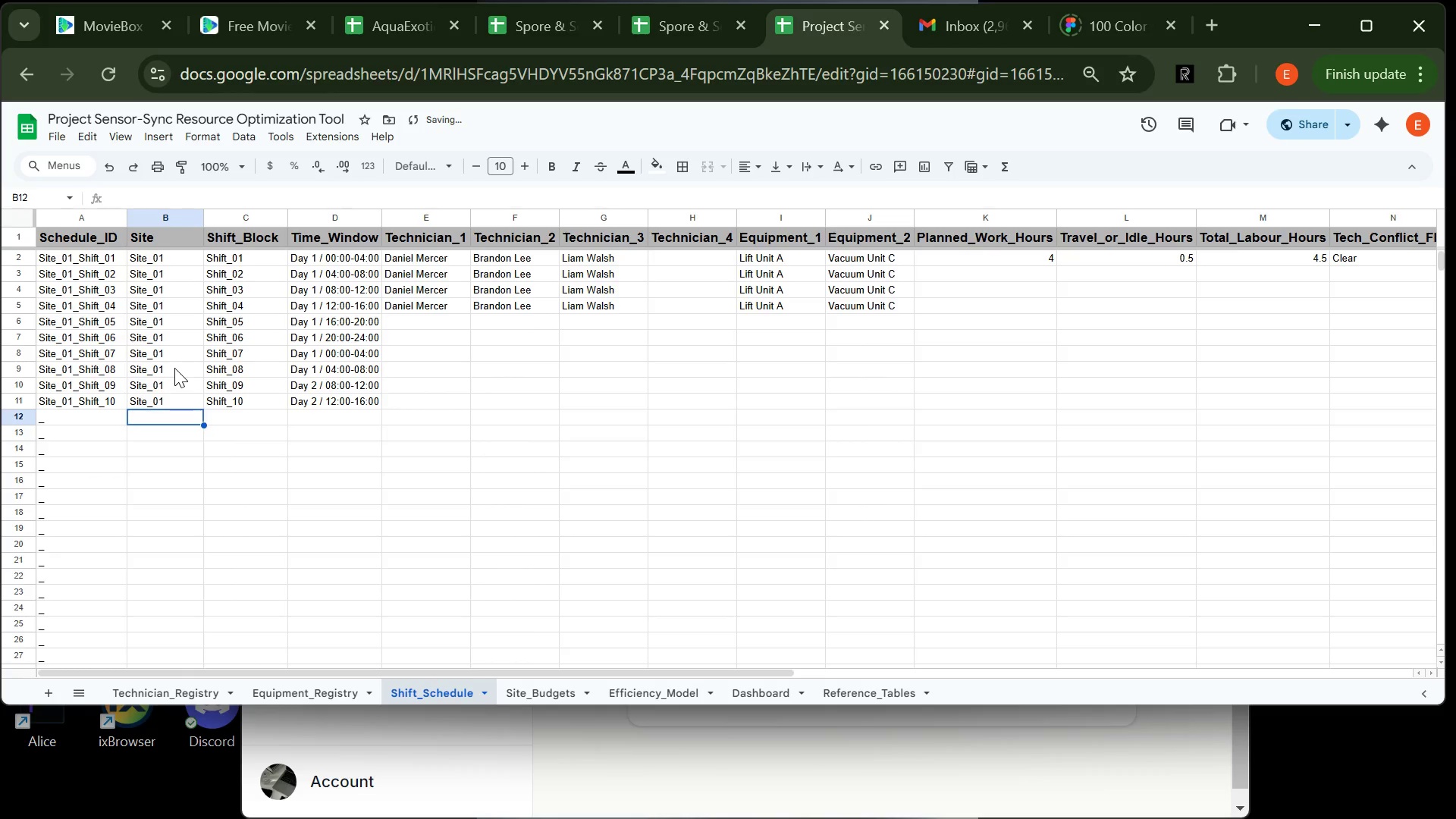 
 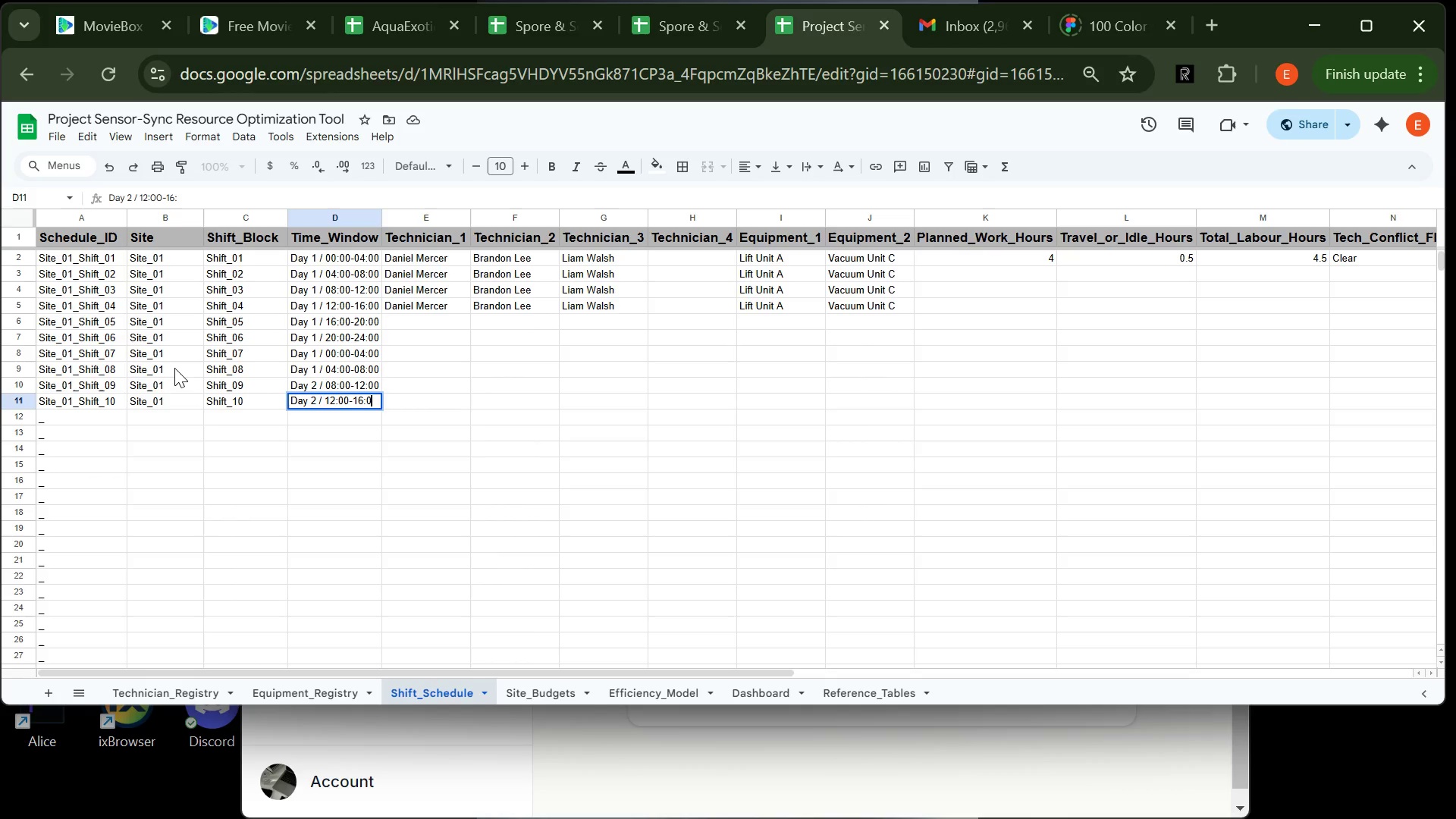 
key(Enter)
 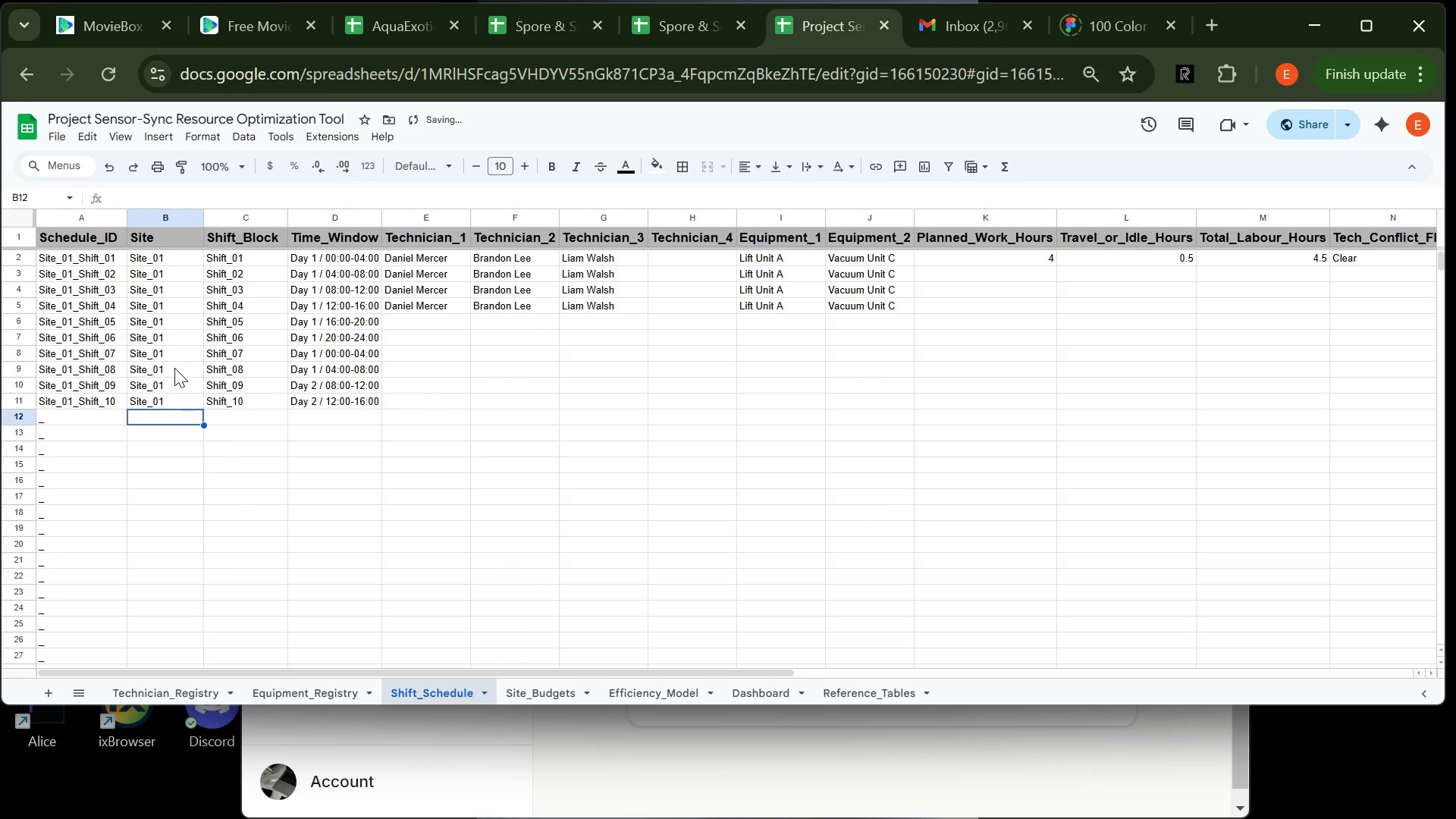 
type(Site_01)
key(Tab)
type(Shift_11)
key(Tab)
type(Day 2 / 16:00-20:00)
 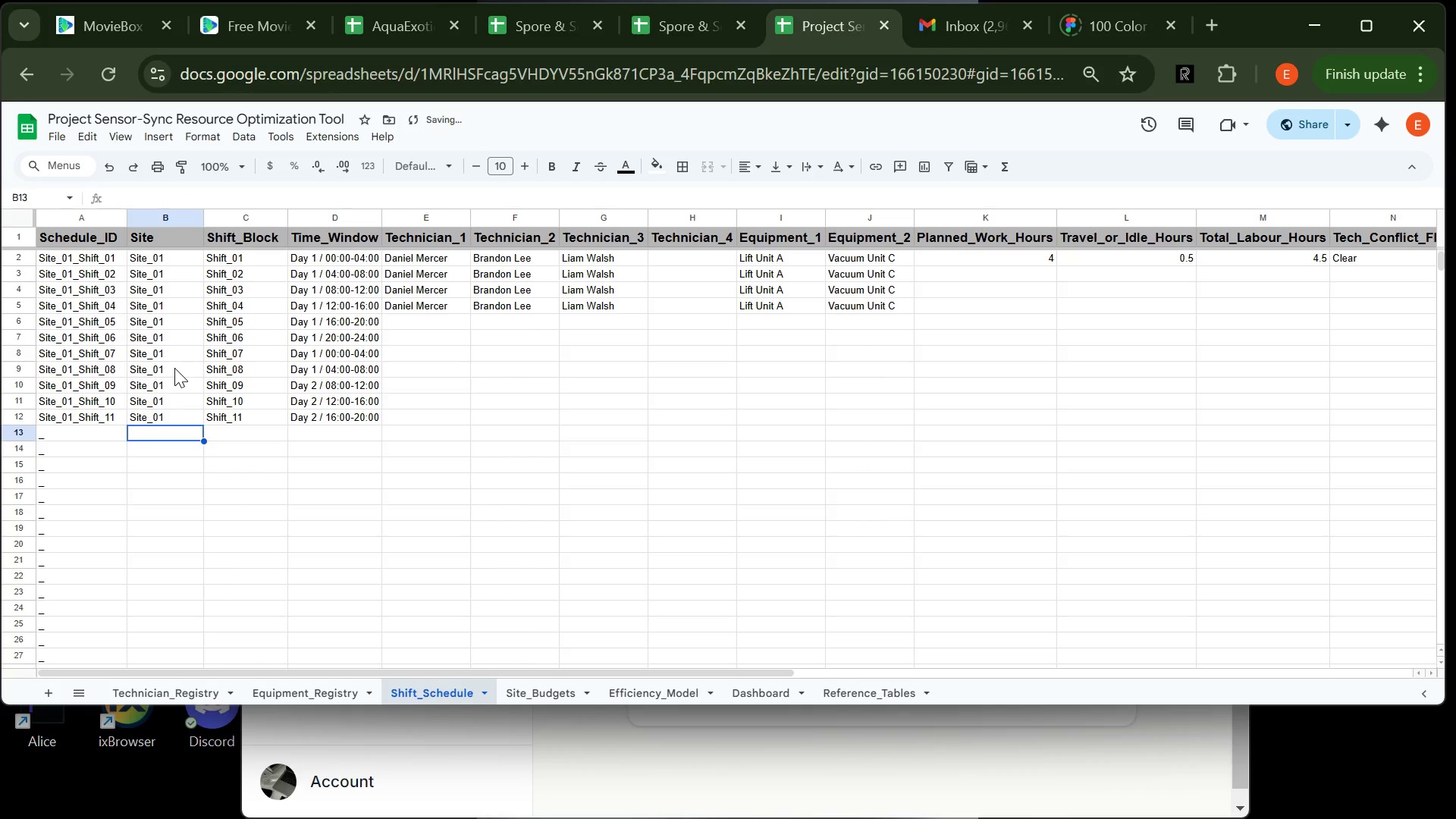 
 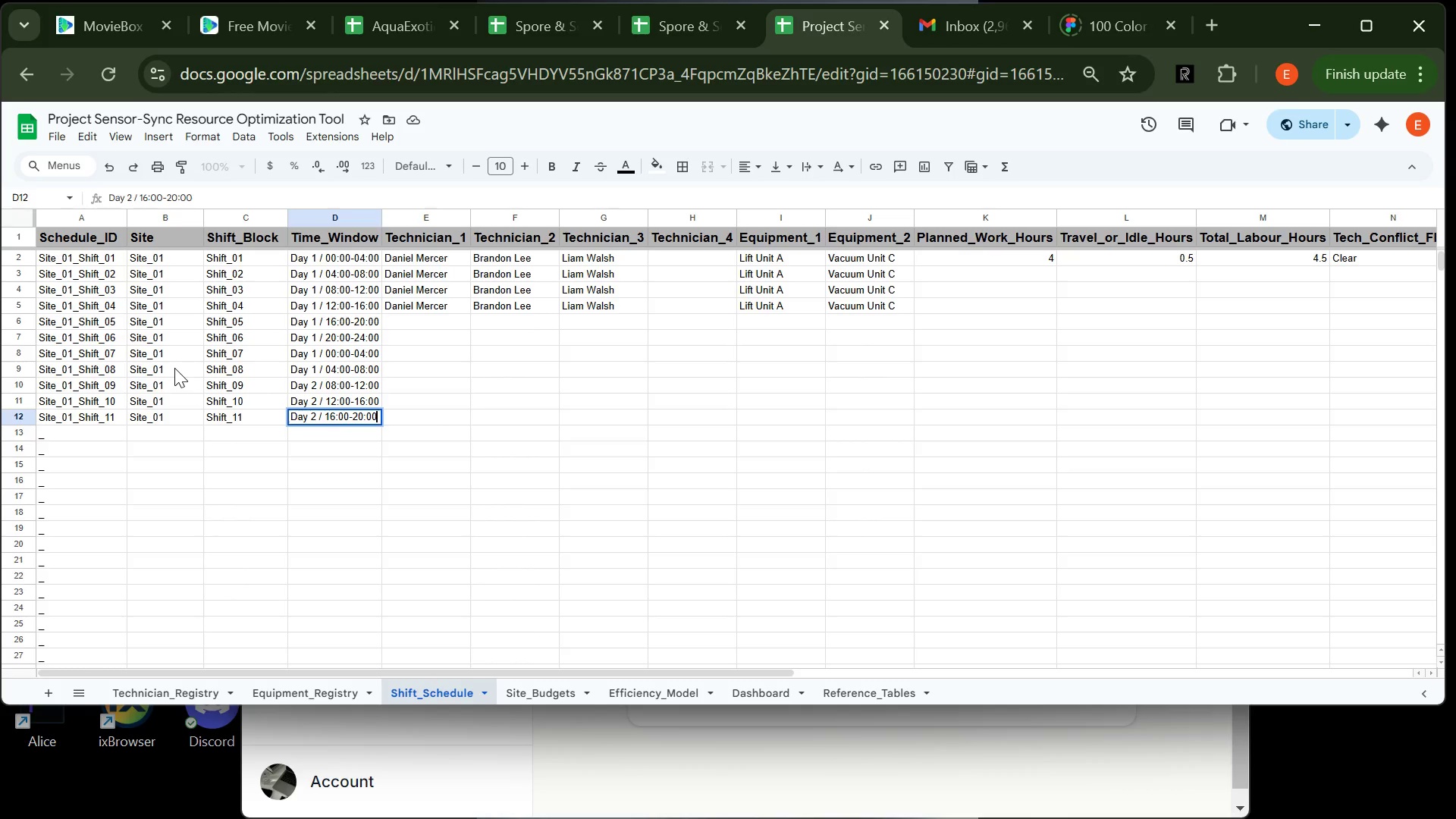 
key(Enter)
 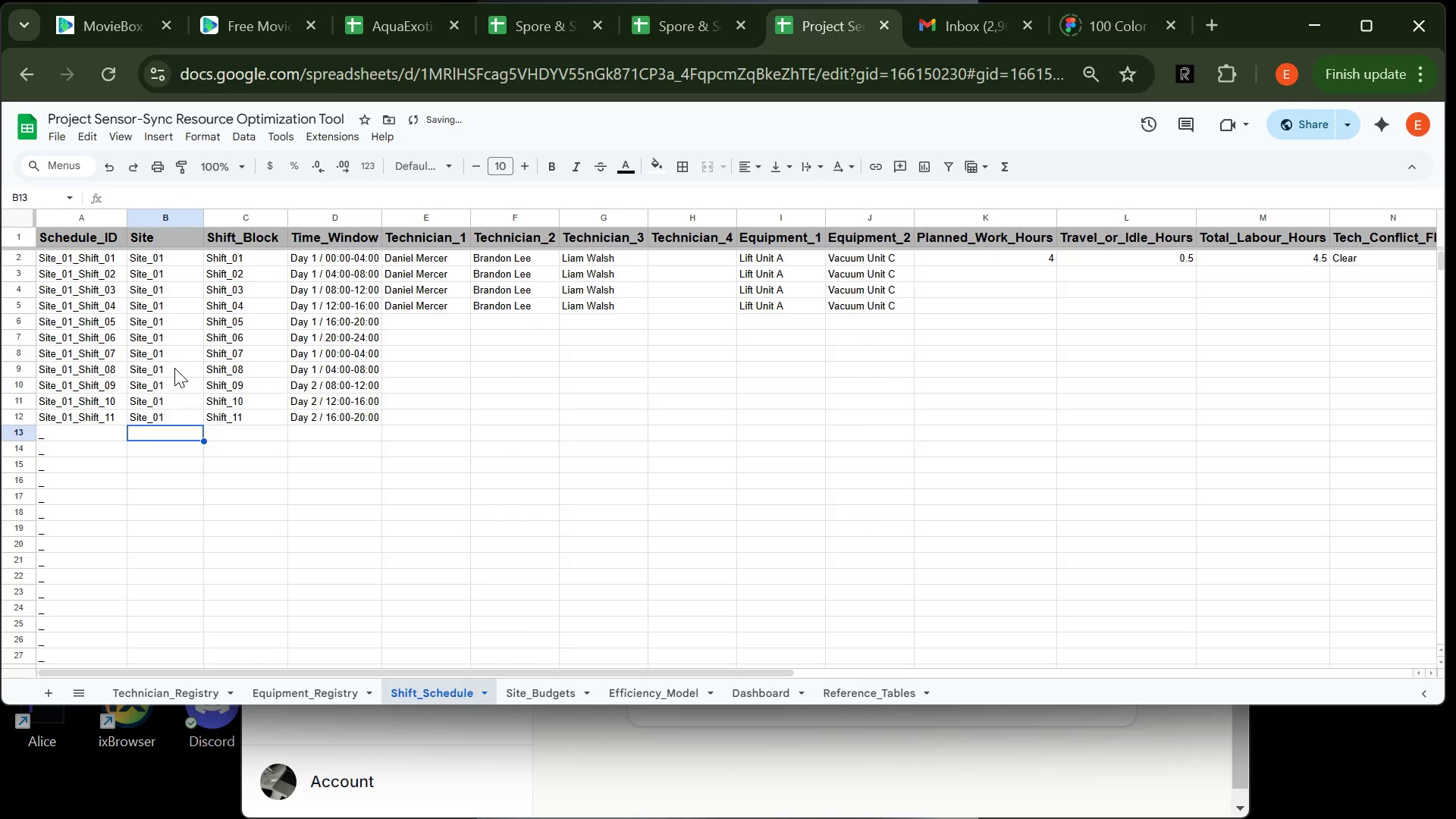 
type(Site_01)
key(Tab)
type(Shift_12)
key(Tab)
 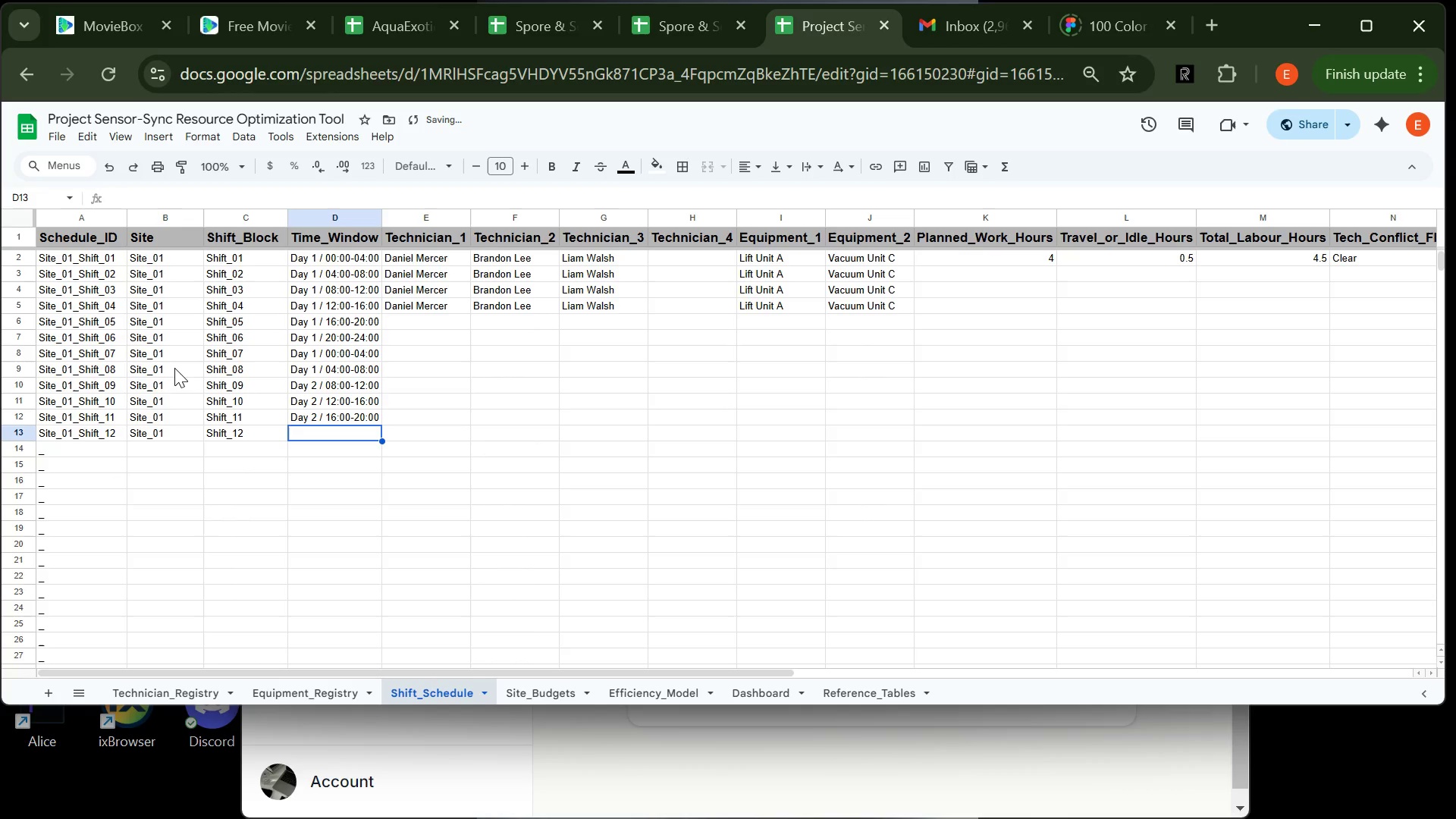 
type(Day 2 / 20:00-24:00)
 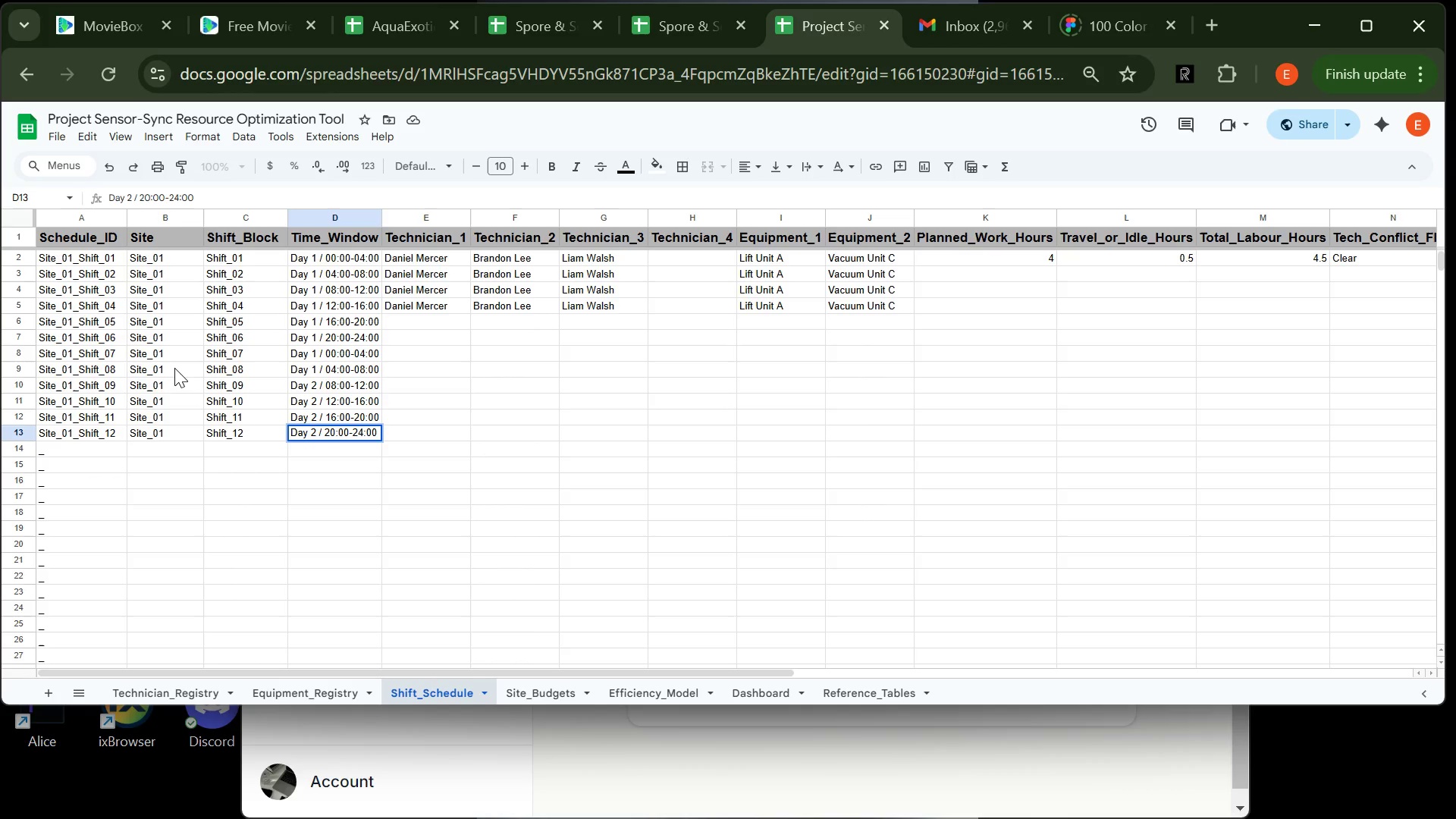 
key(Enter)
 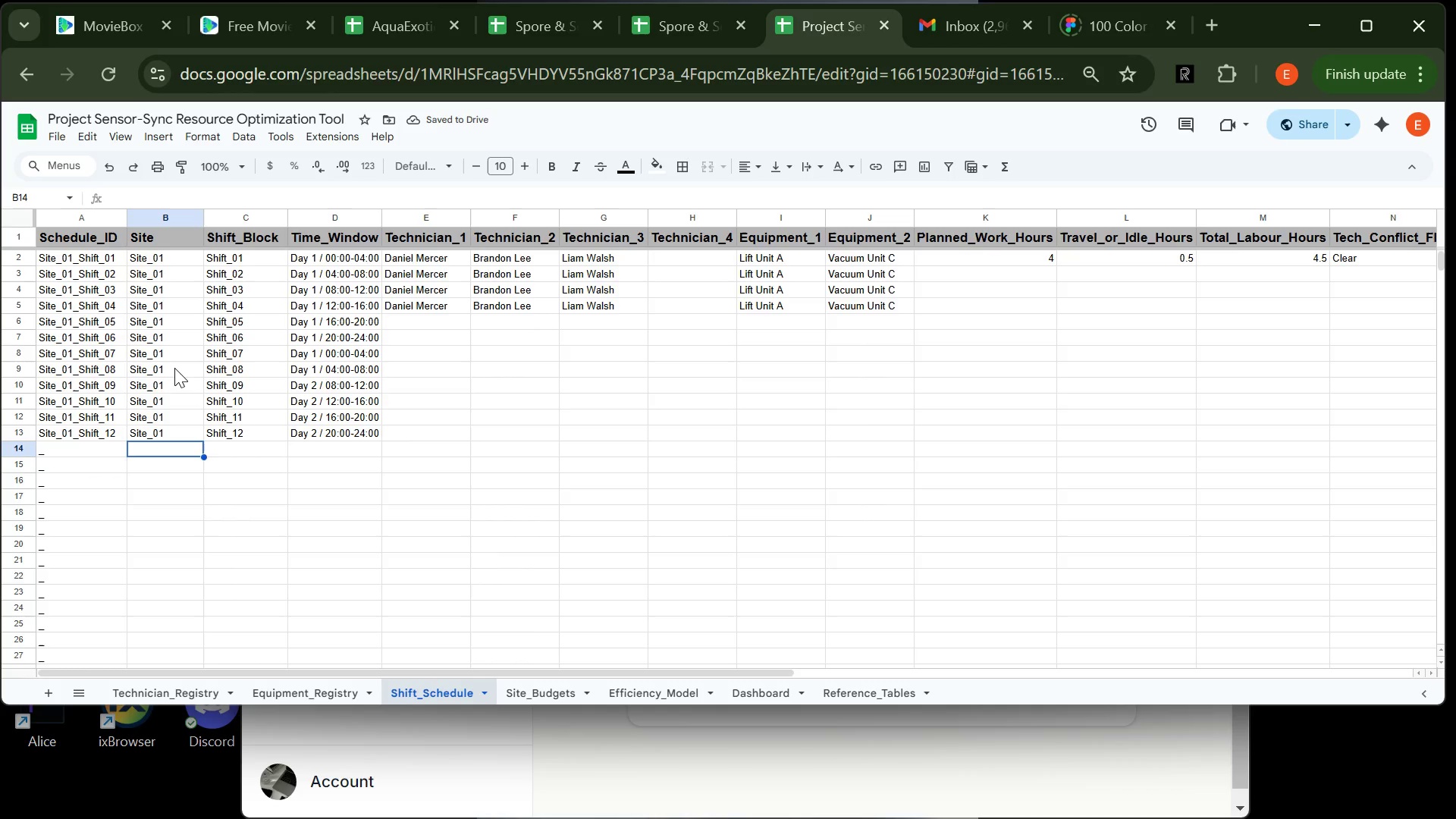 
type(Site_01)
key(Tab)
type(Shift_13)
key(Tab)
type(Day 2 /)
 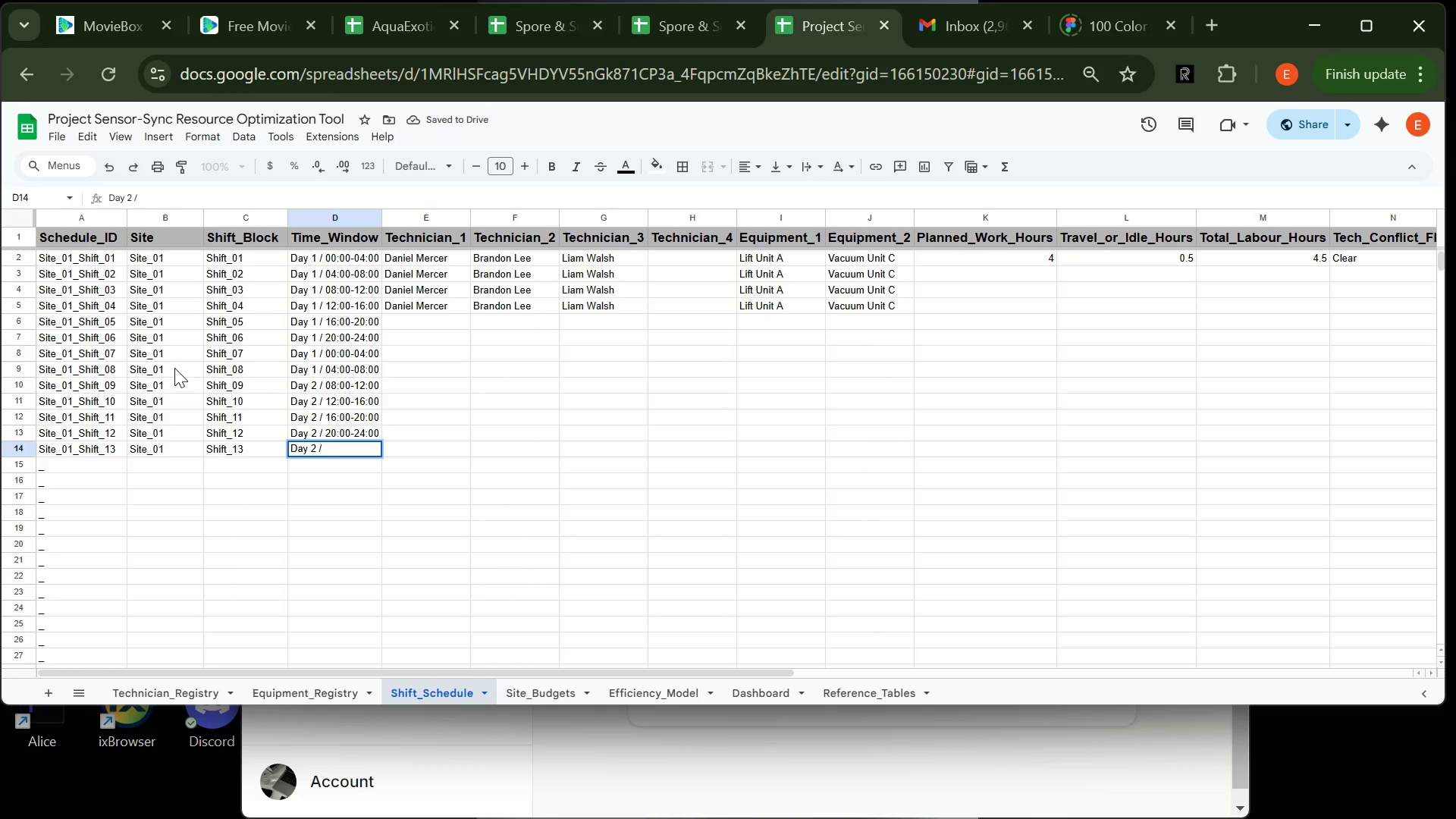 
key(Backspace)
key(Backspace)
key(Backspace)
type(3 / ))==)
key(Backspace)
key(Backspace)
key(Backspace)
key(Backspace)
type(00:00-04:00)
key(Tab)
type(anie)
key(Backspace)
key(Backspace)
key(Backspace)
key(Backspace)
key(Backspace)
type(Daniel Mercer)
key(Tab)
type(Brandon Lee)
key(Tab)
type(Liam Walsh)
key(Tab)
 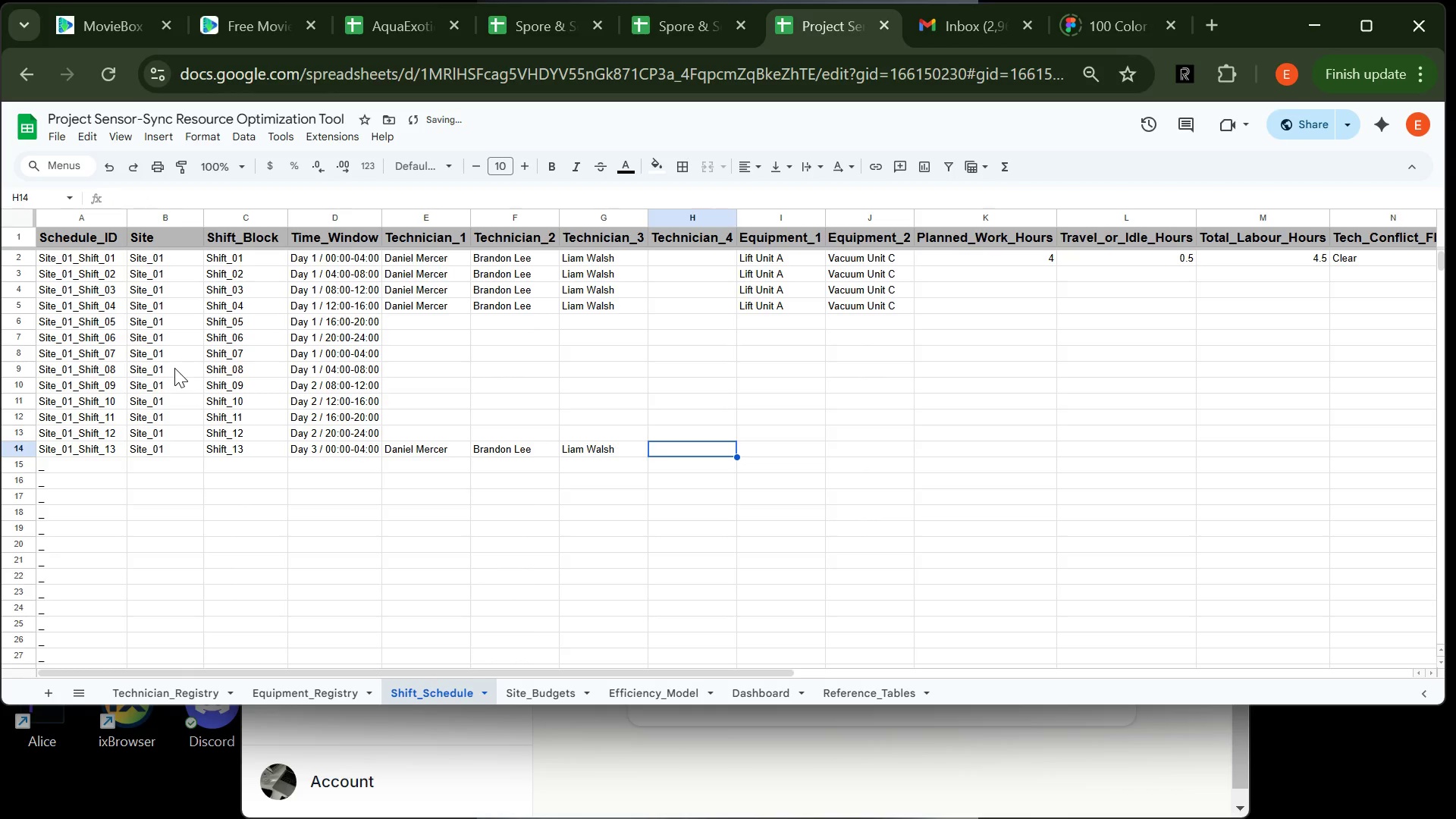 
key(Tab)
type(Lift Unit A)
key(Tab)
 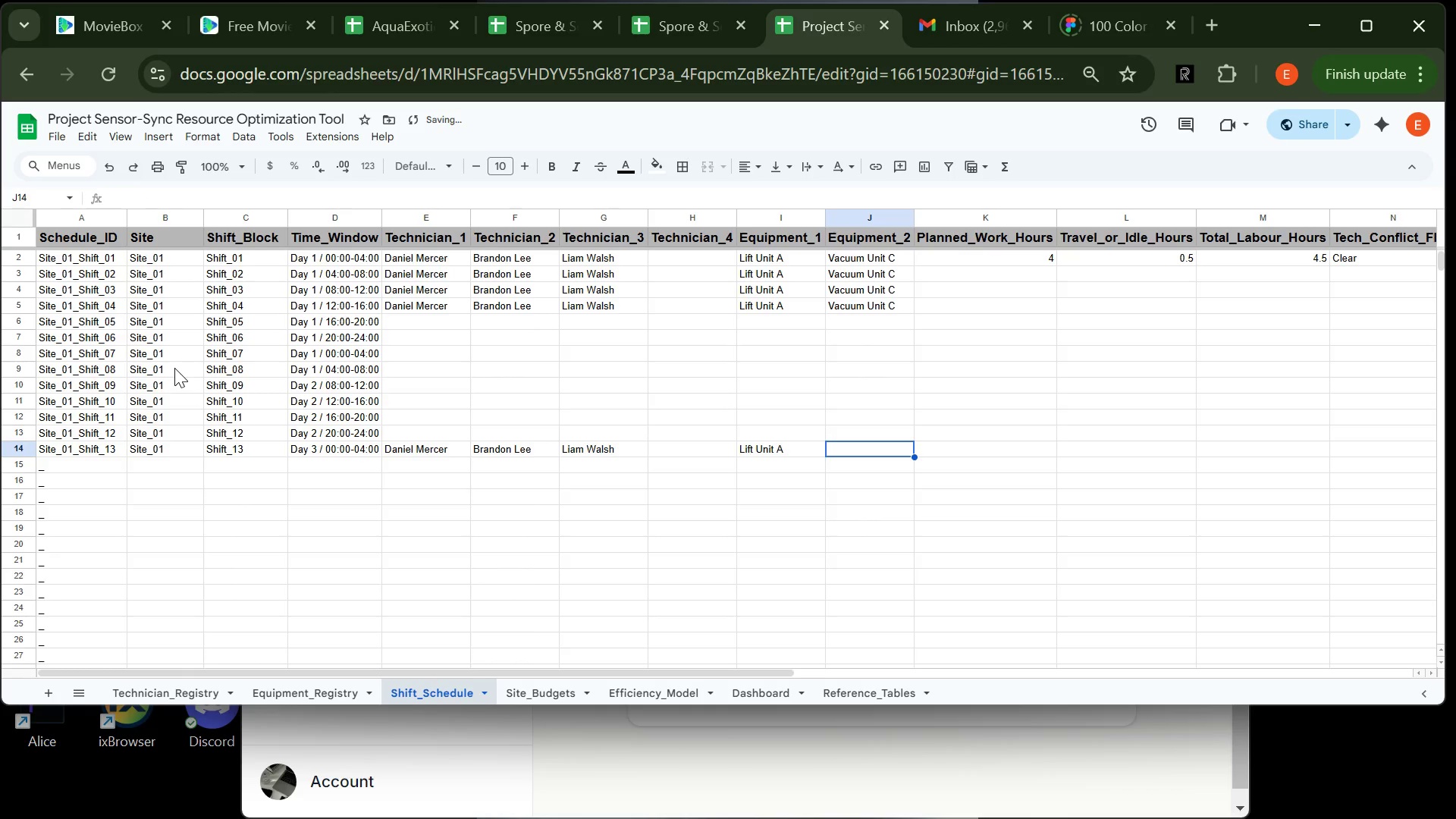 
type(Vacuum Unit C)
 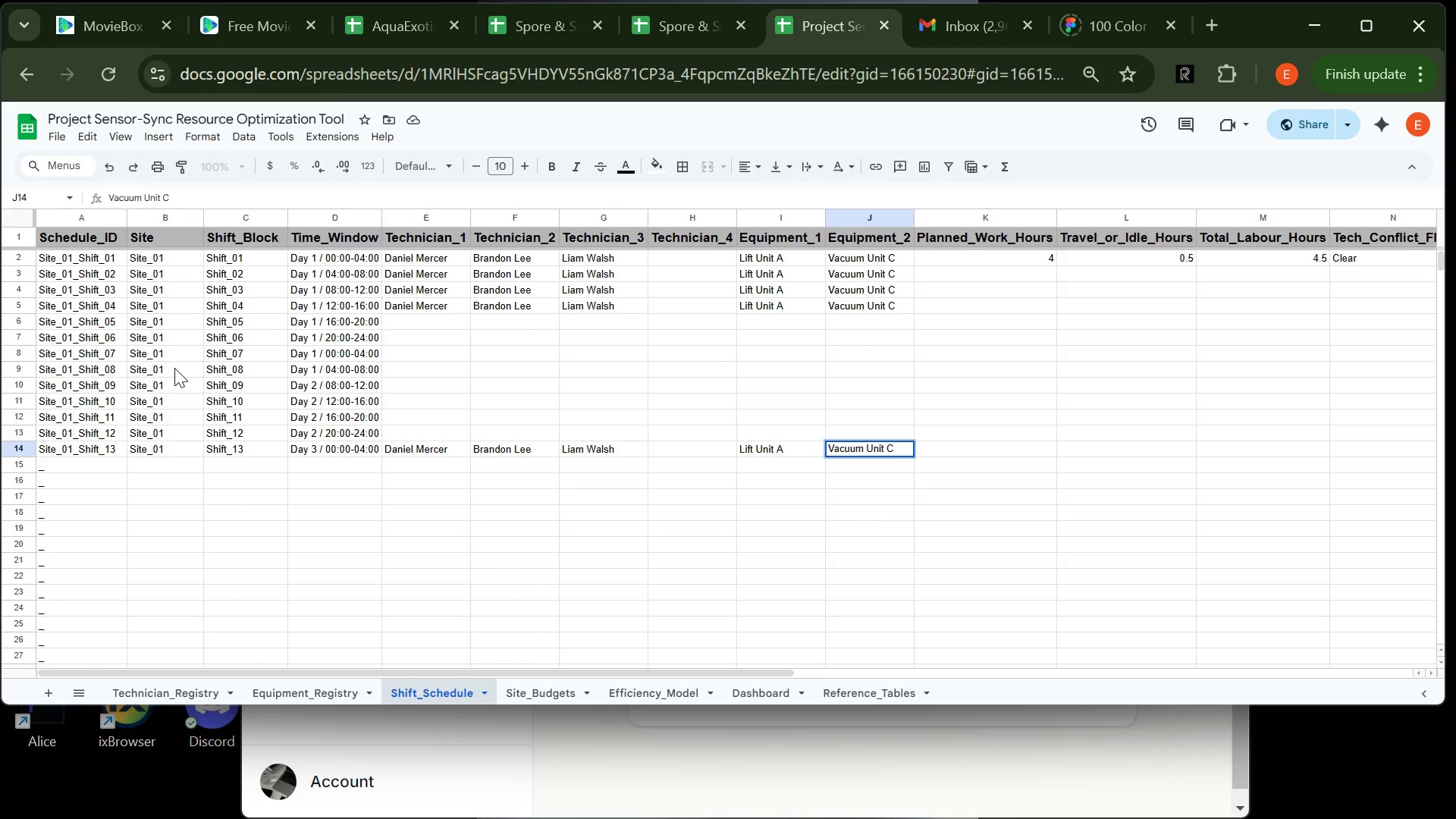 
key(Enter)
 